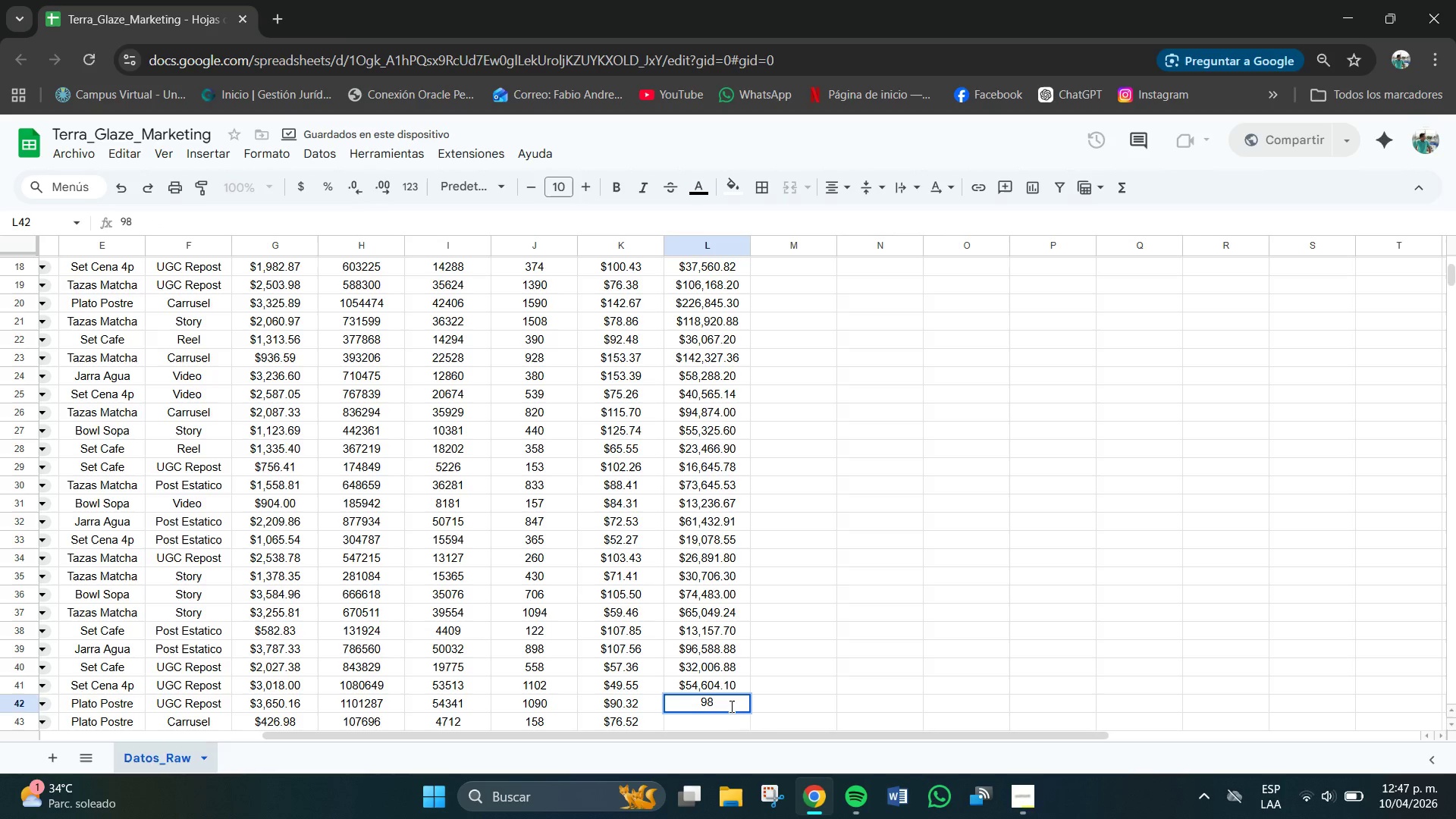 
key(Numpad4)
 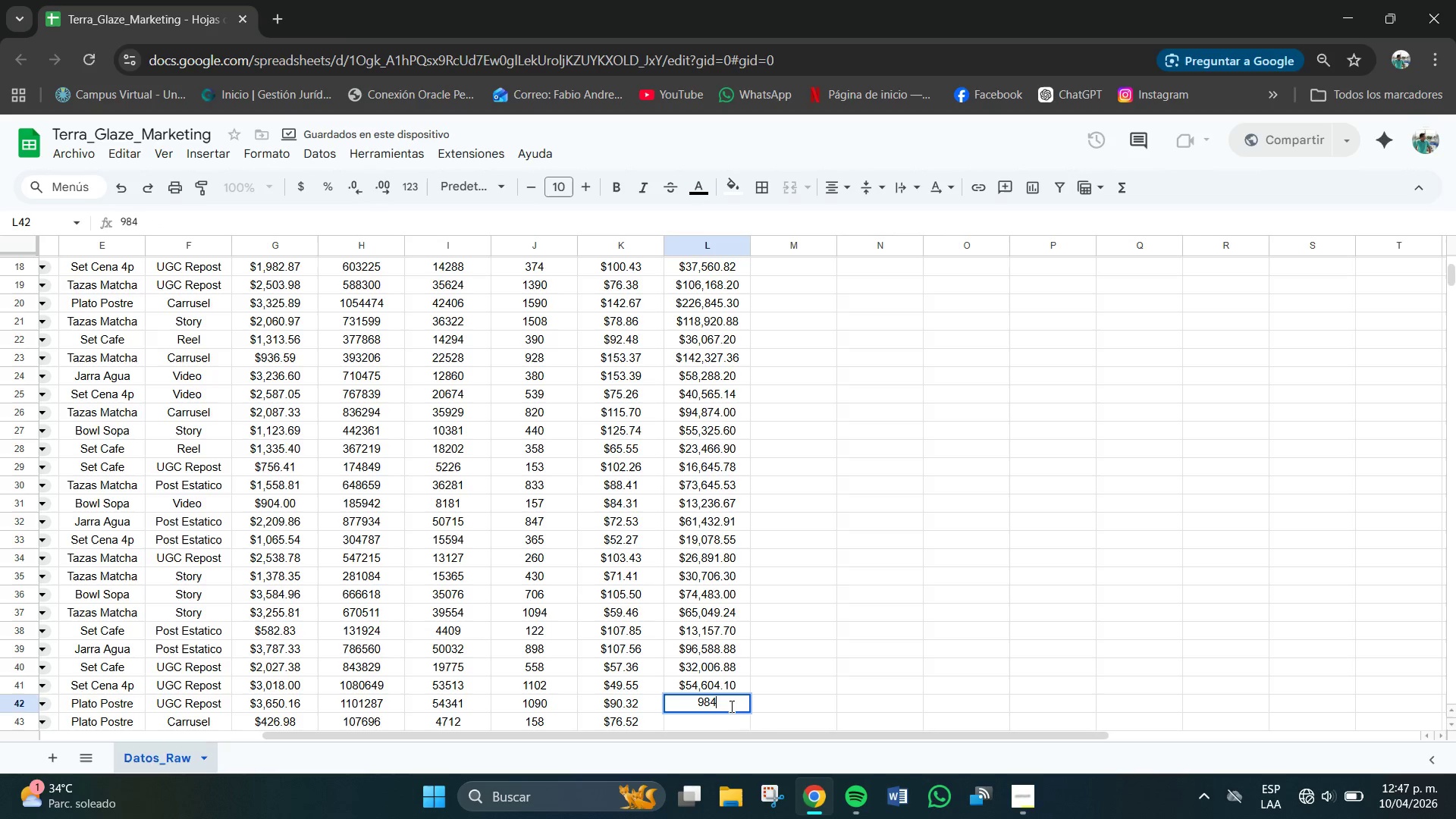 
key(Numpad4)
 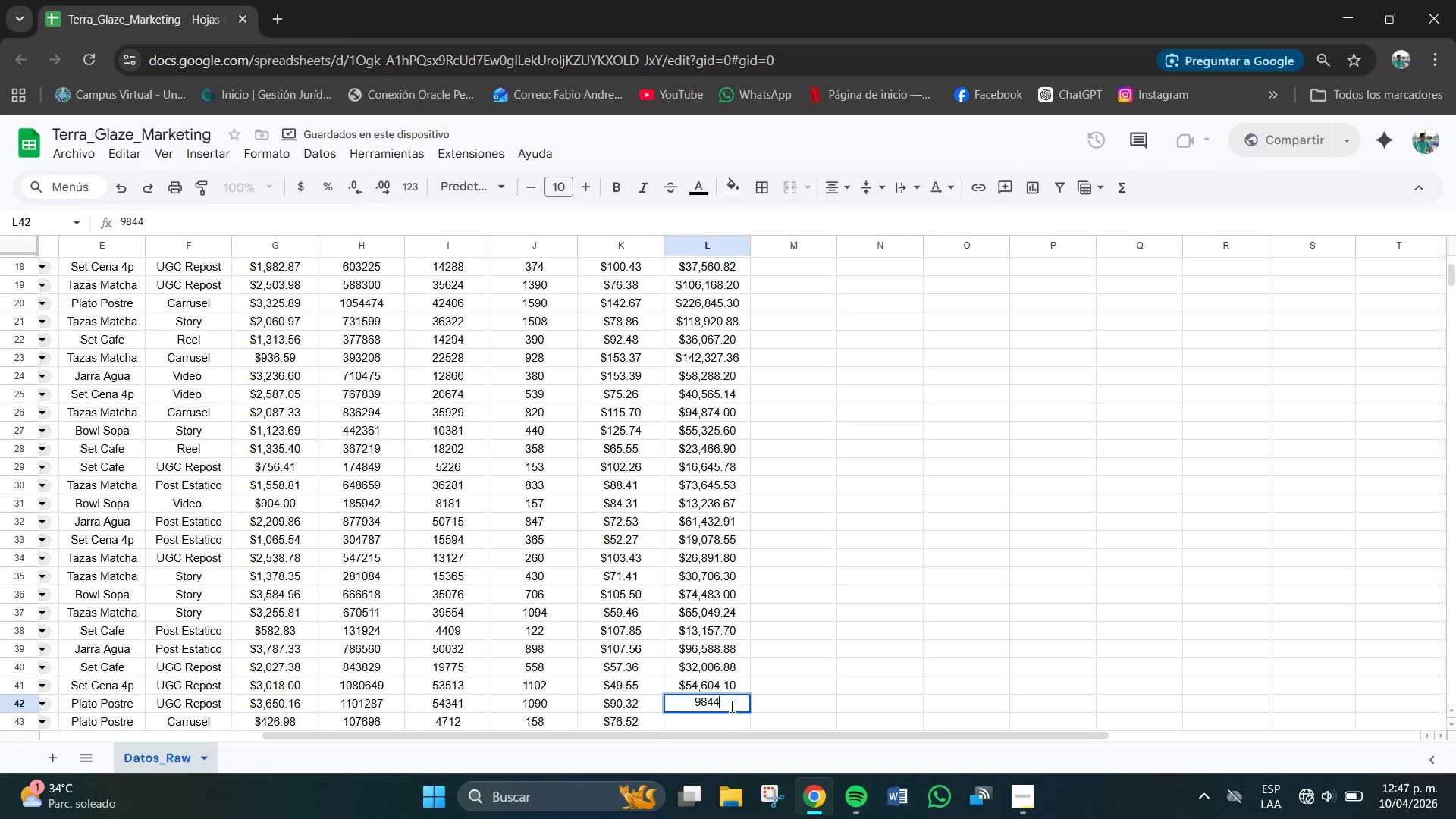 
key(Numpad8)
 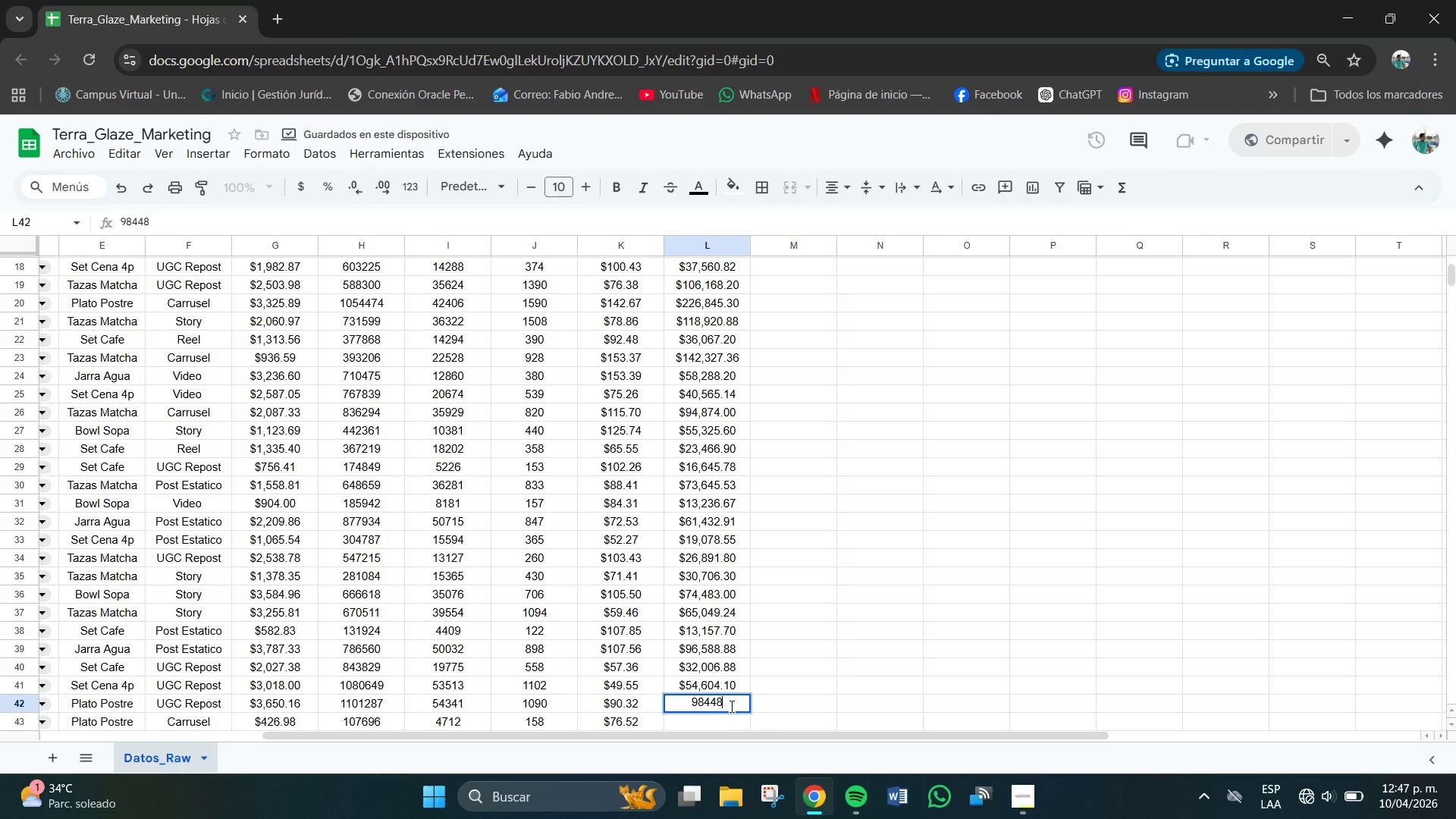 
key(NumpadDecimal)
 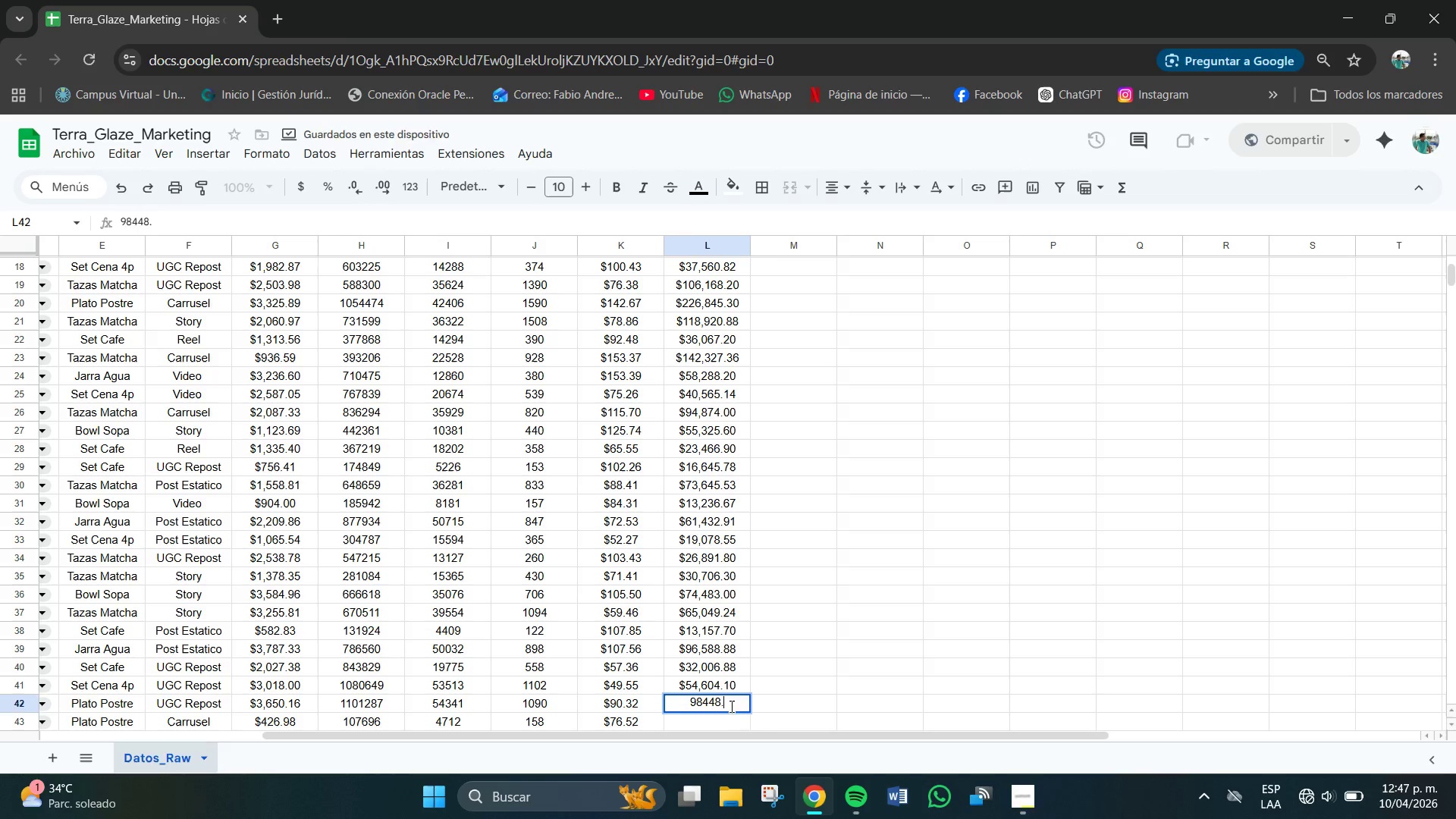 
key(Numpad8)
 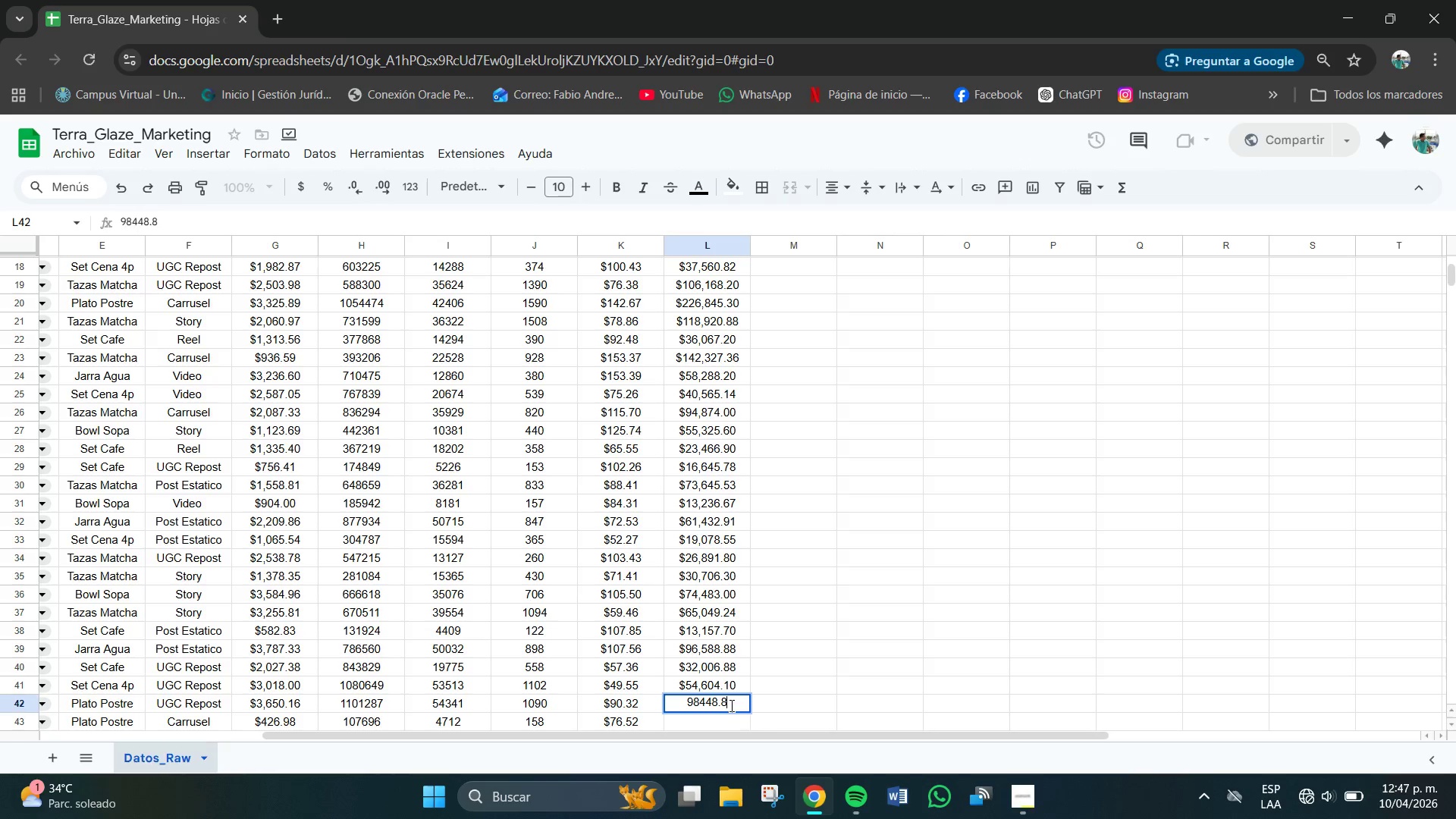 
key(Numpad0)
 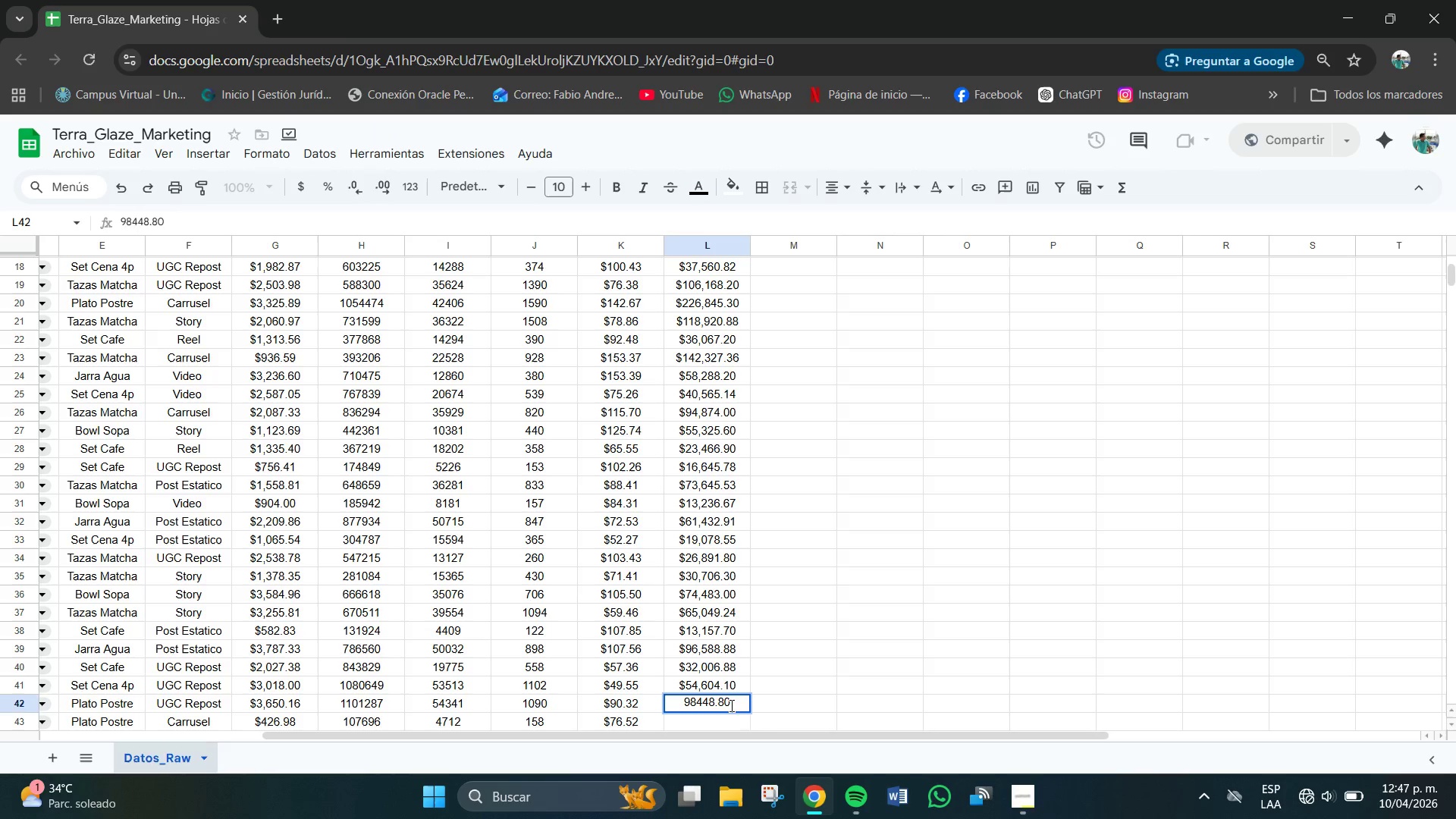 
key(NumpadEnter)
 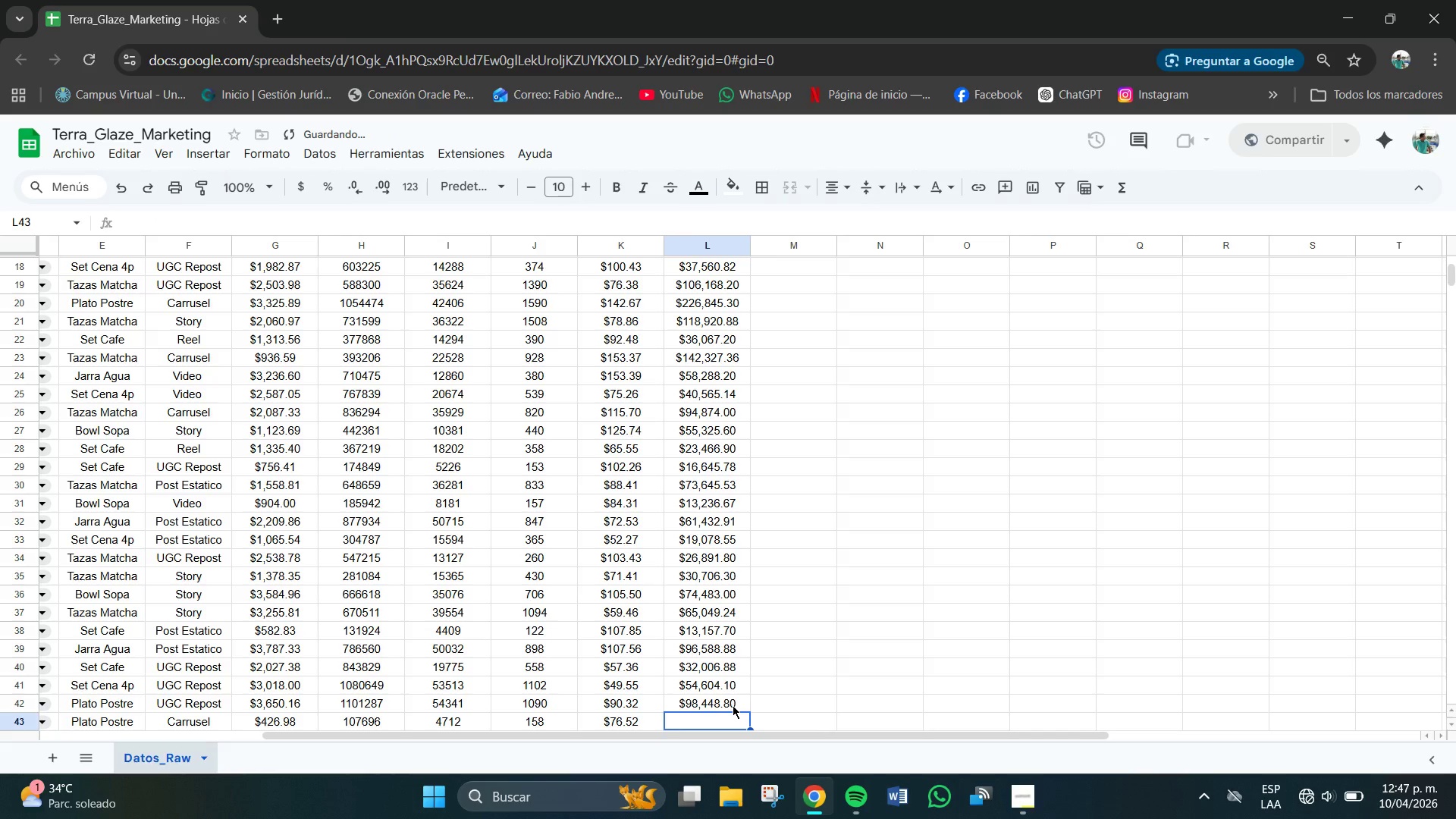 
key(Numpad1)
 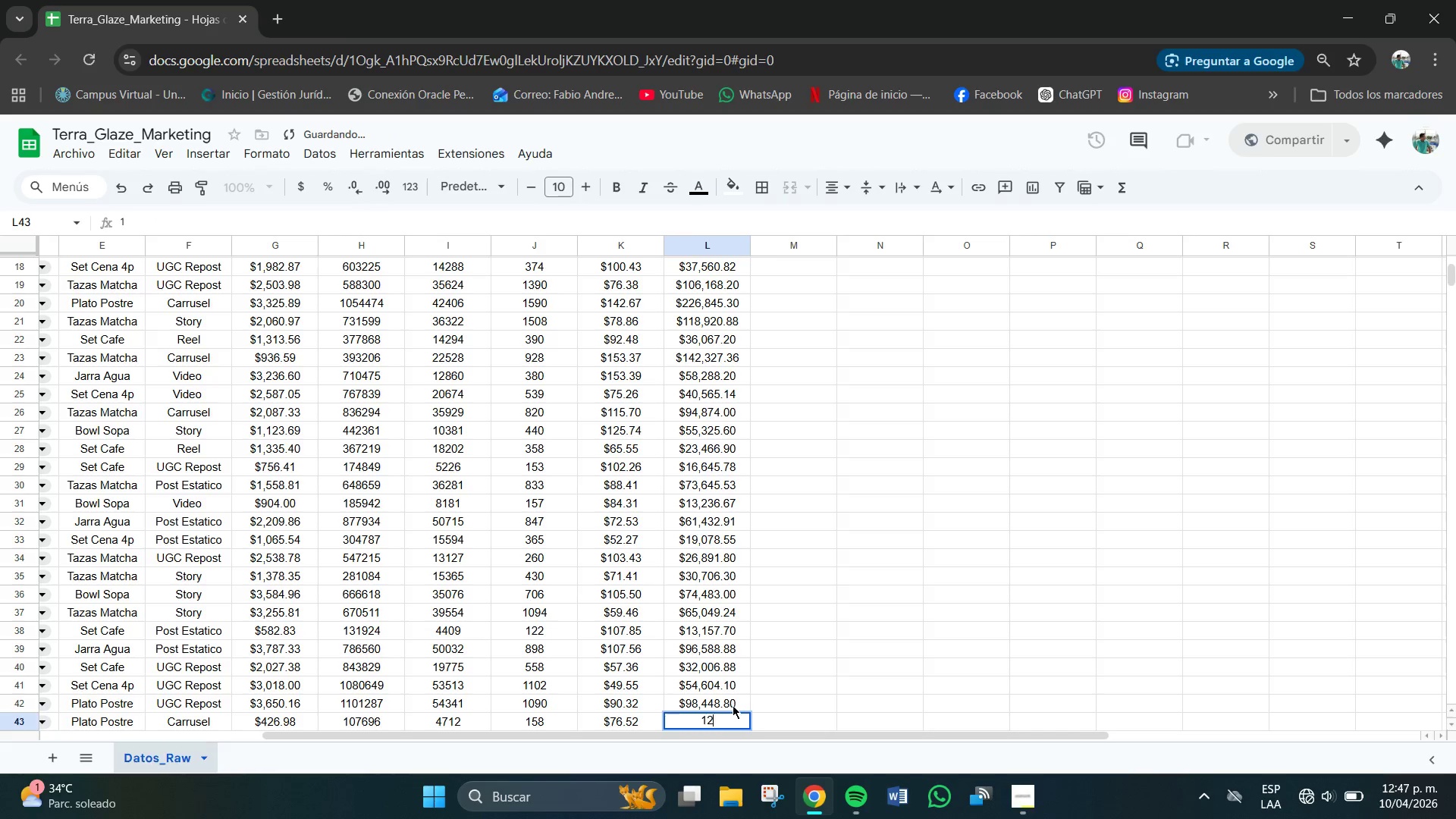 
key(Numpad2)
 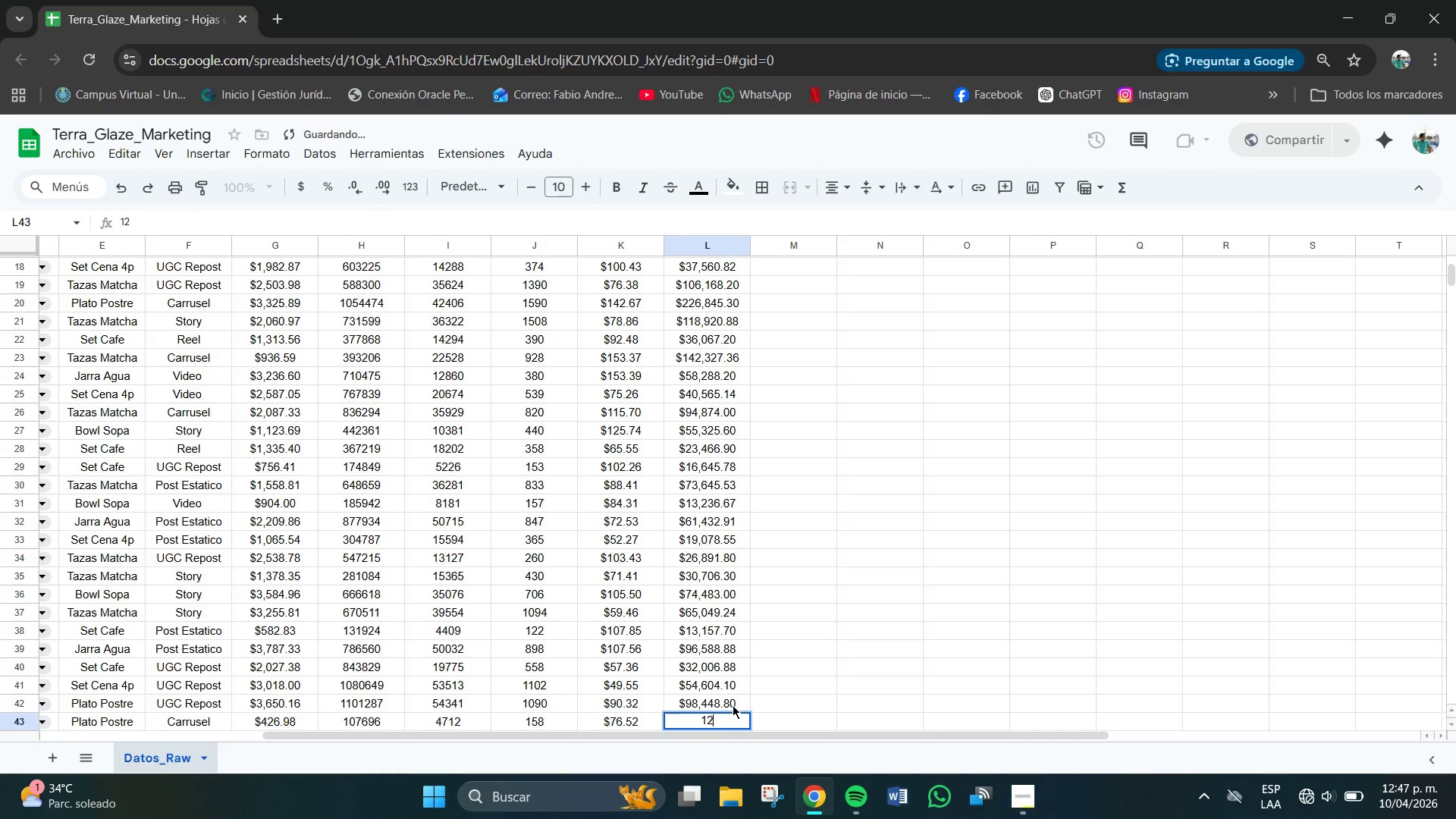 
key(Numpad0)
 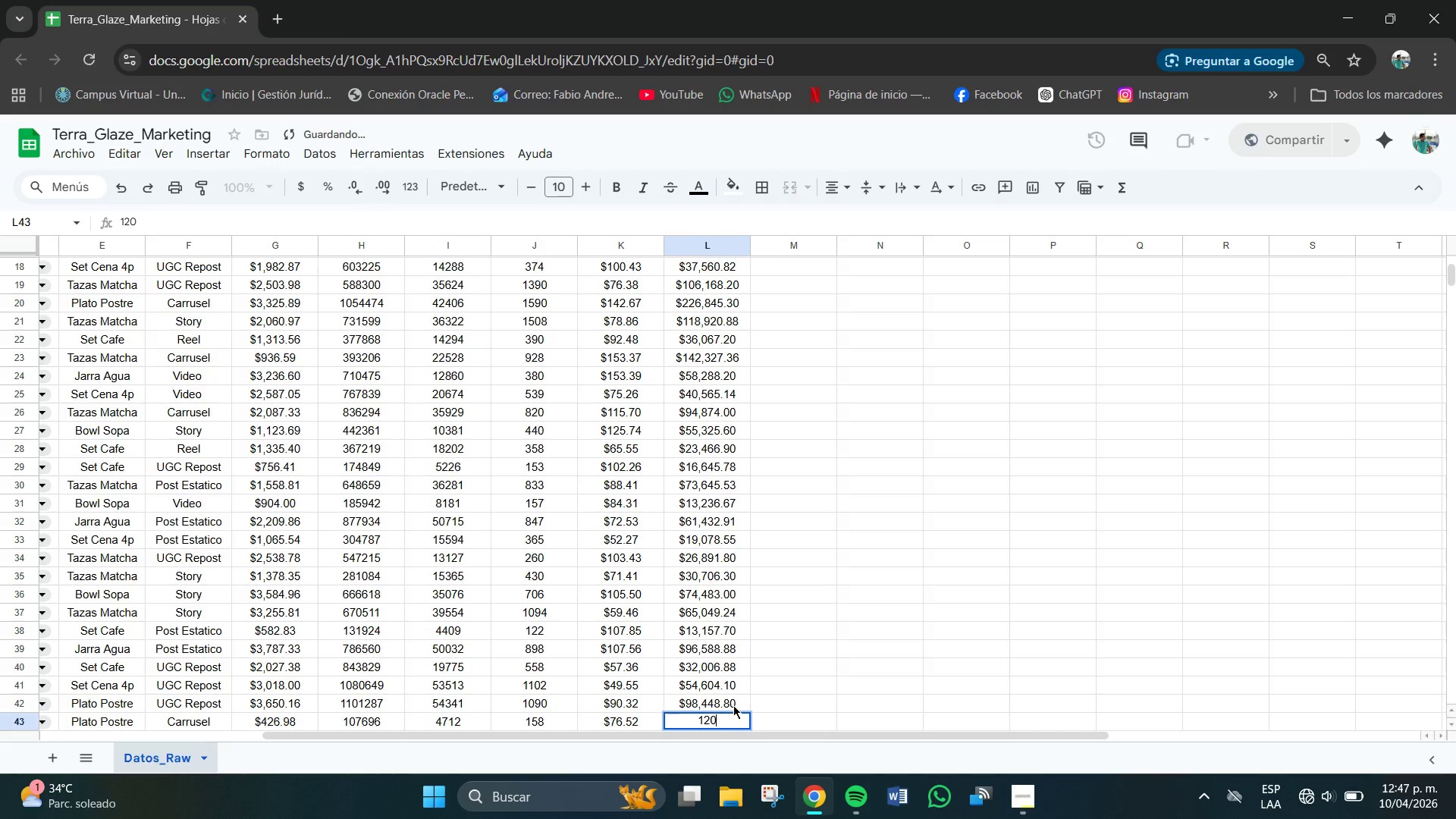 
key(Numpad9)
 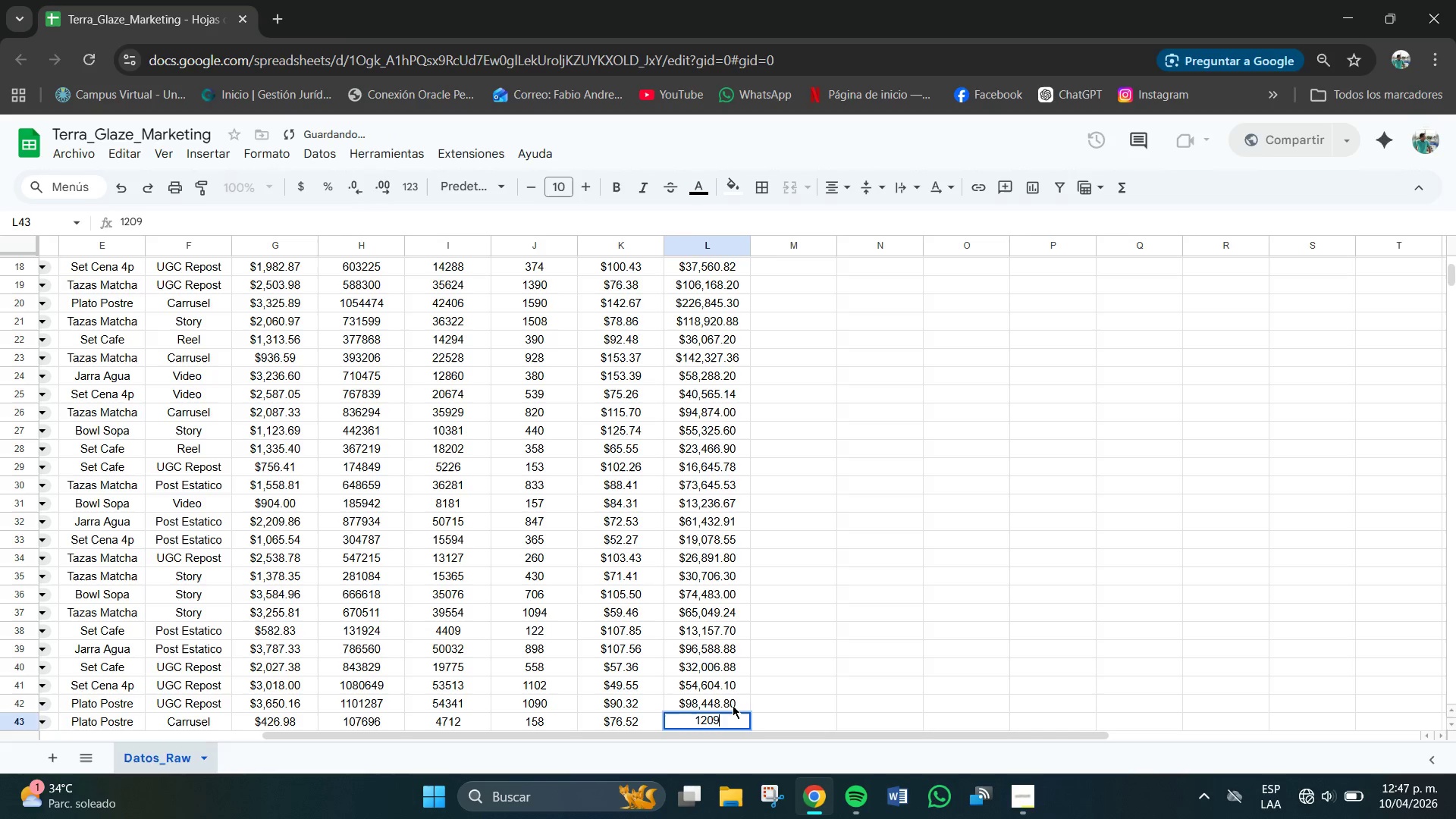 
key(Numpad0)
 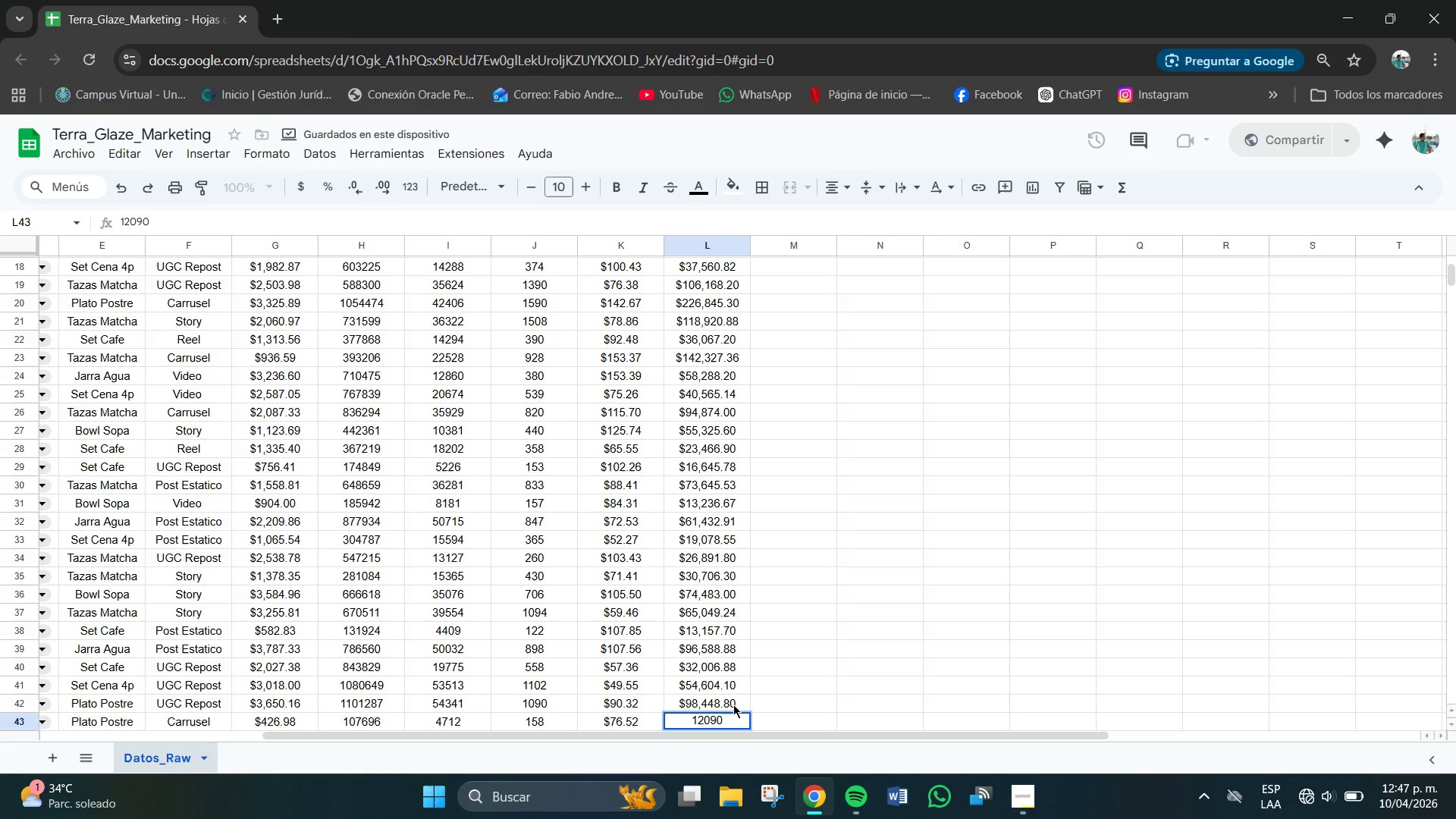 
key(NumpadDecimal)
 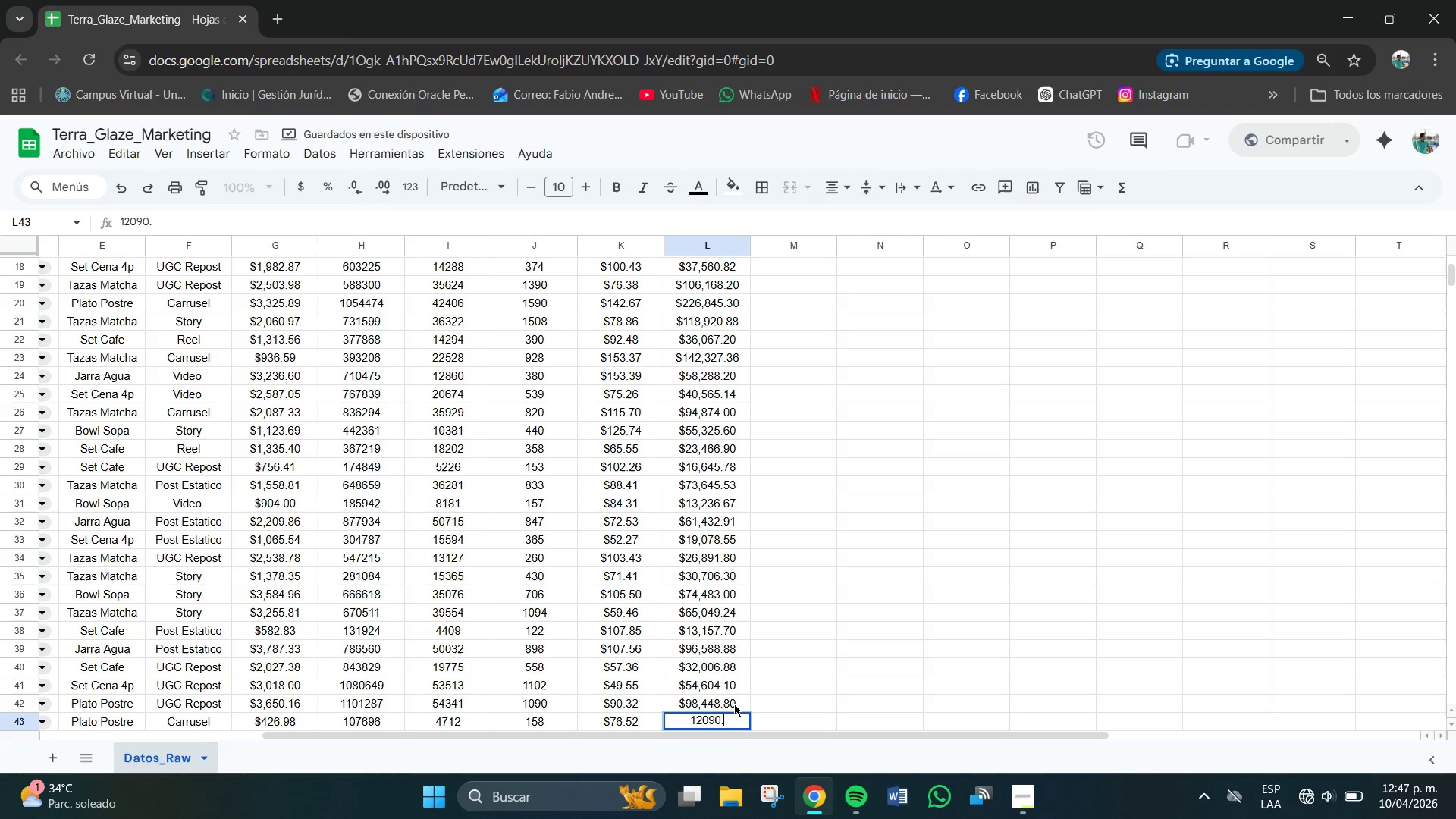 
key(Numpad1)
 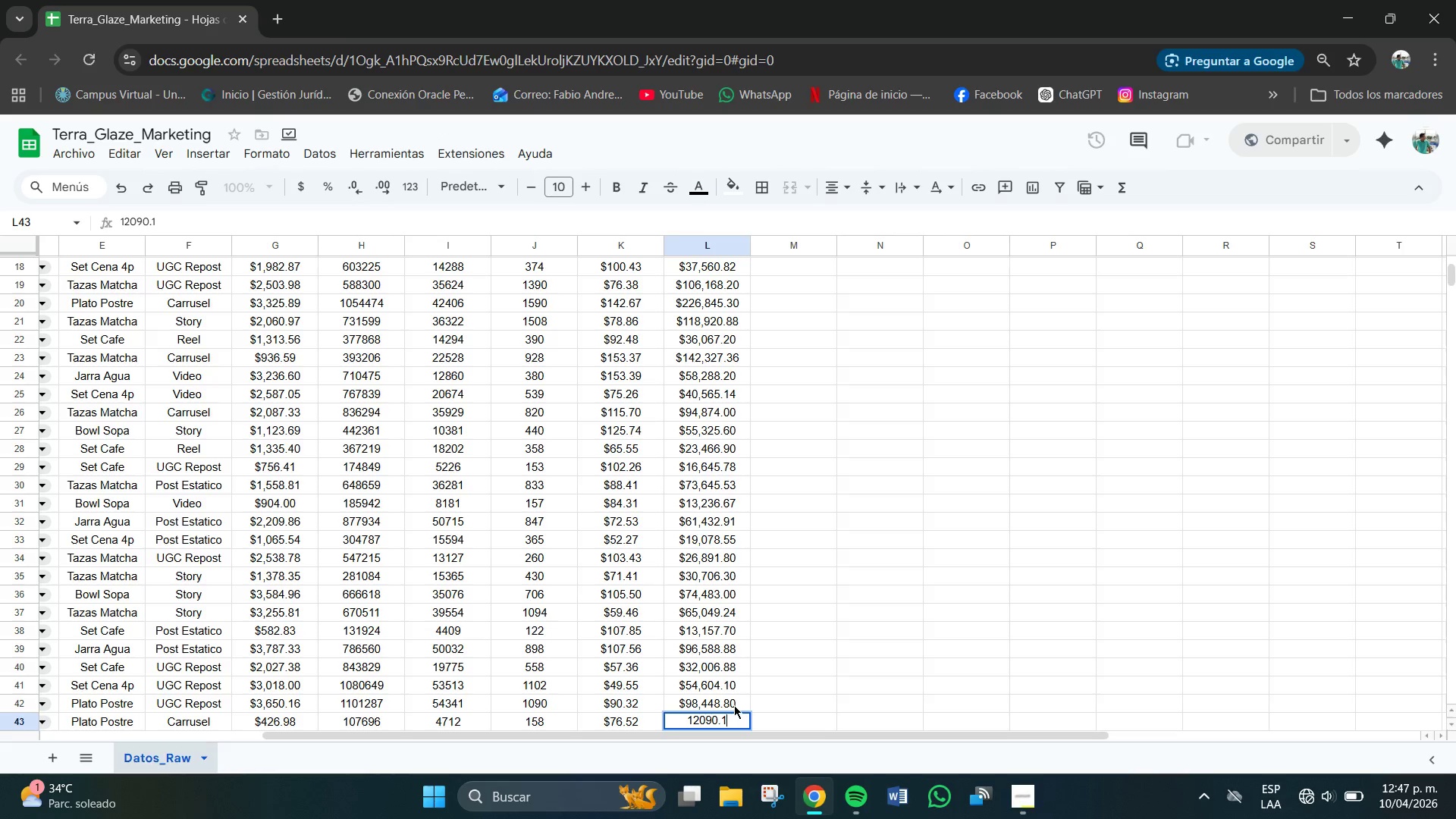 
key(Numpad5)
 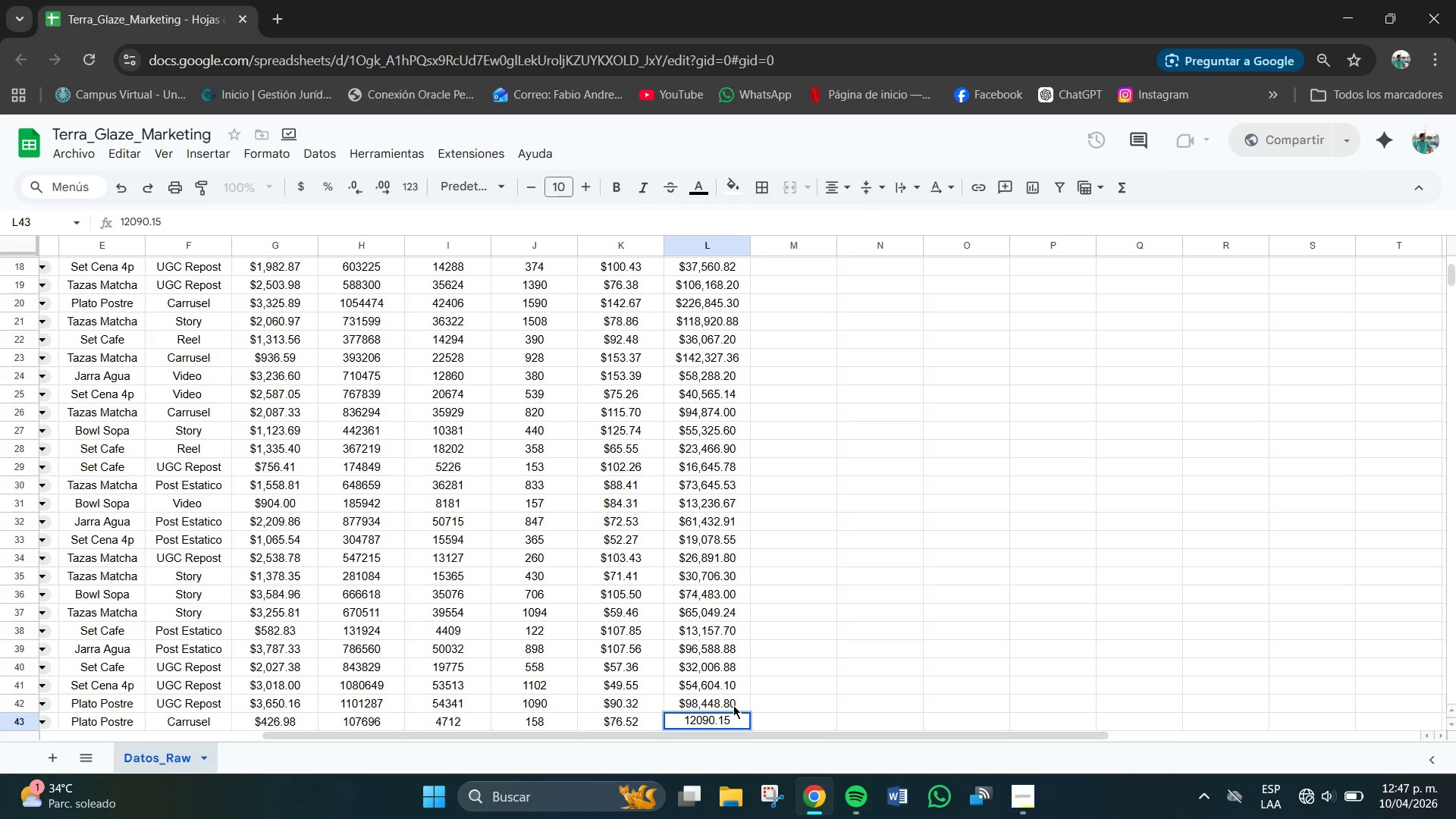 
key(Backspace)
 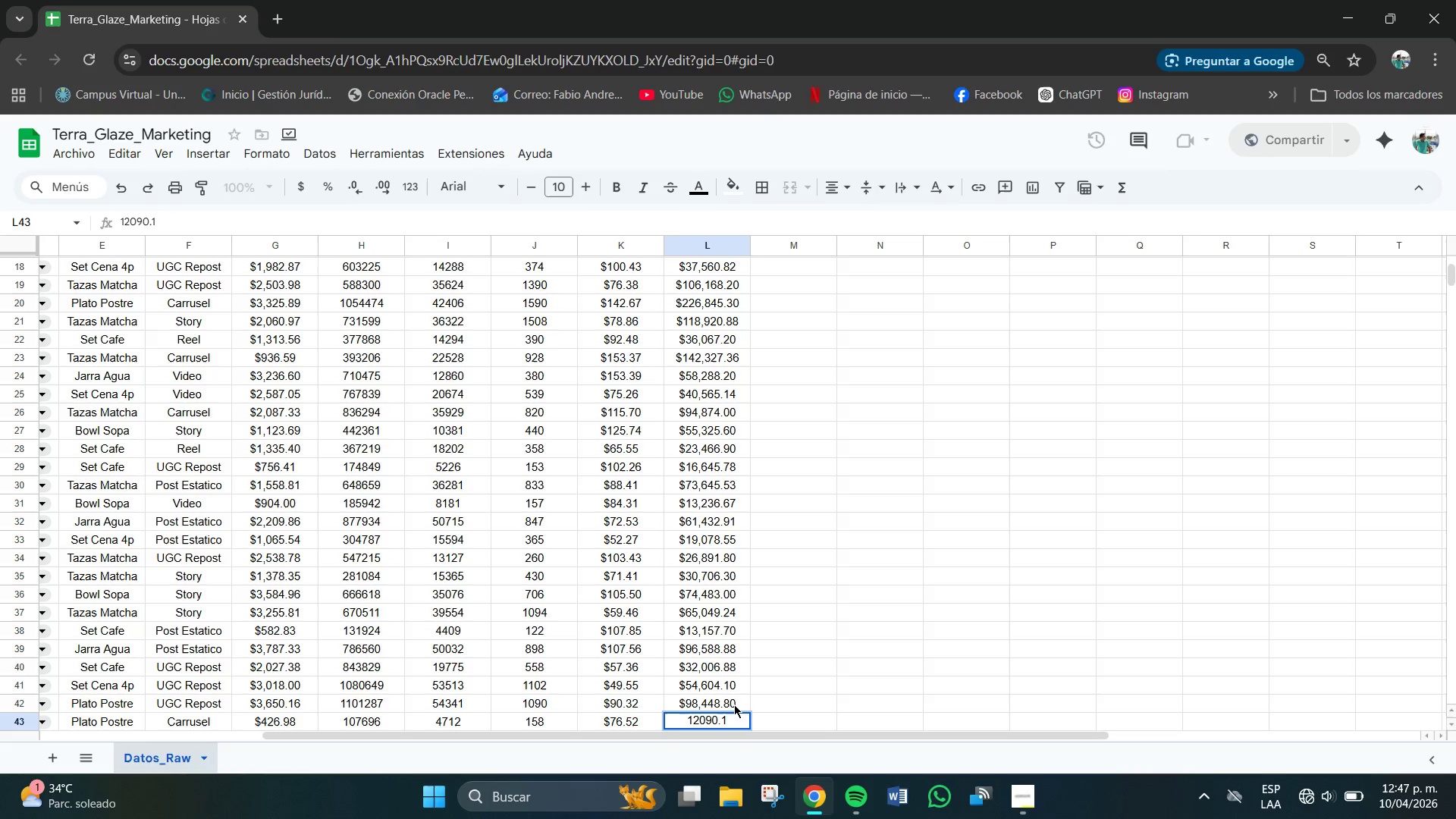 
key(Numpad6)
 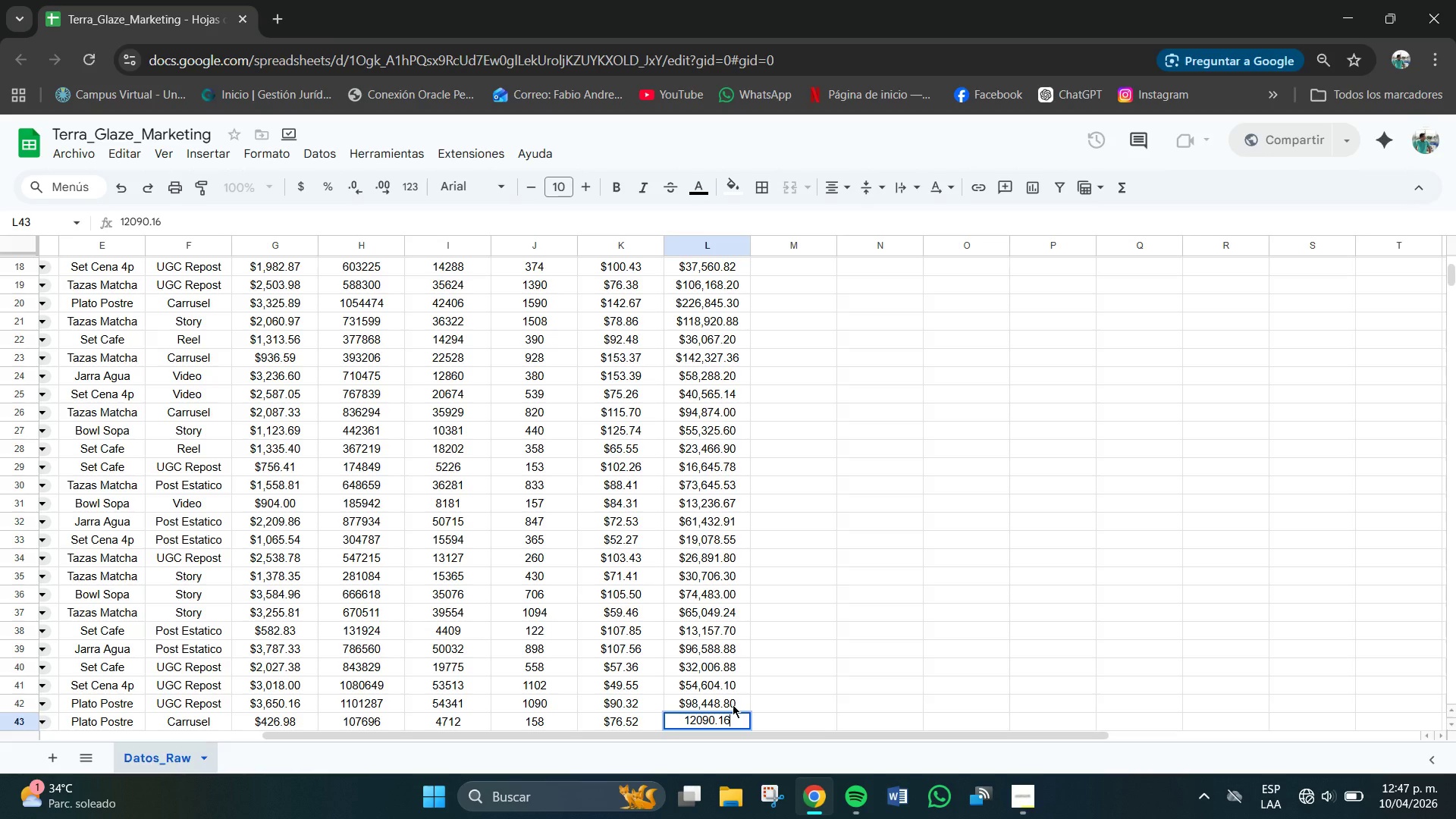 
key(NumpadEnter)
 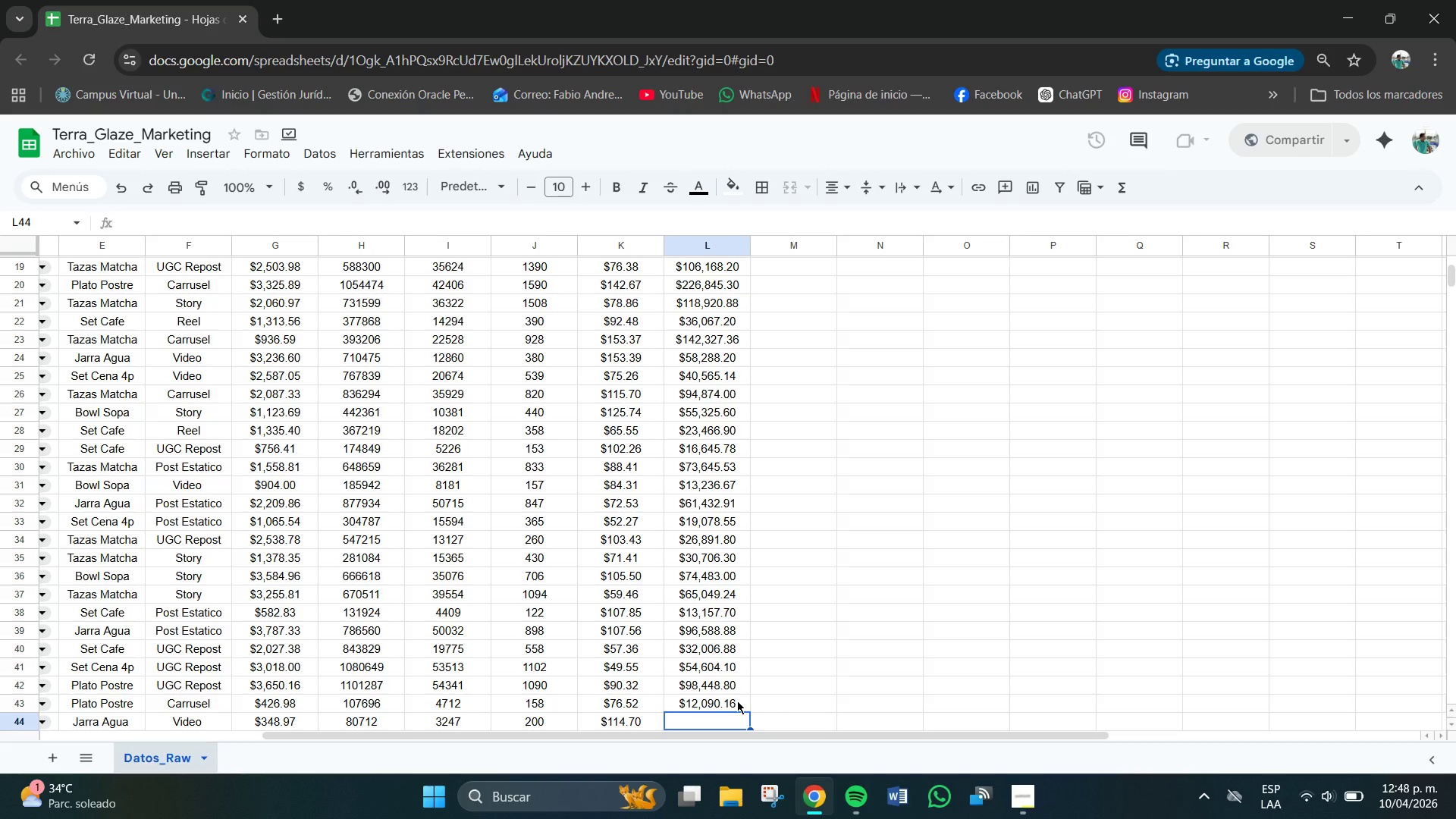 
wait(37.55)
 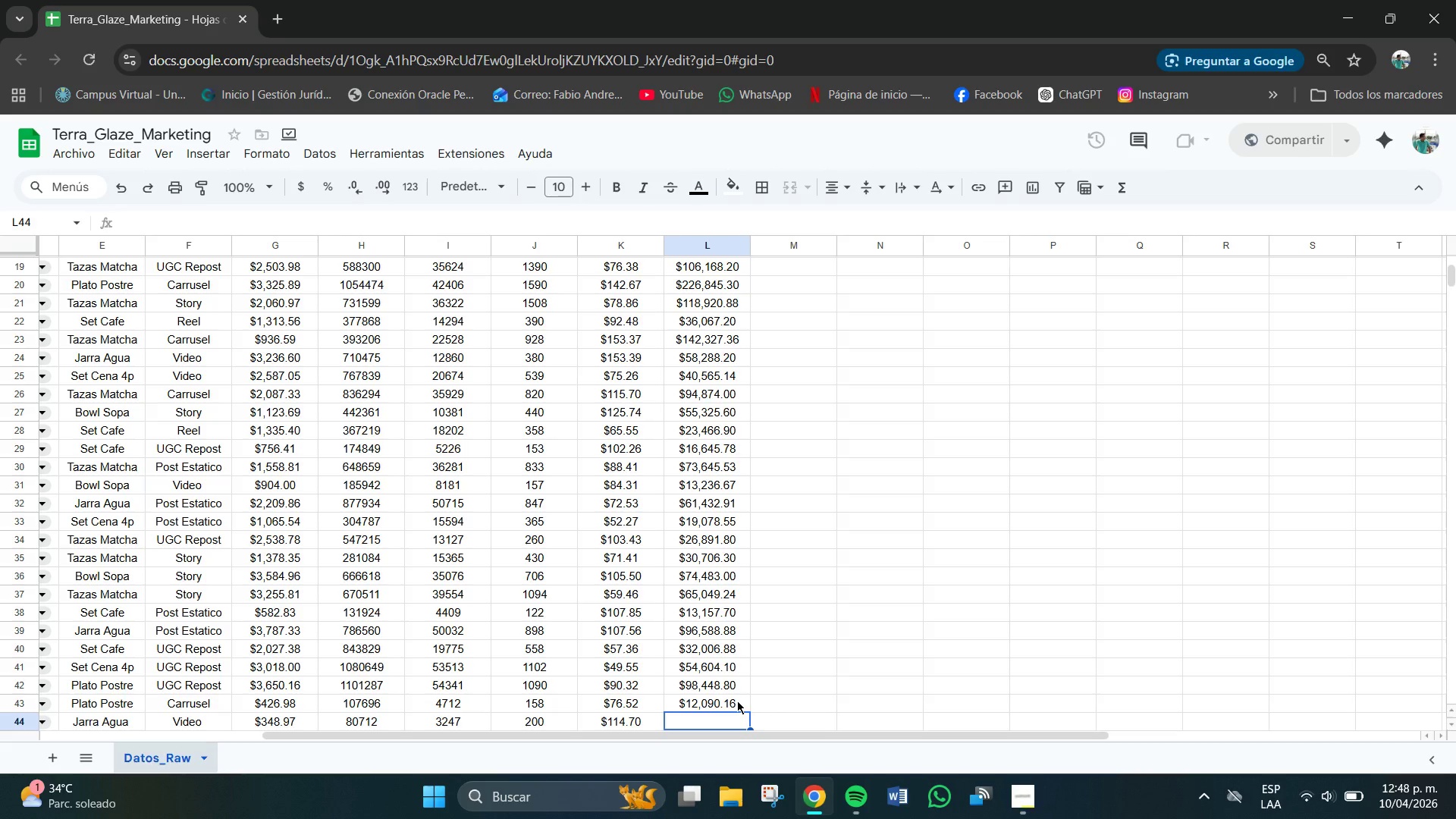 
scroll: coordinate [864, 516], scroll_direction: down, amount: 3.0
 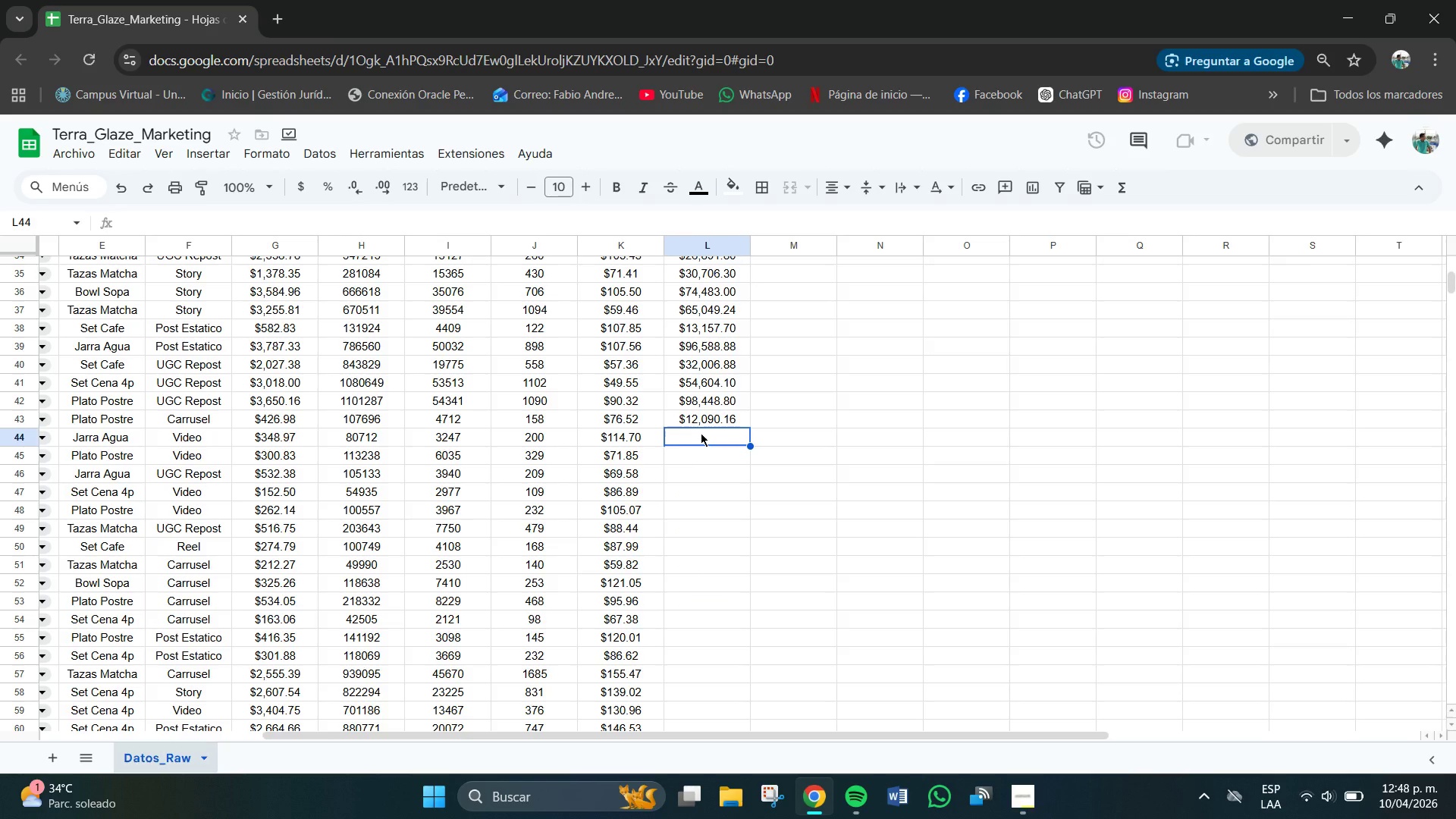 
key(Numpad2)
 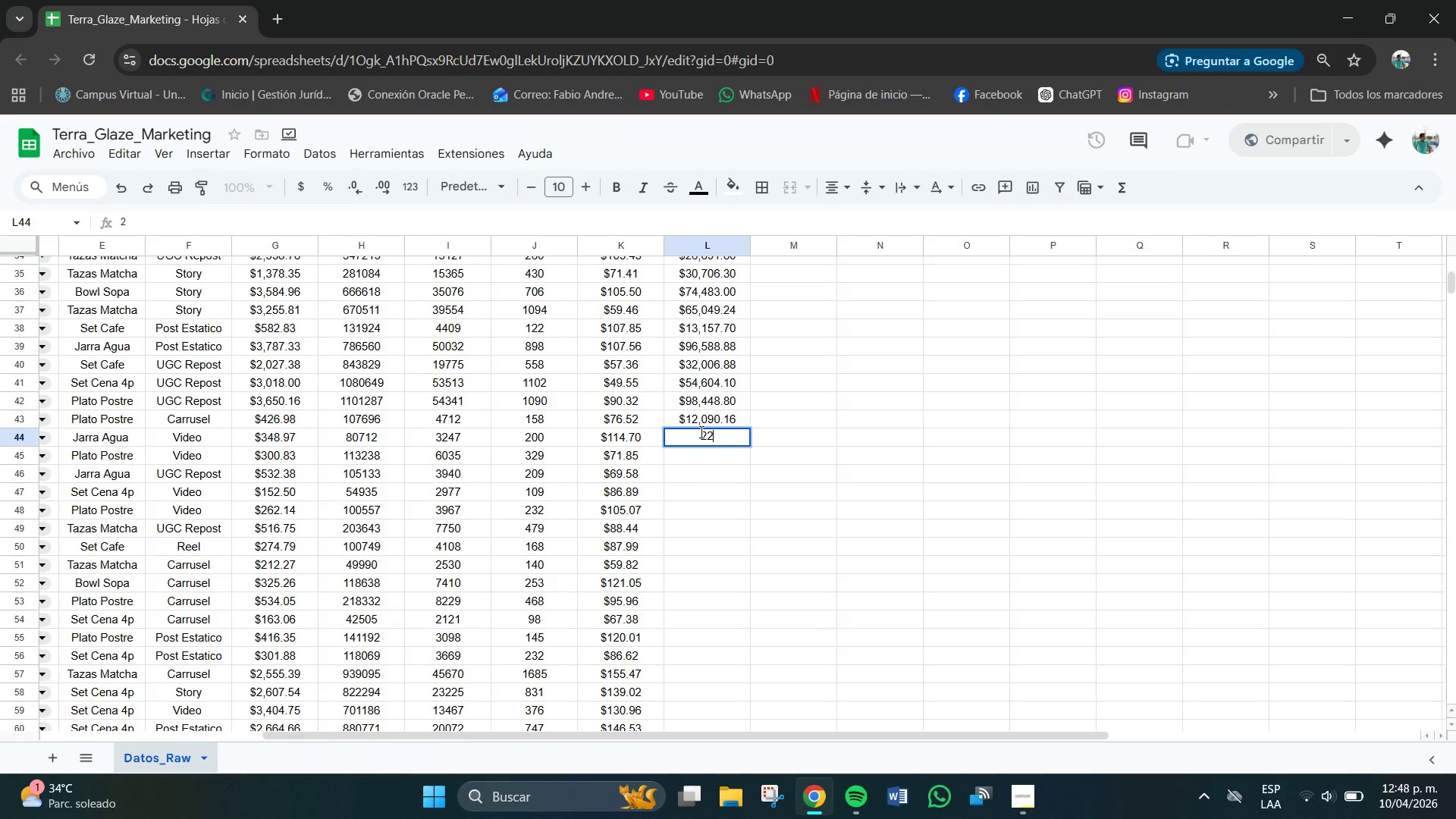 
key(Numpad2)
 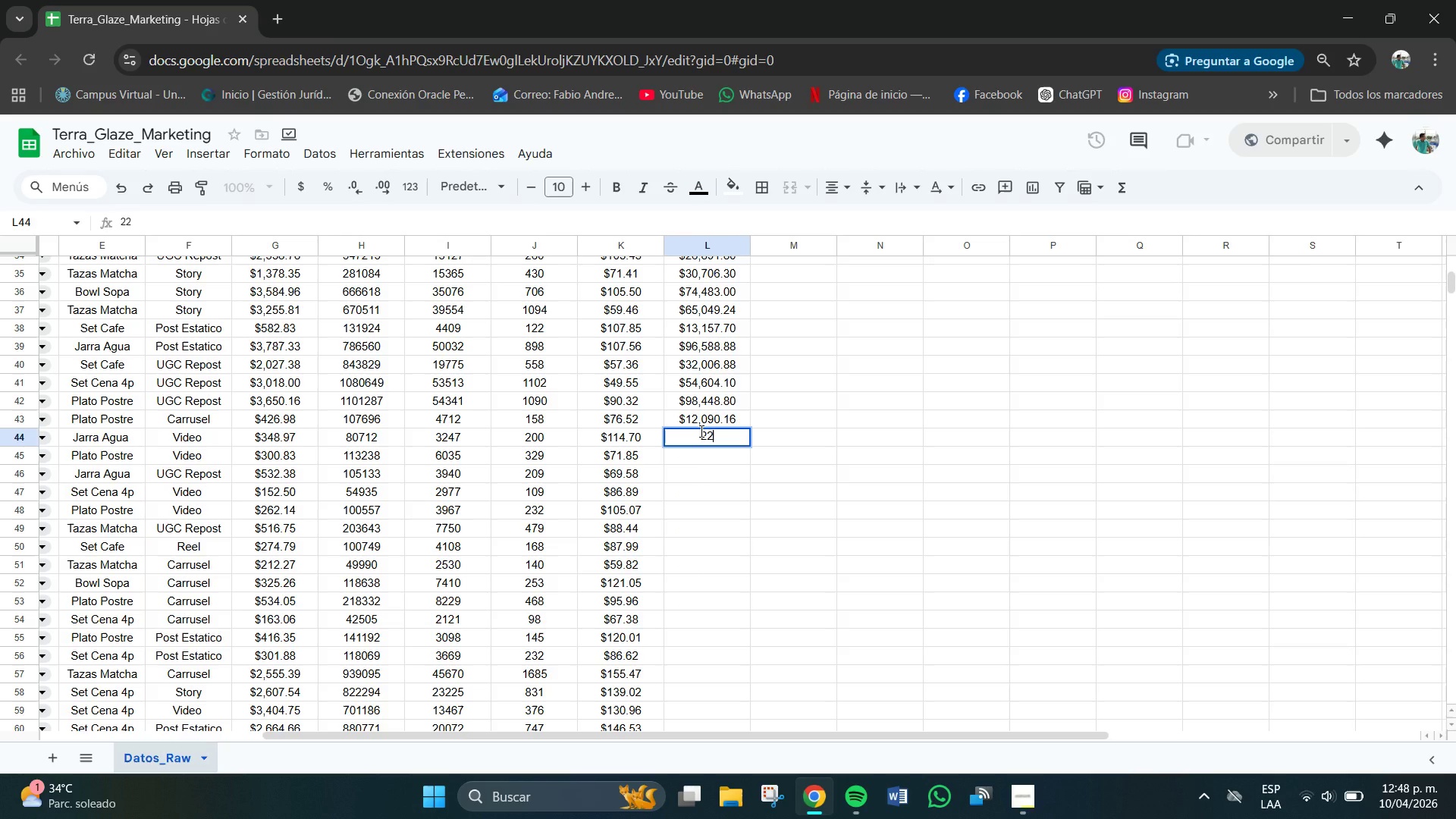 
key(Numpad9)
 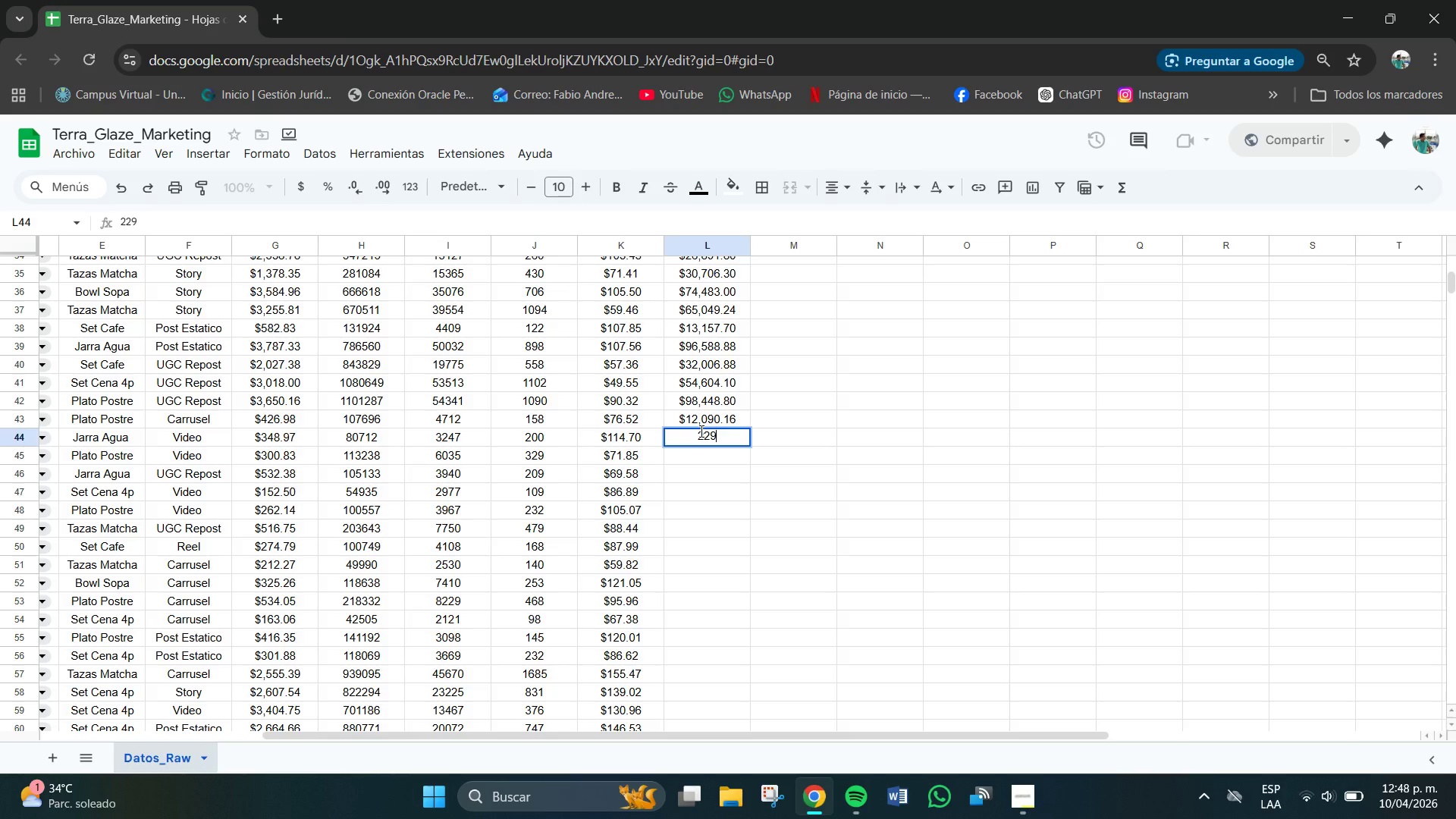 
key(Numpad4)
 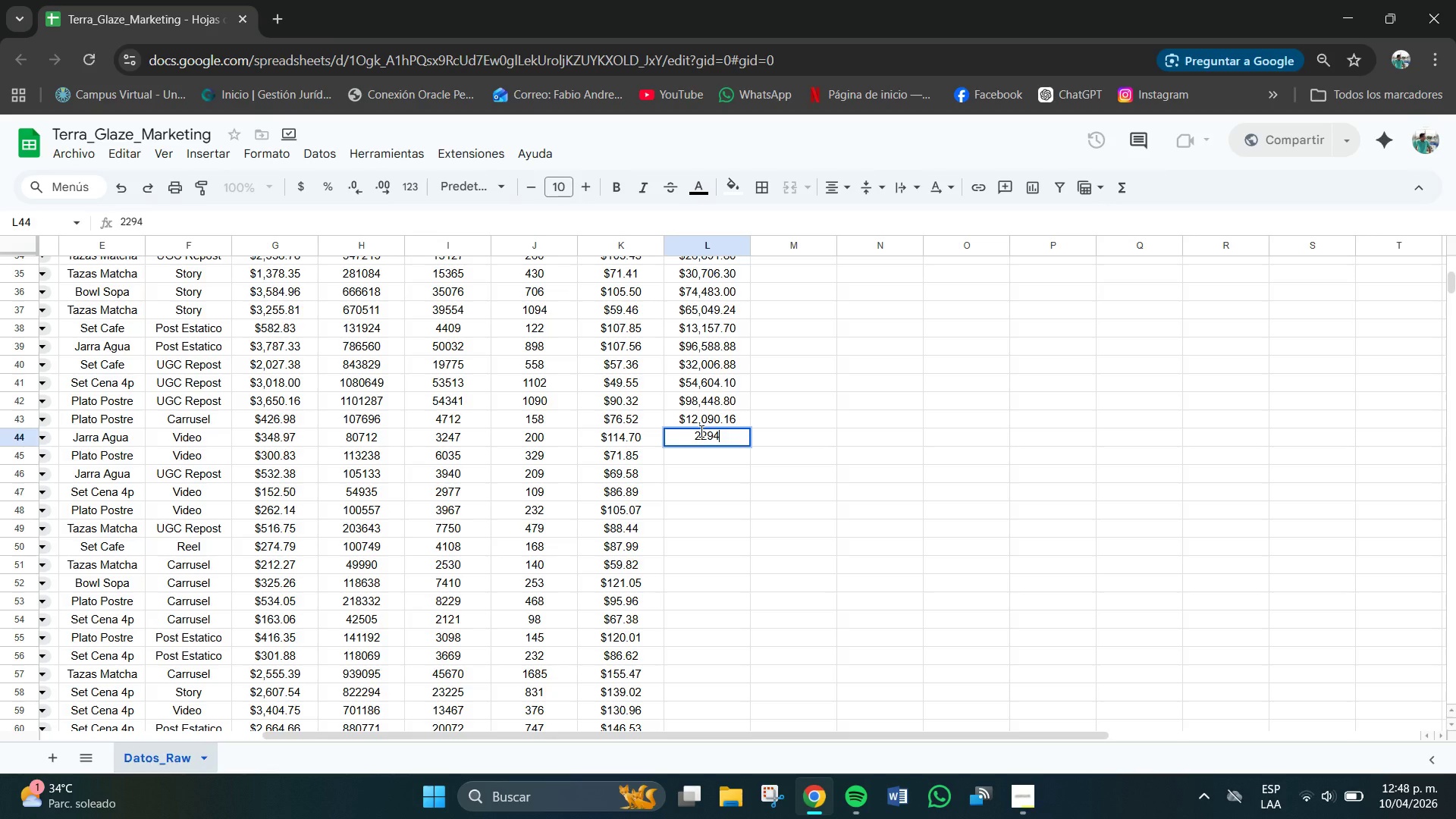 
key(Numpad0)
 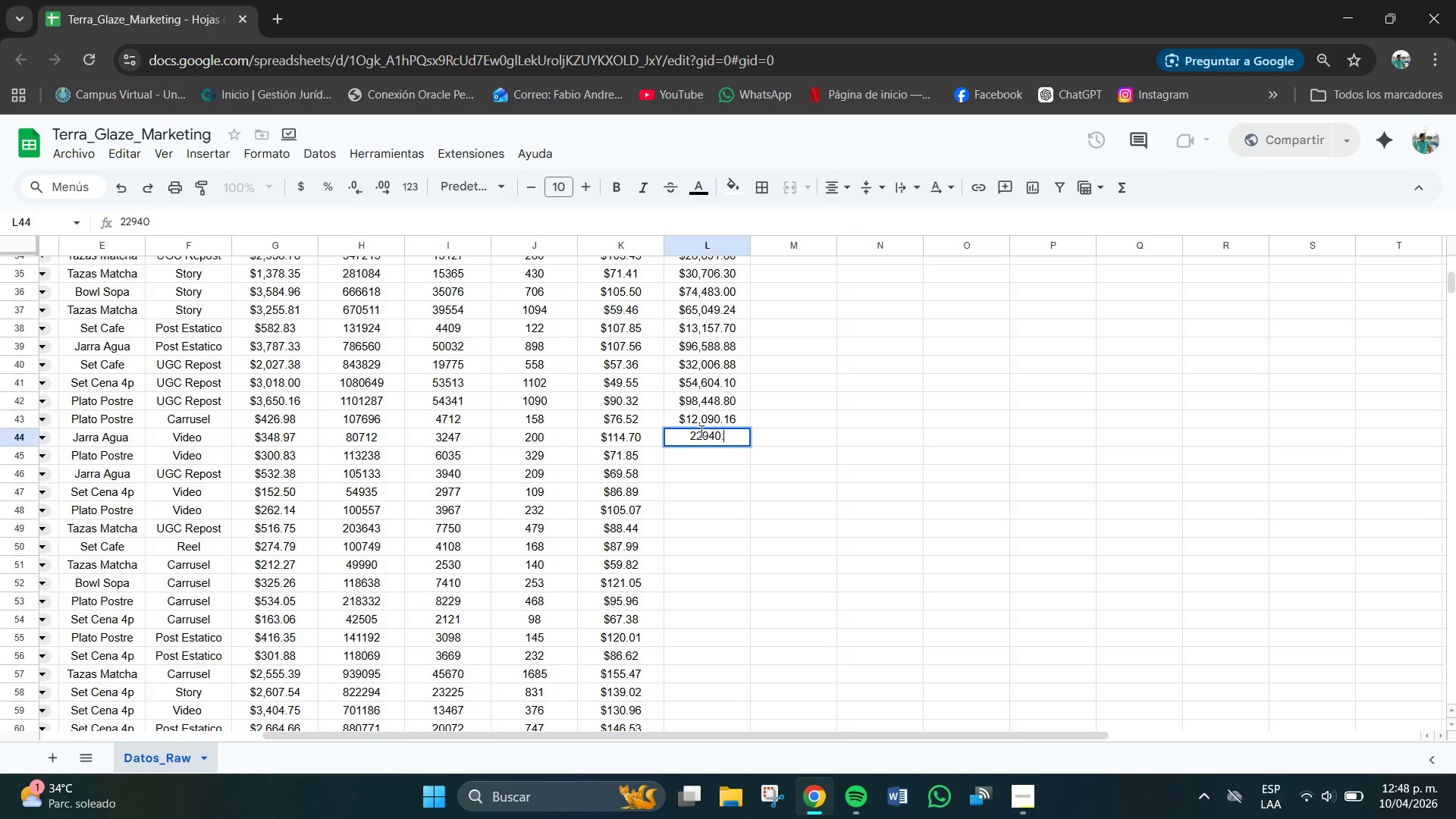 
key(NumpadDecimal)
 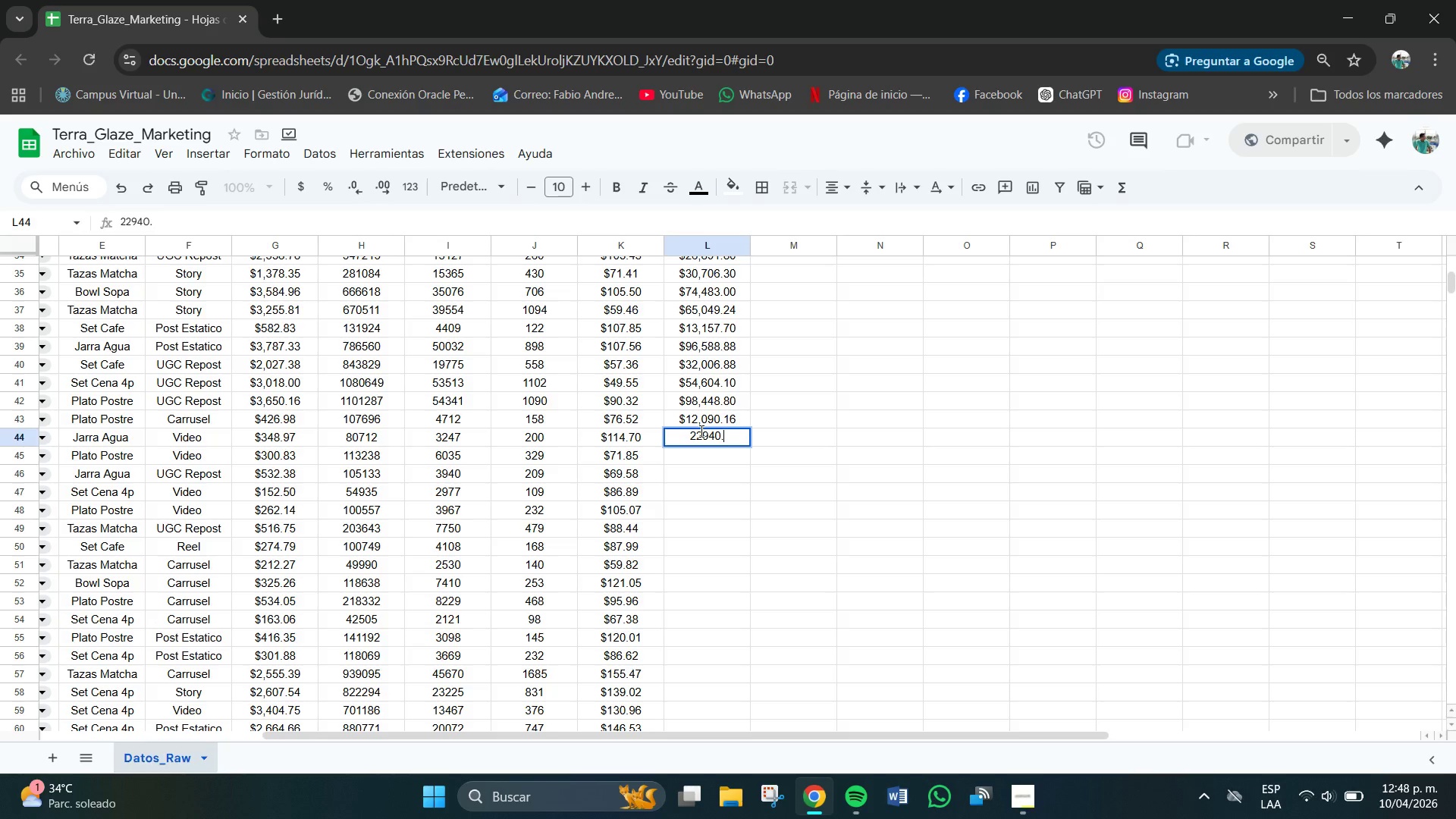 
key(Numpad0)
 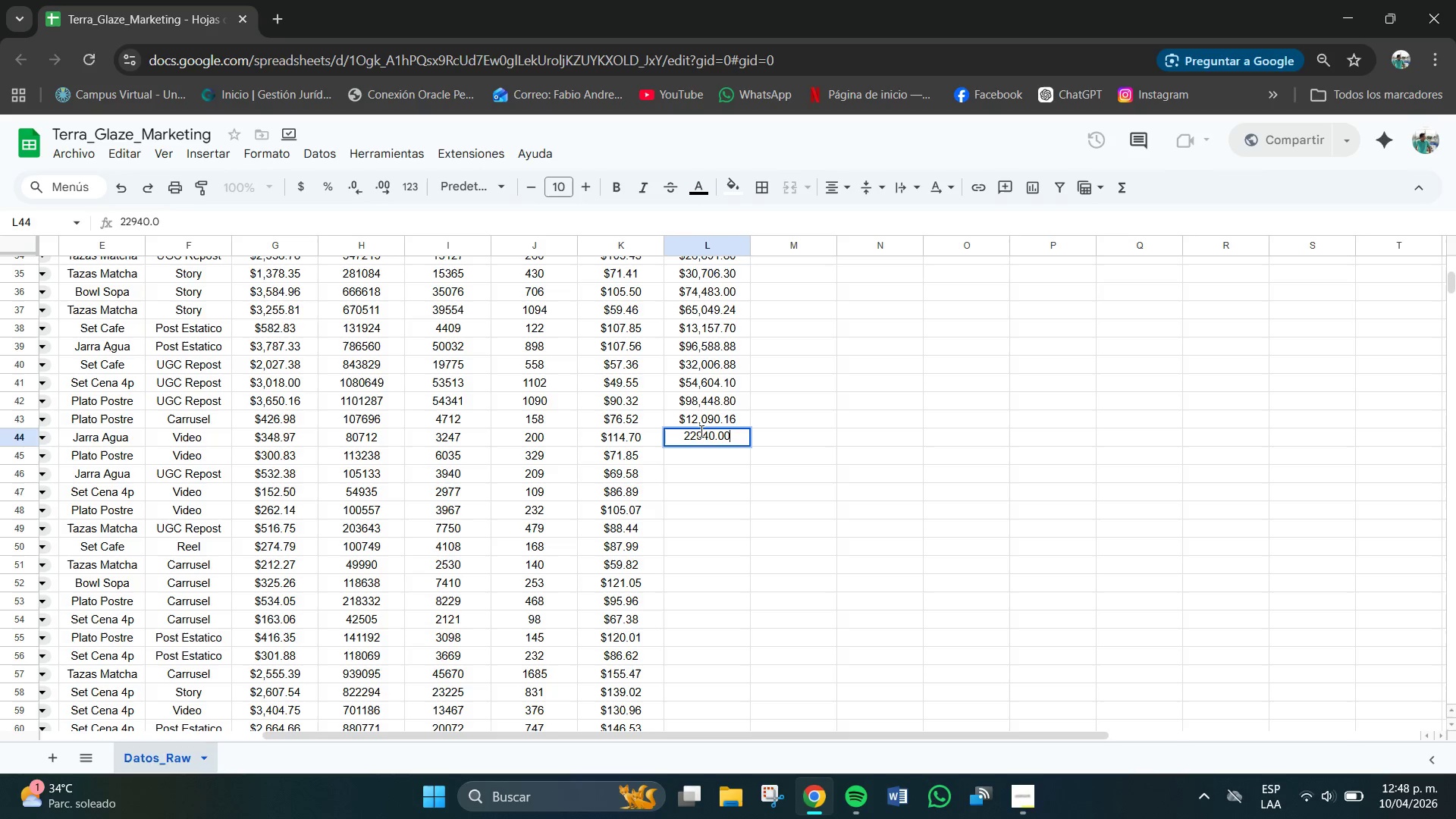 
key(Numpad0)
 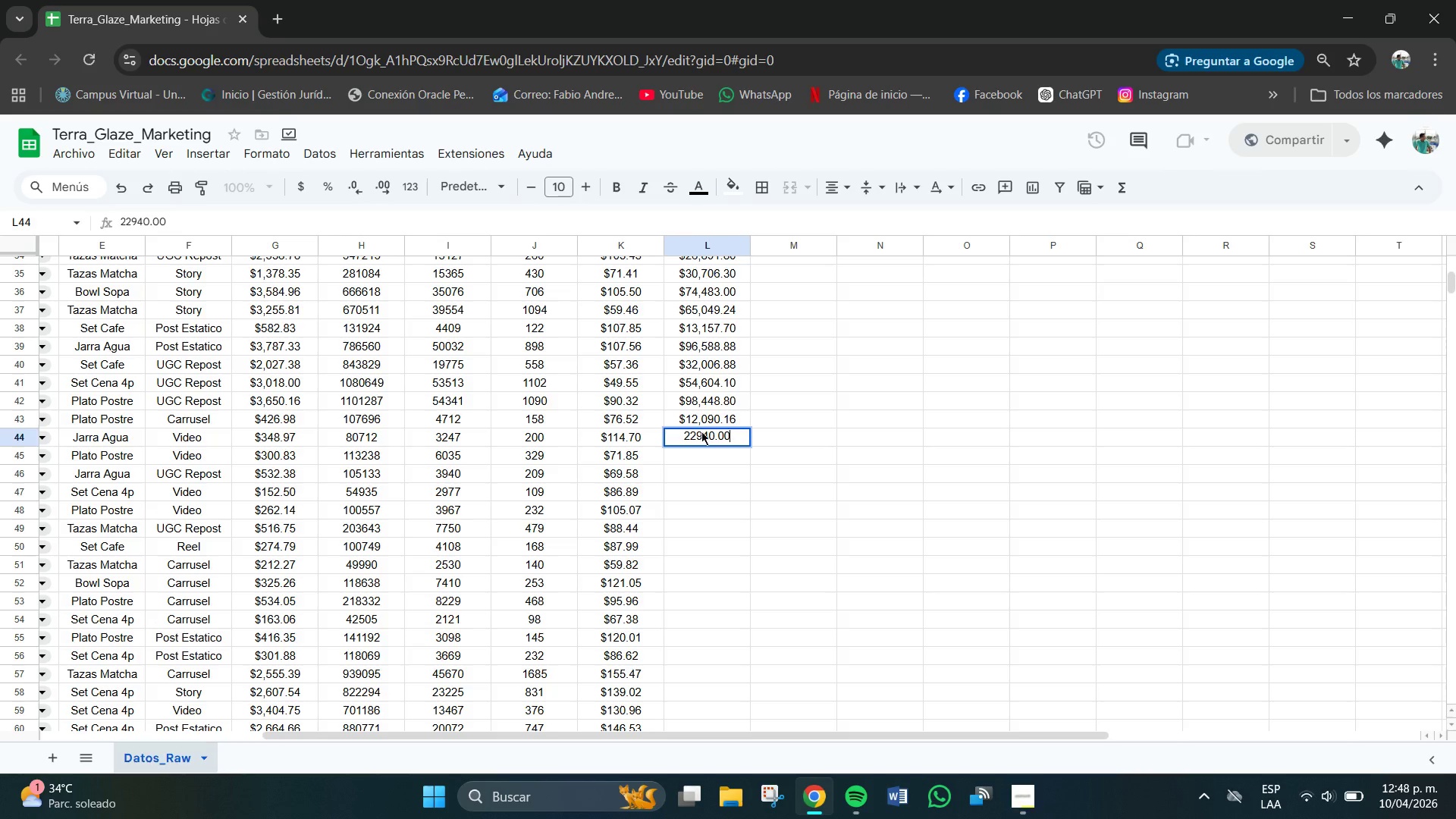 
key(NumpadEnter)
 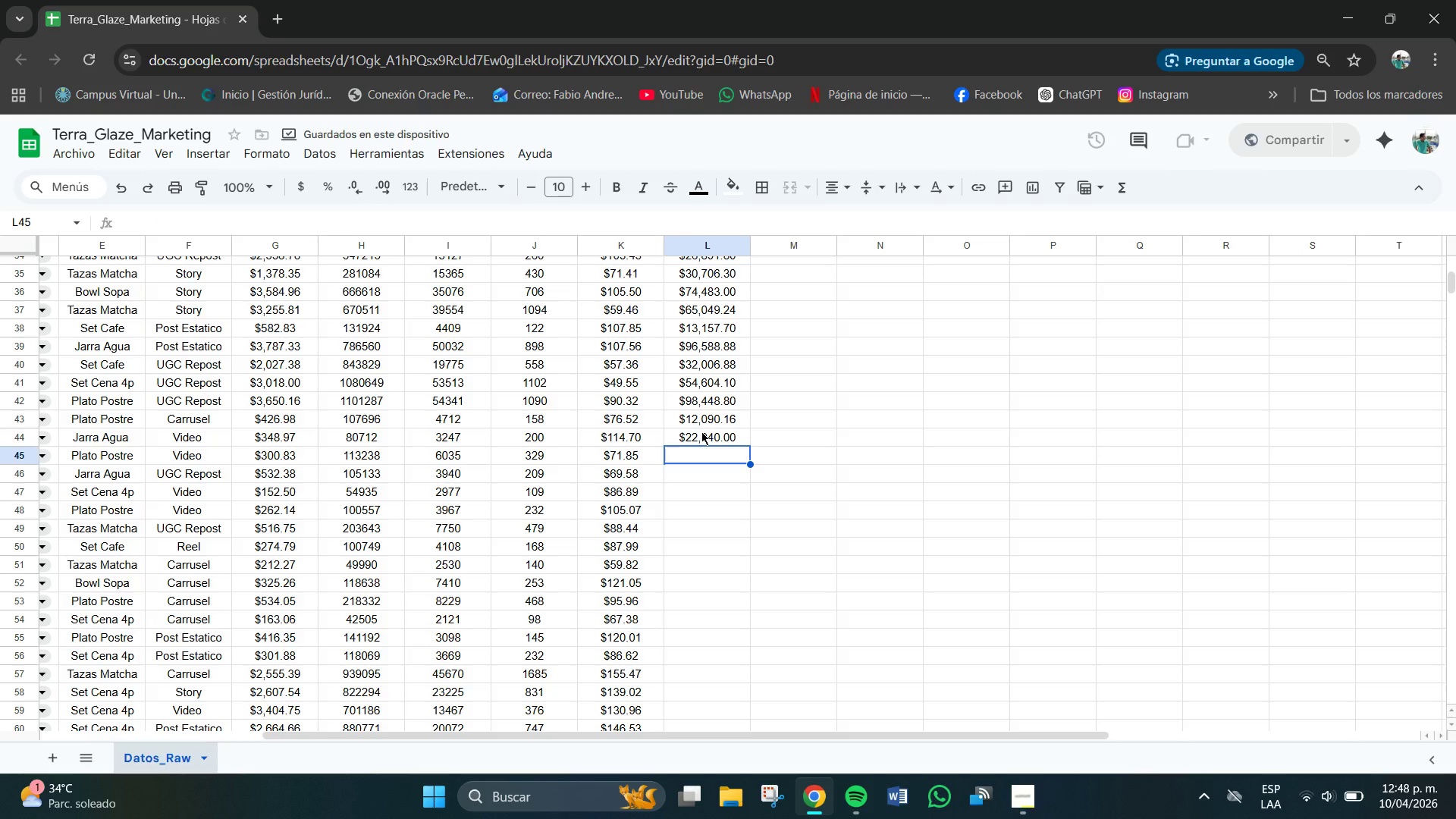 
key(Numpad2)
 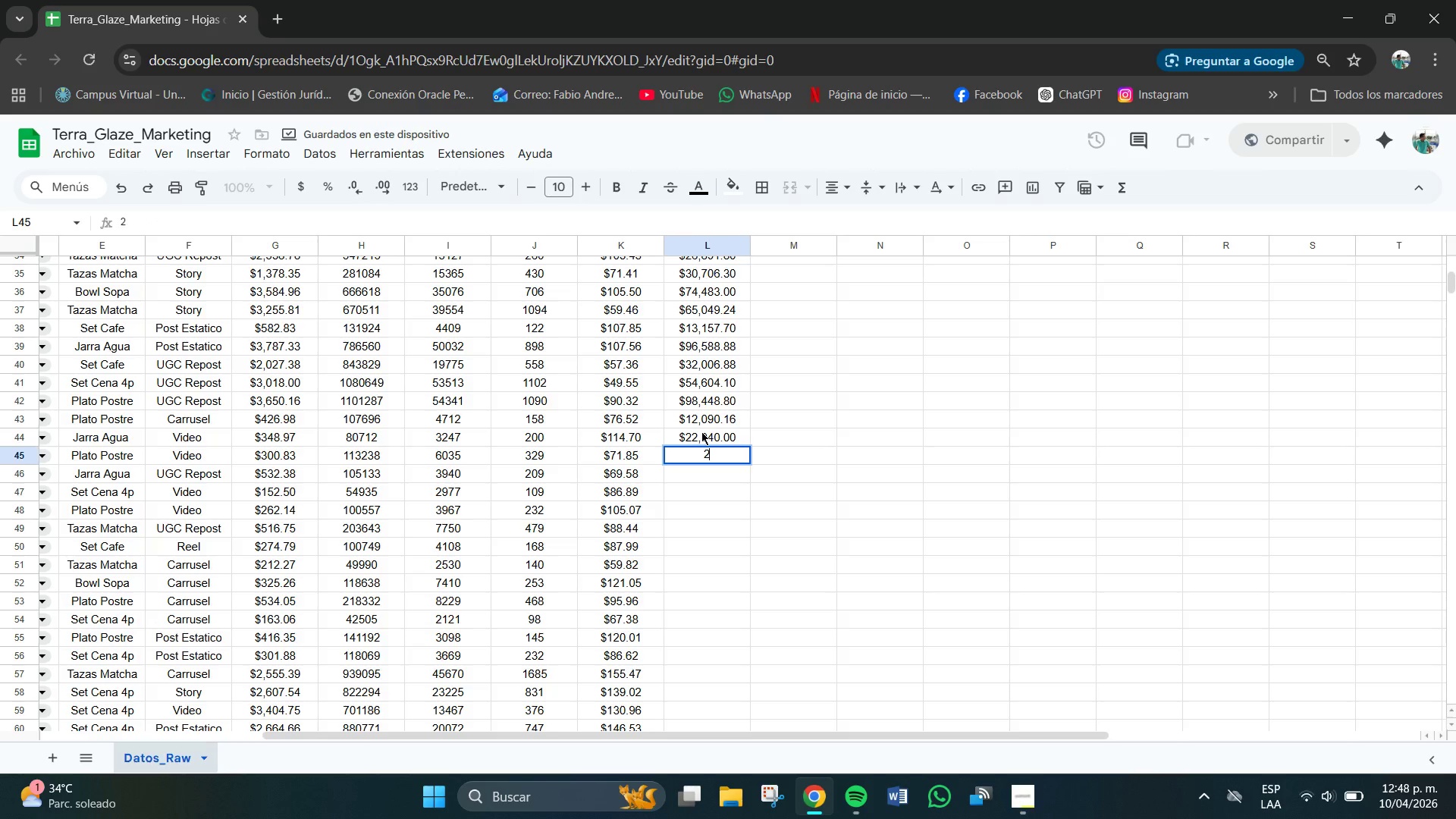 
key(Numpad3)
 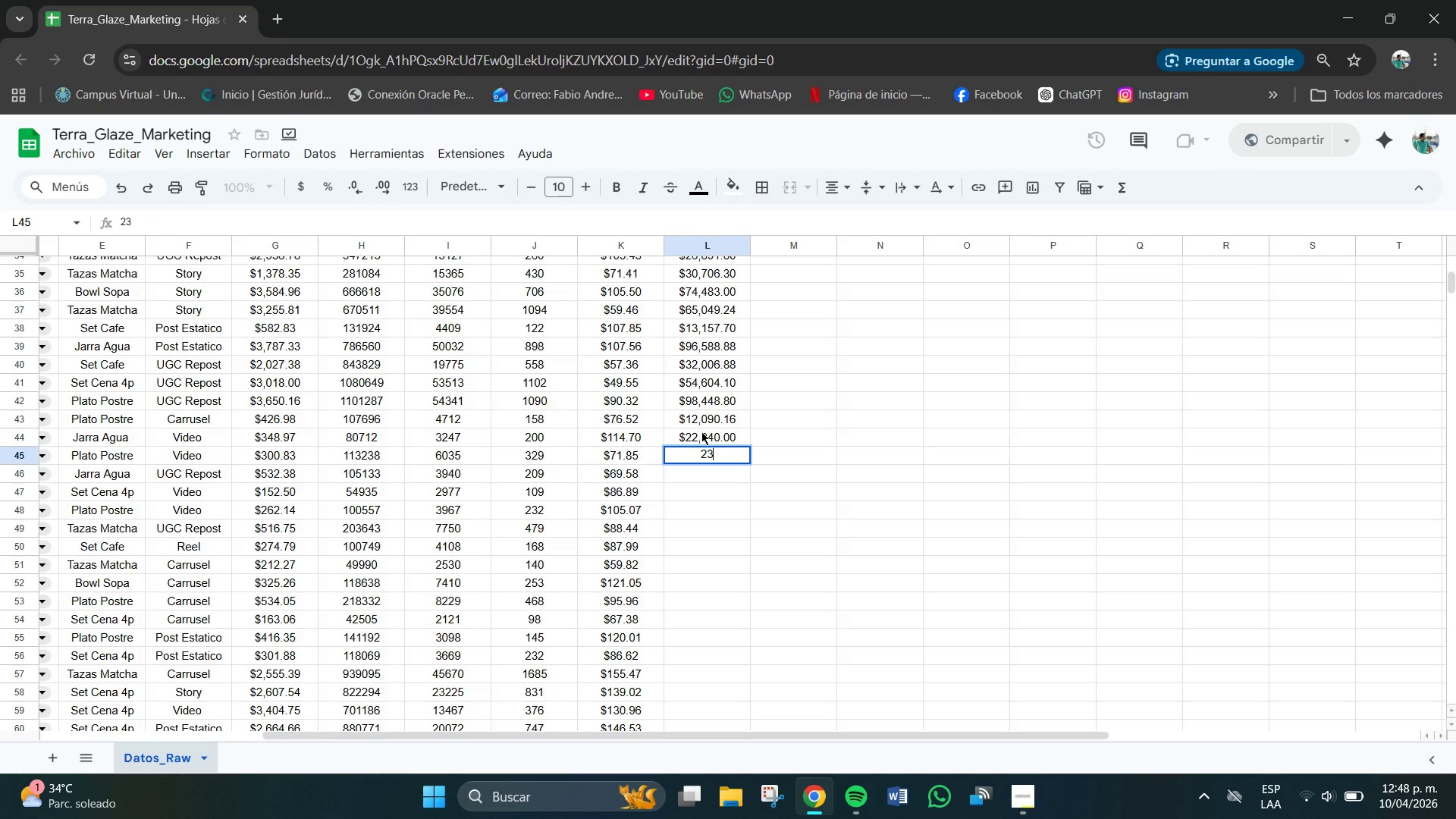 
key(Numpad9)
 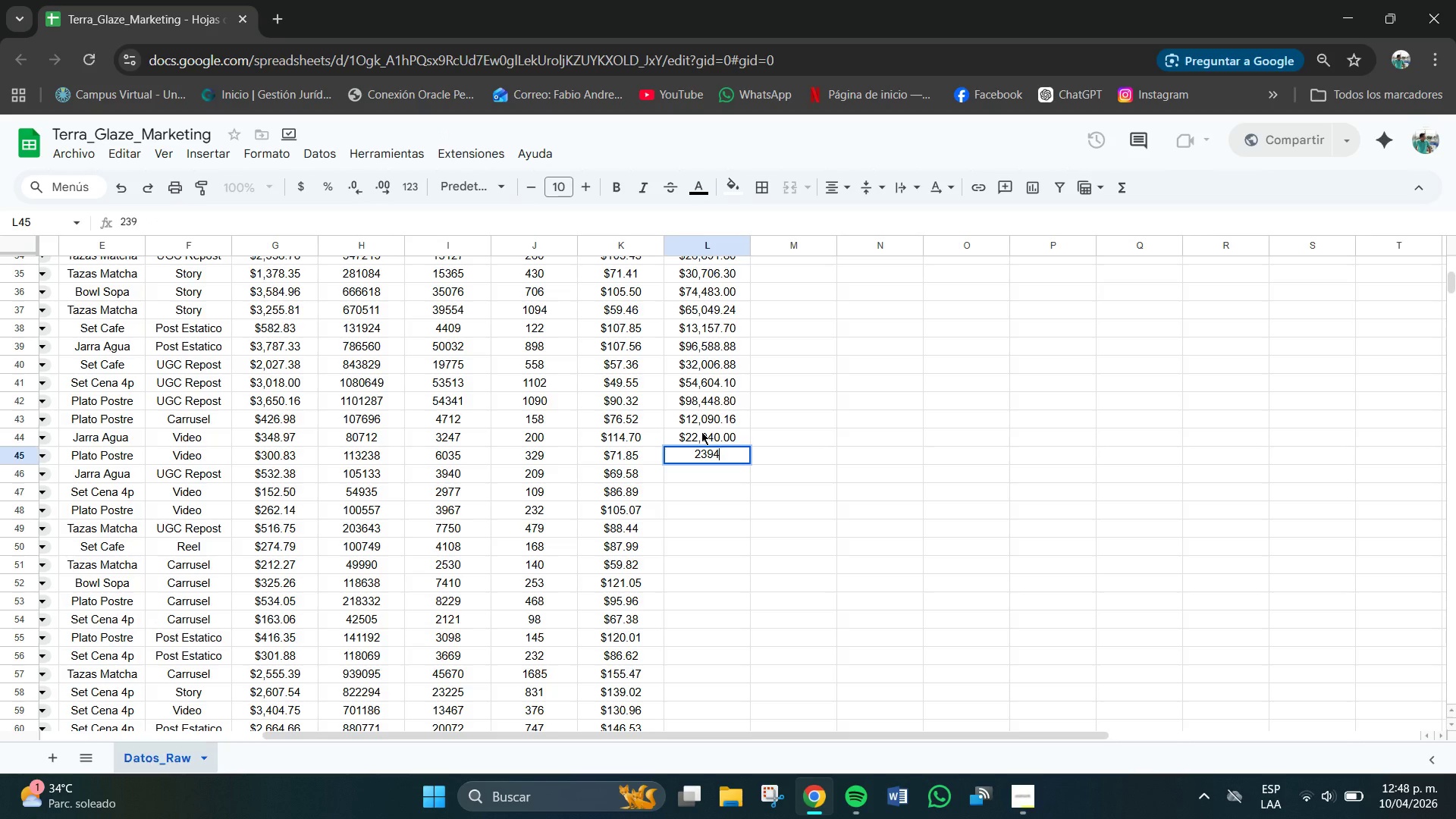 
key(Numpad4)
 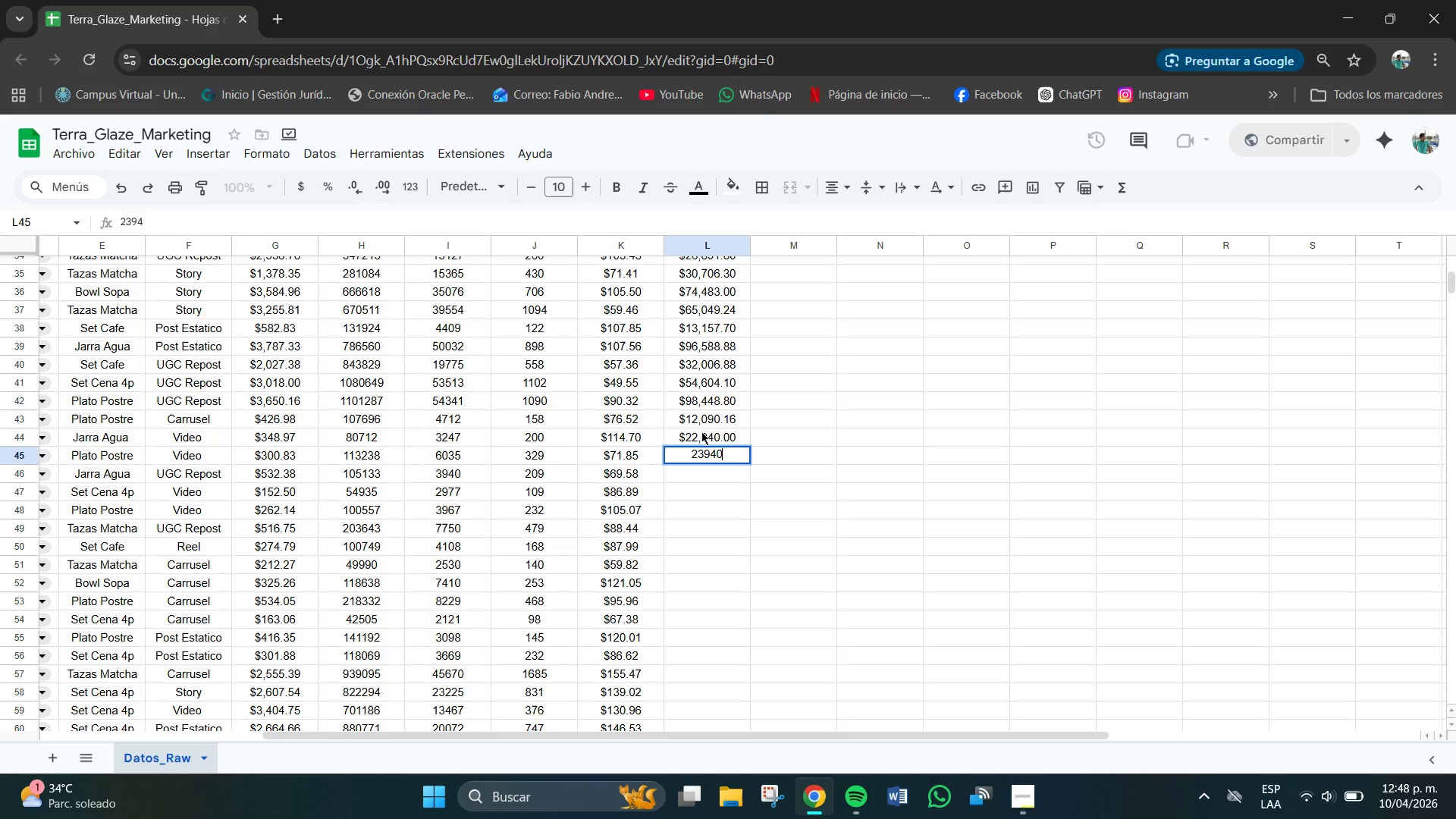 
key(Numpad0)
 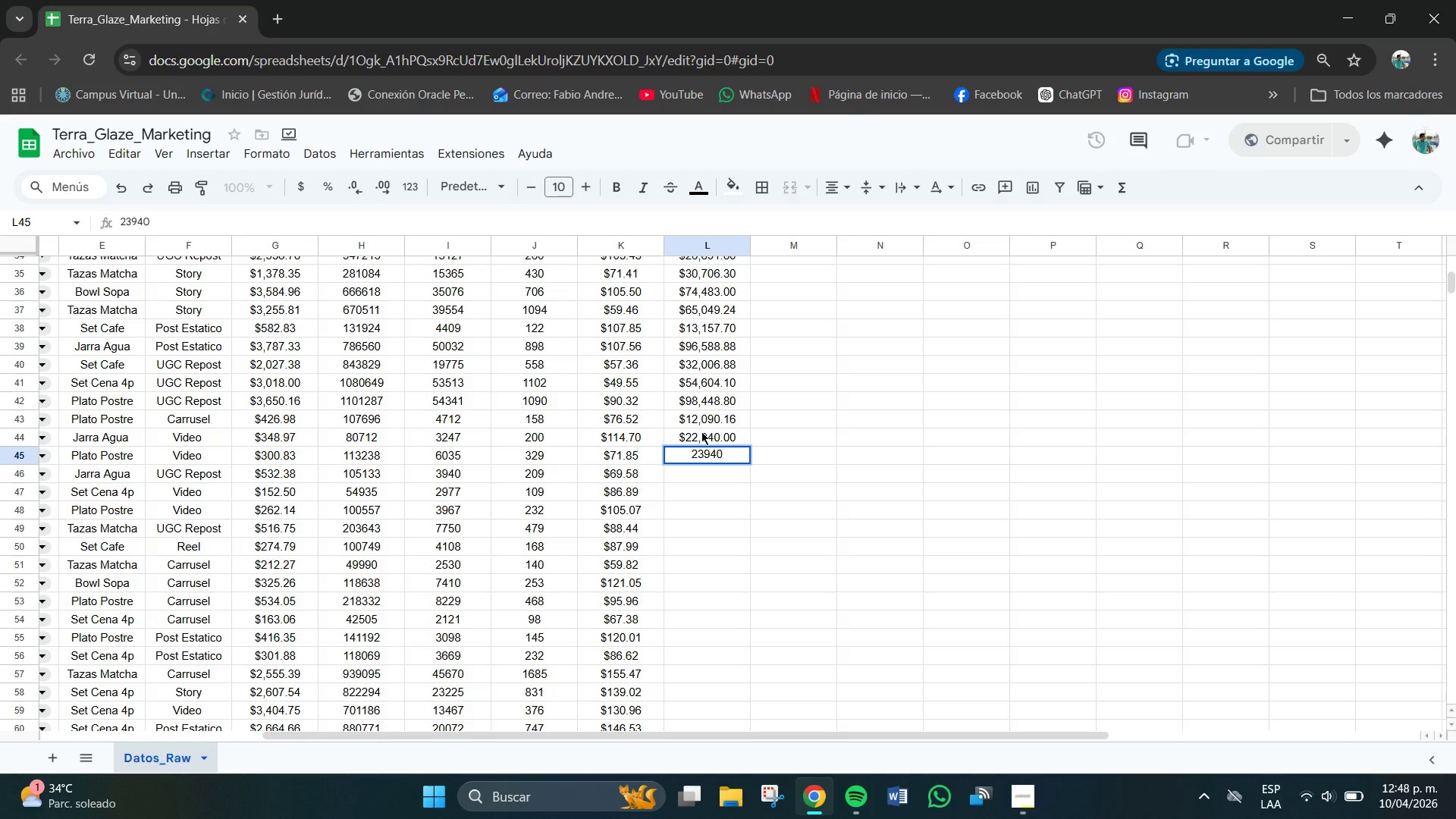 
key(NumpadDecimal)
 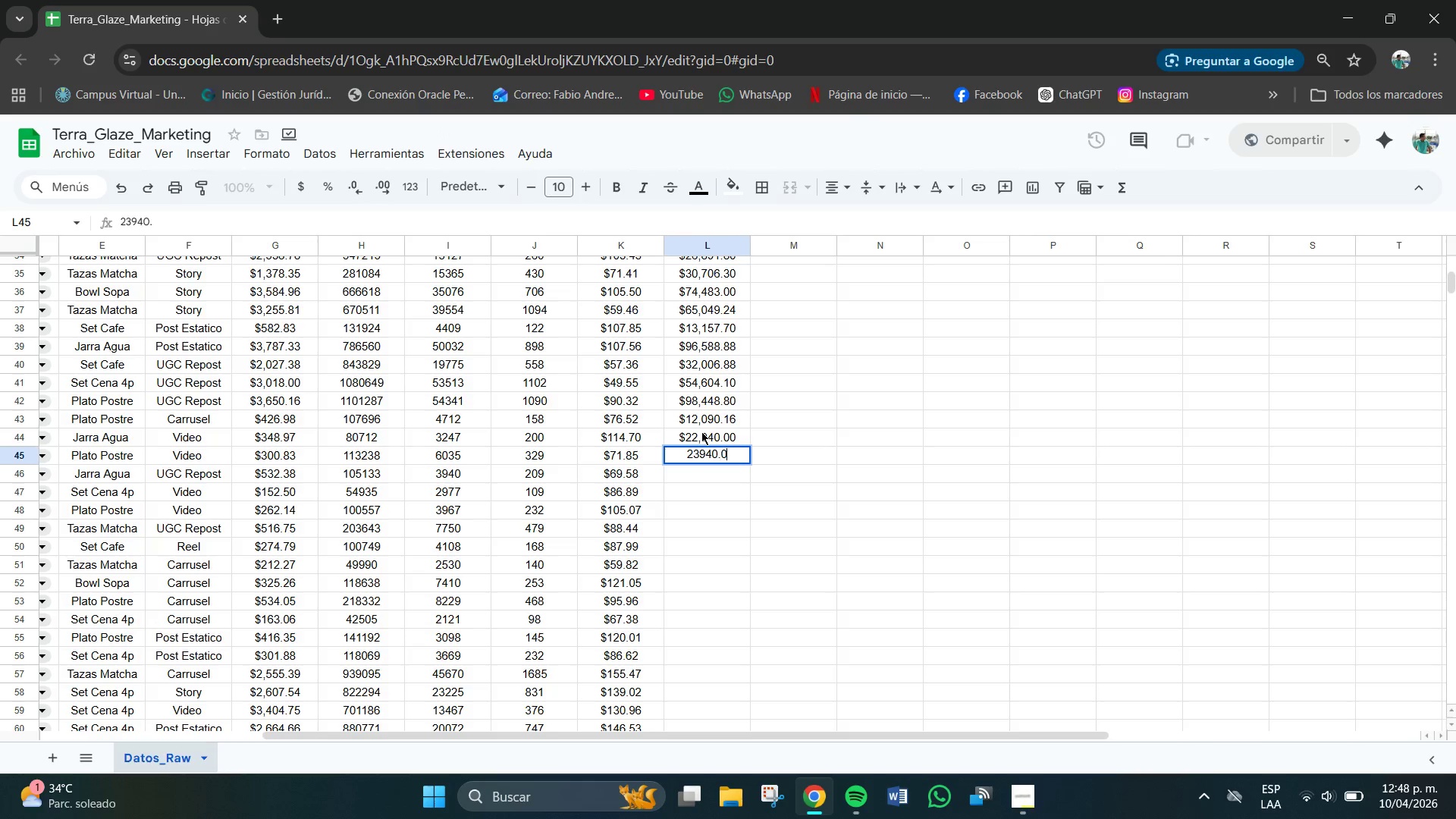 
key(Numpad0)
 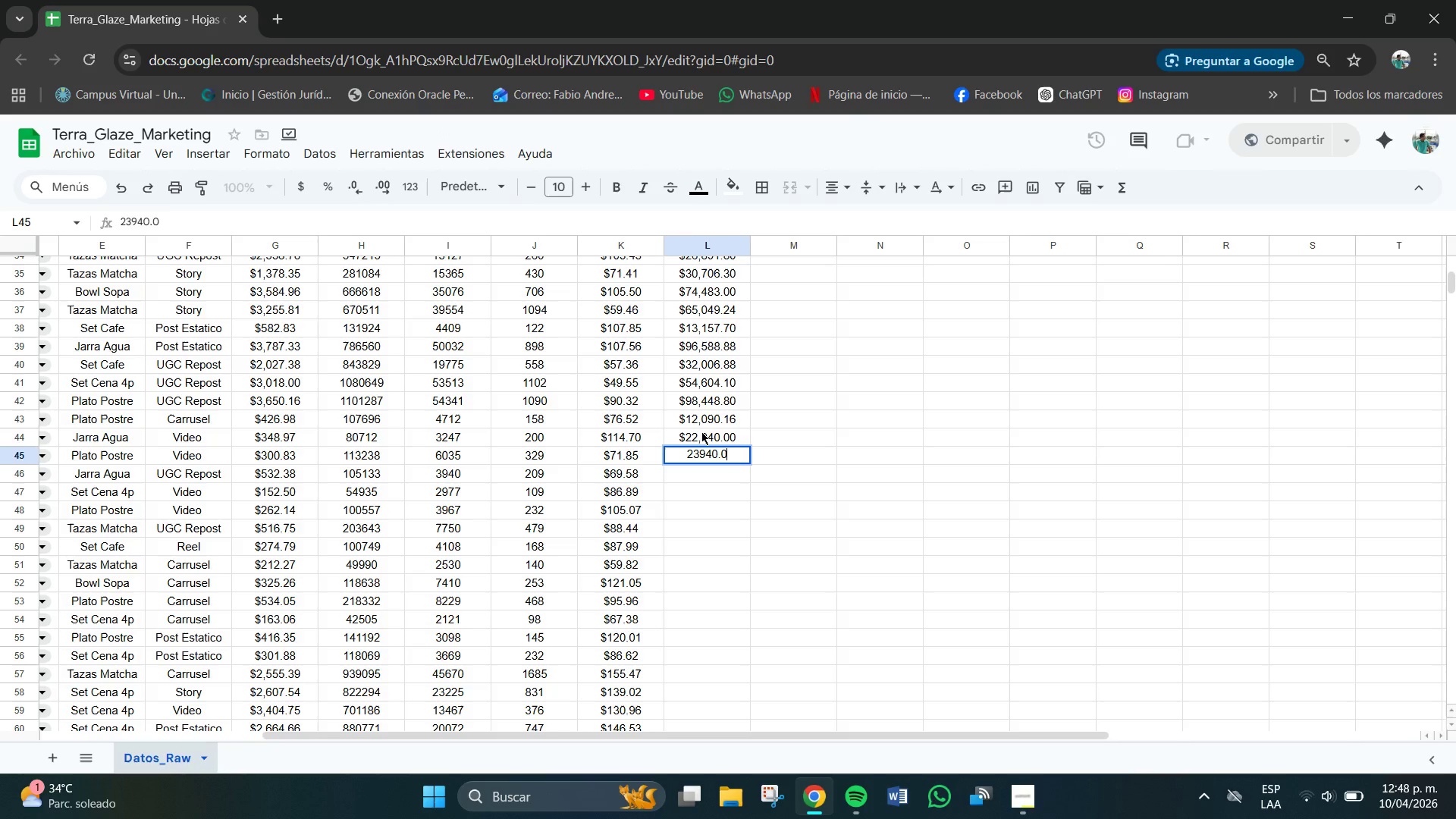 
key(Numpad0)
 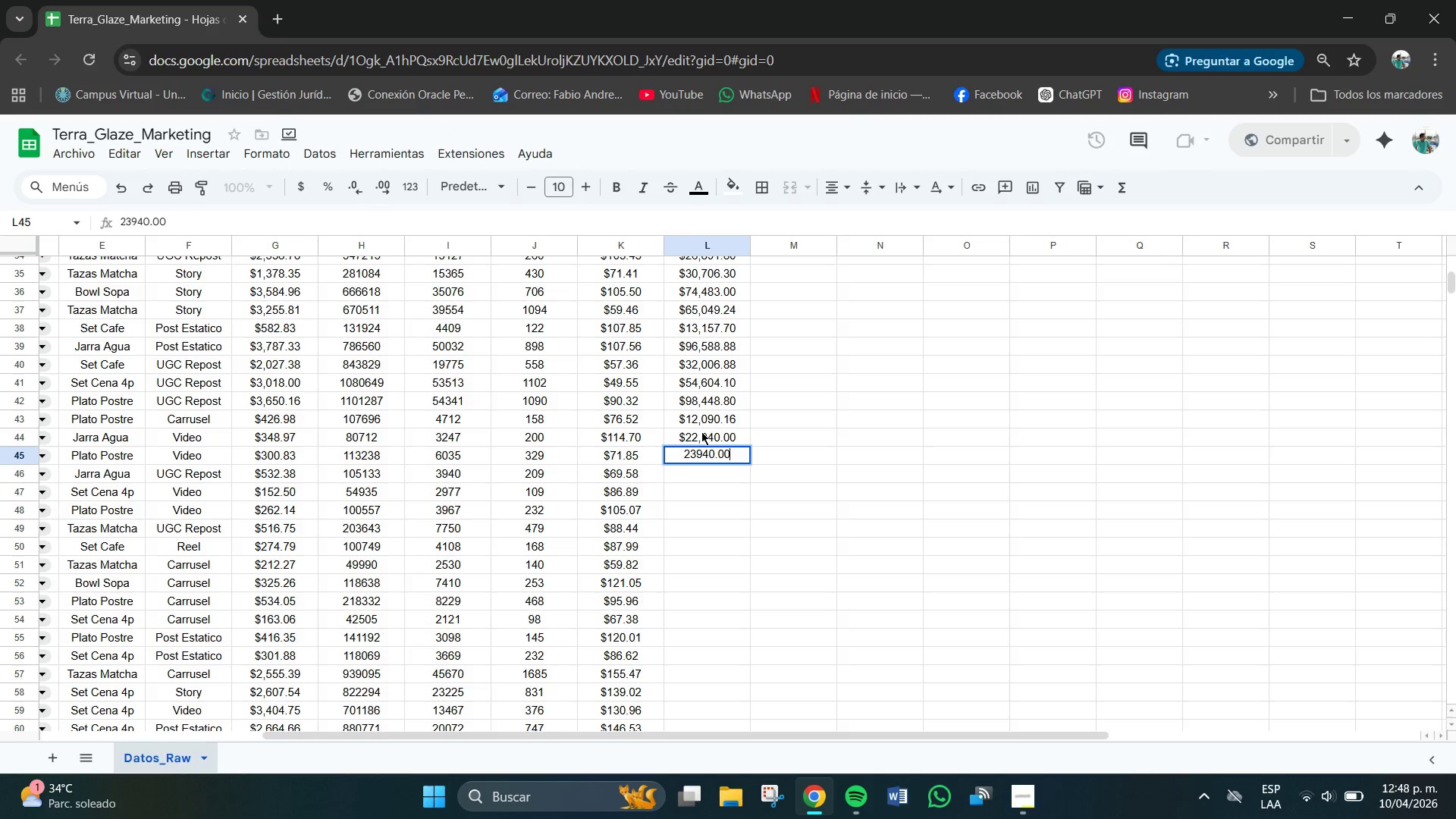 
key(NumpadEnter)
 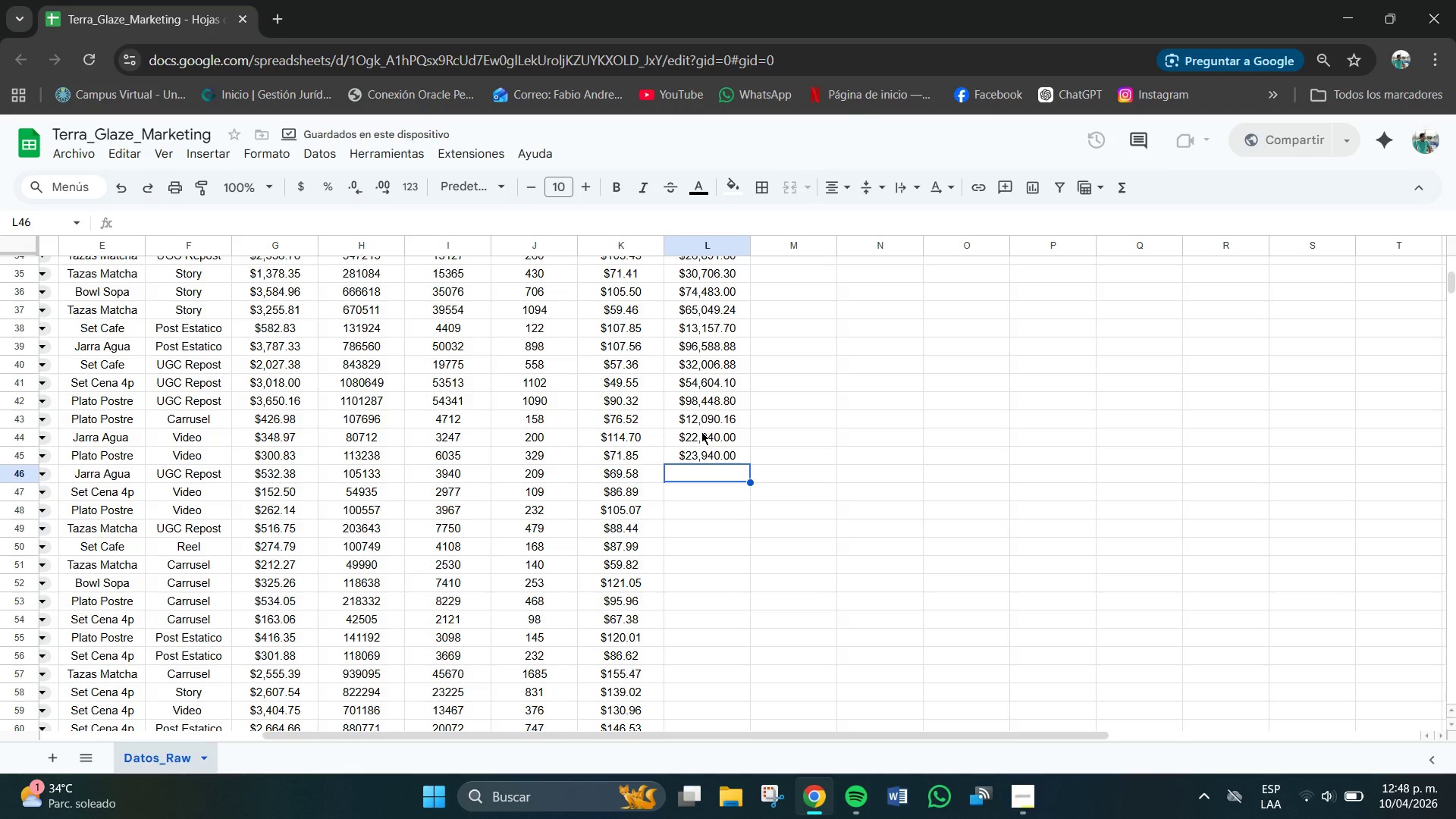 
key(Numpad2)
 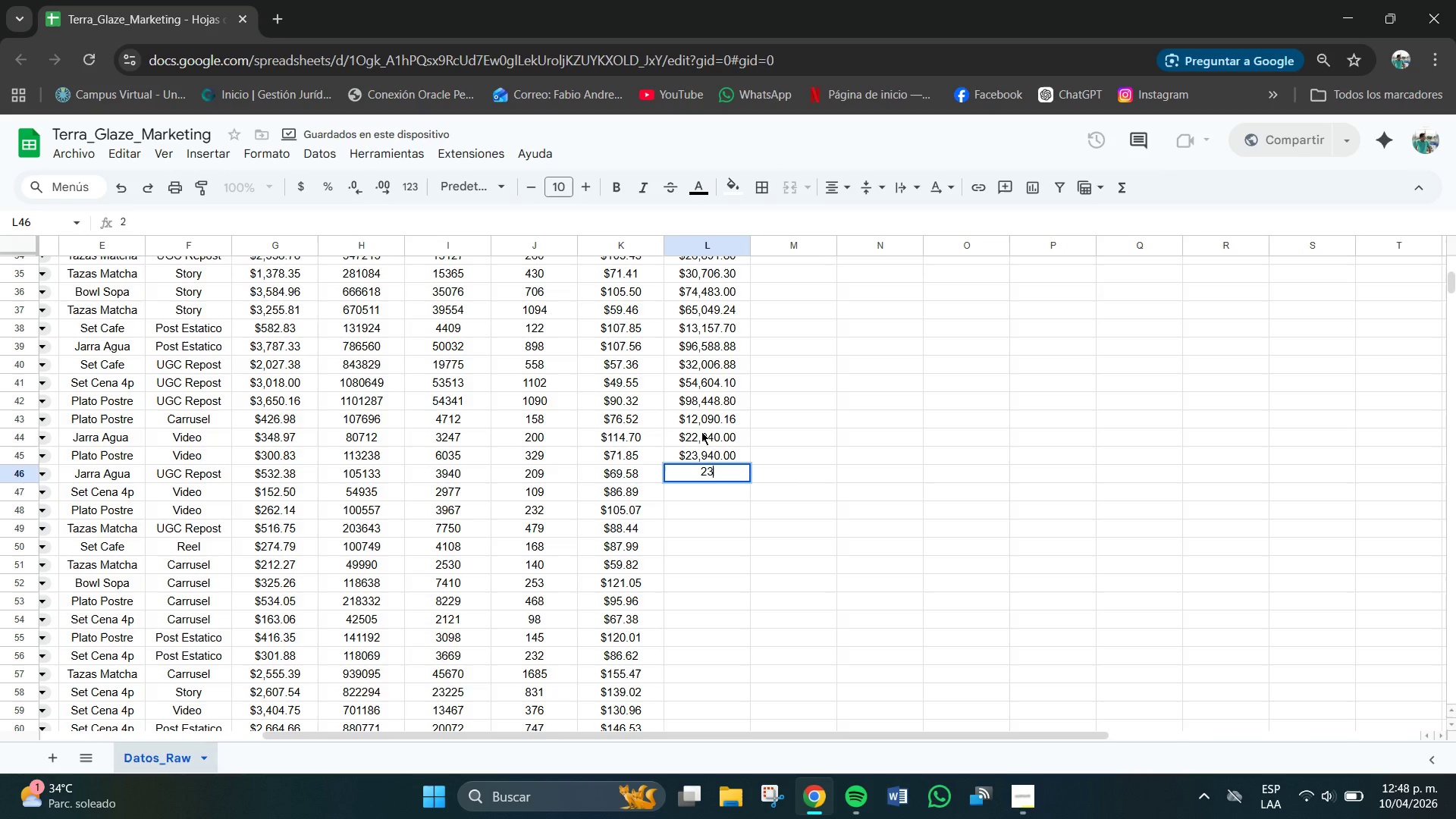 
key(Numpad3)
 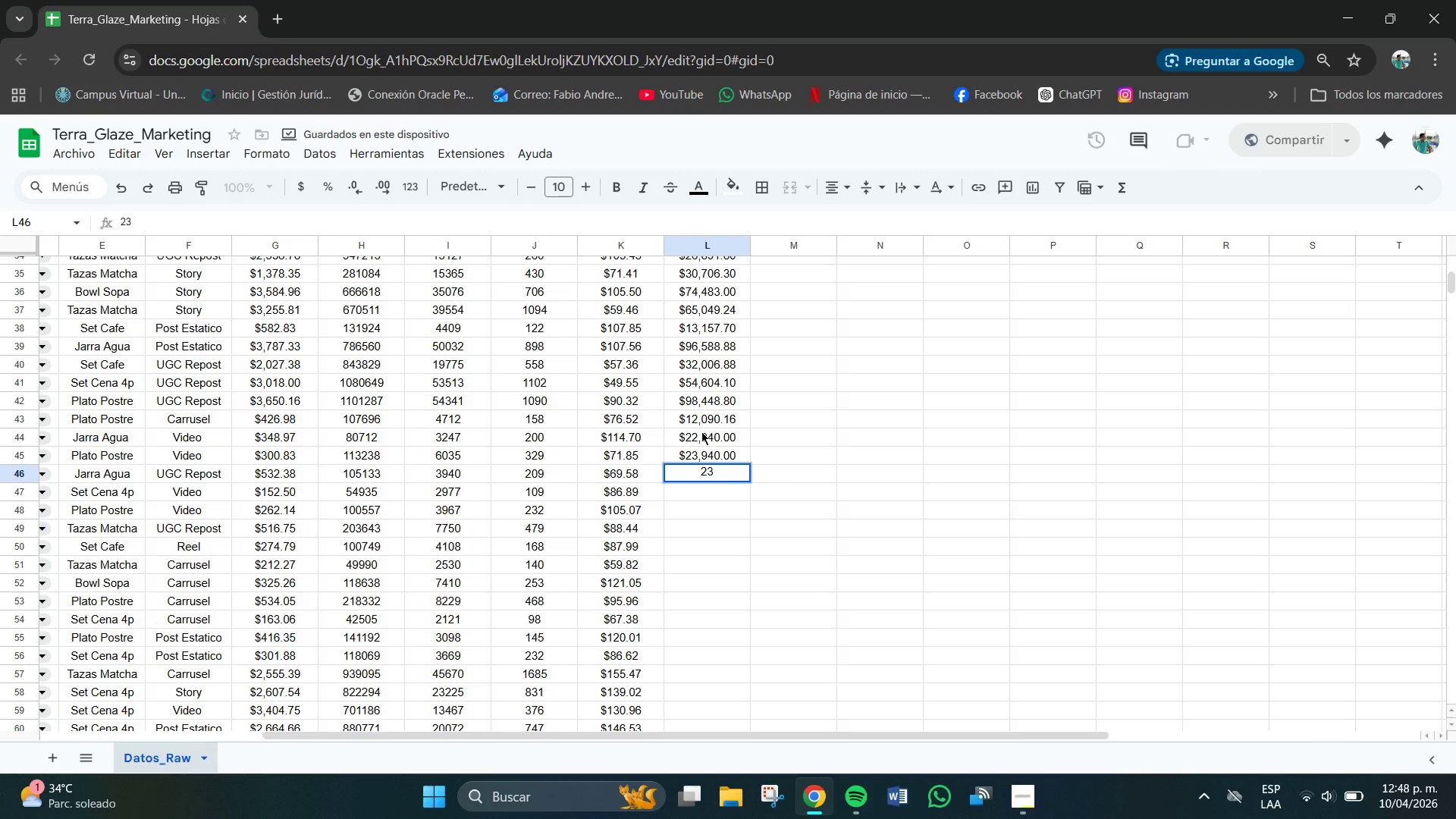 
key(Numpad6)
 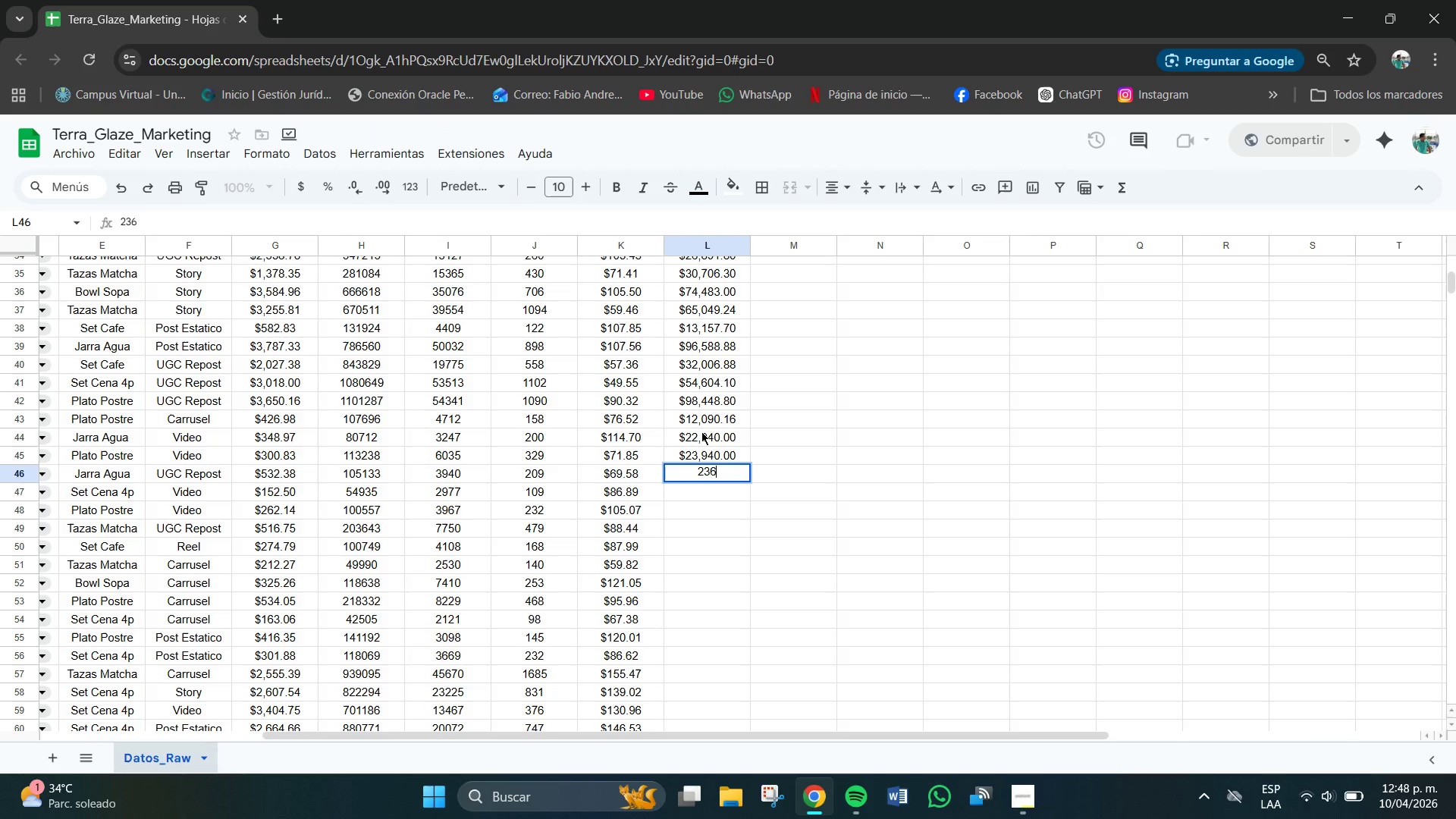 
key(Numpad3)
 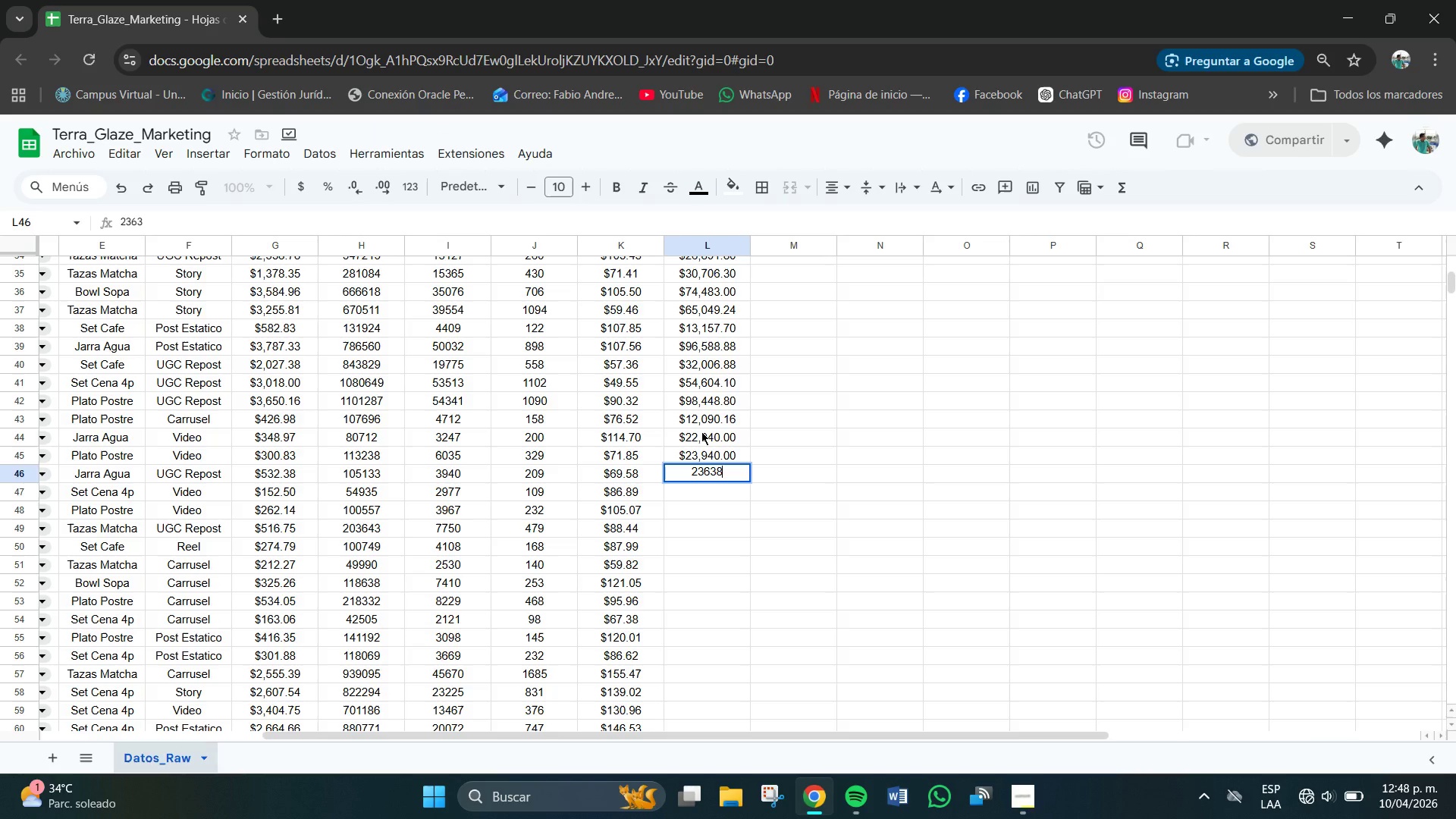 
key(Numpad8)
 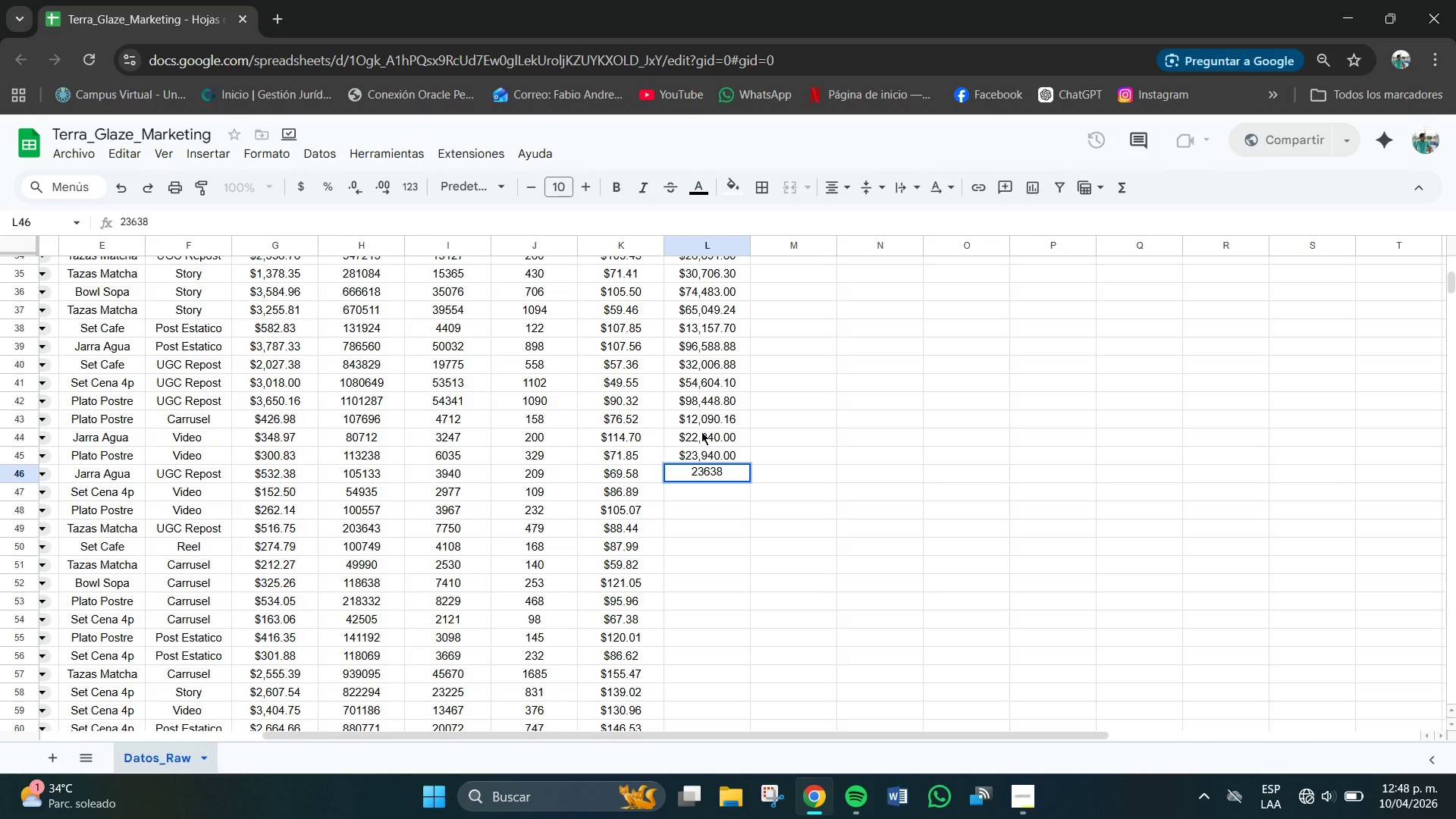 
key(NumpadDecimal)
 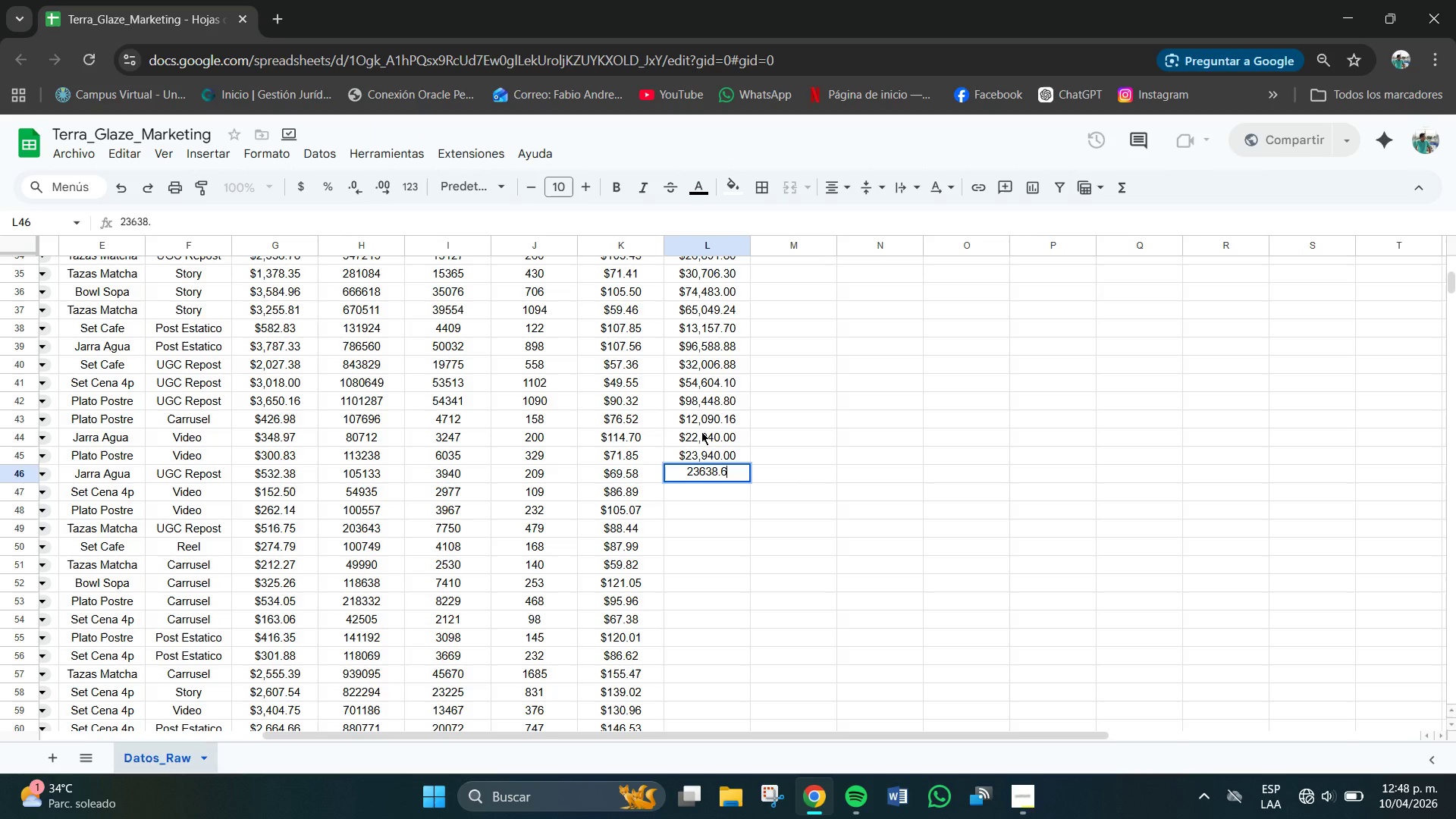 
key(Numpad6)
 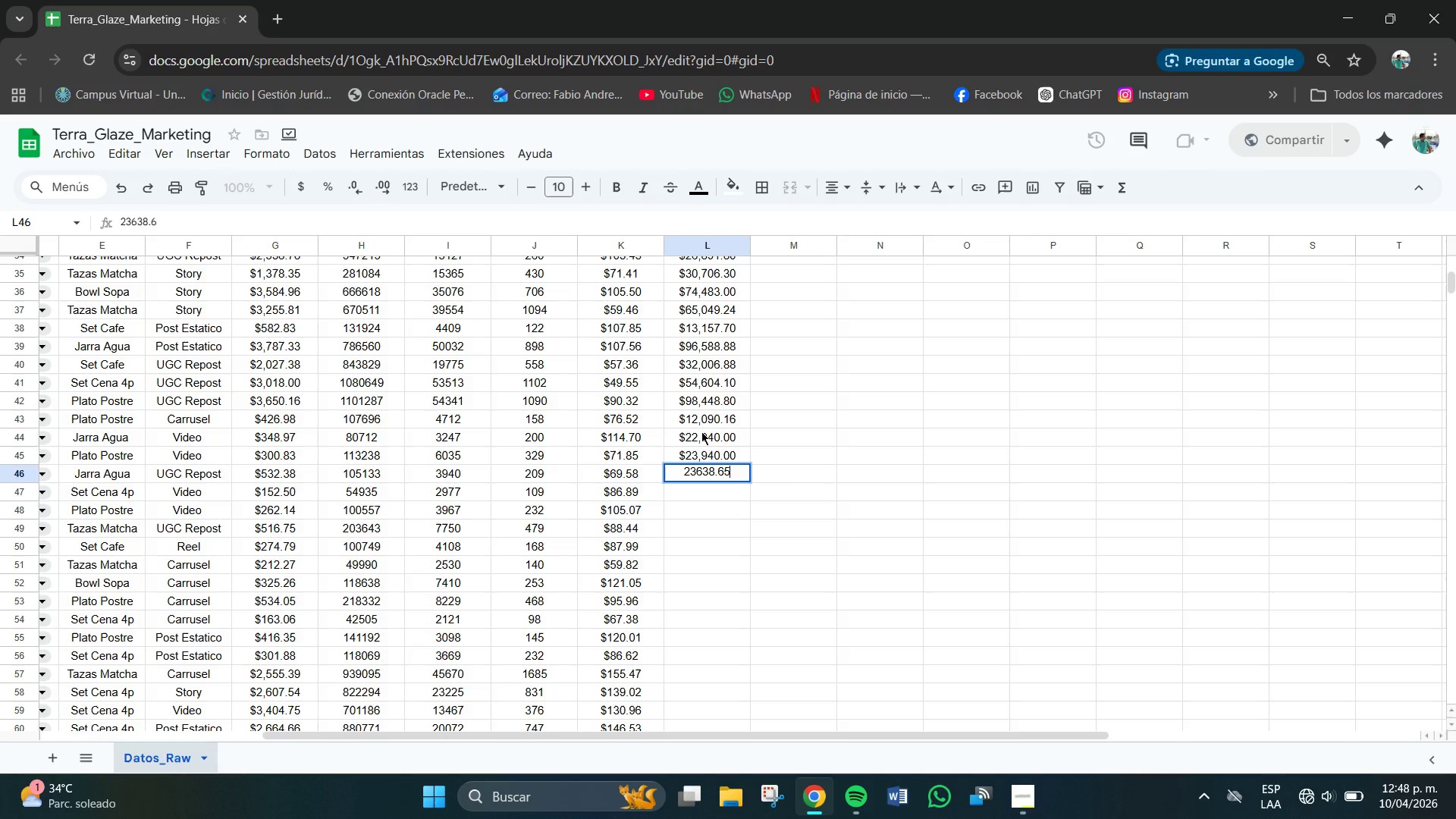 
key(Numpad5)
 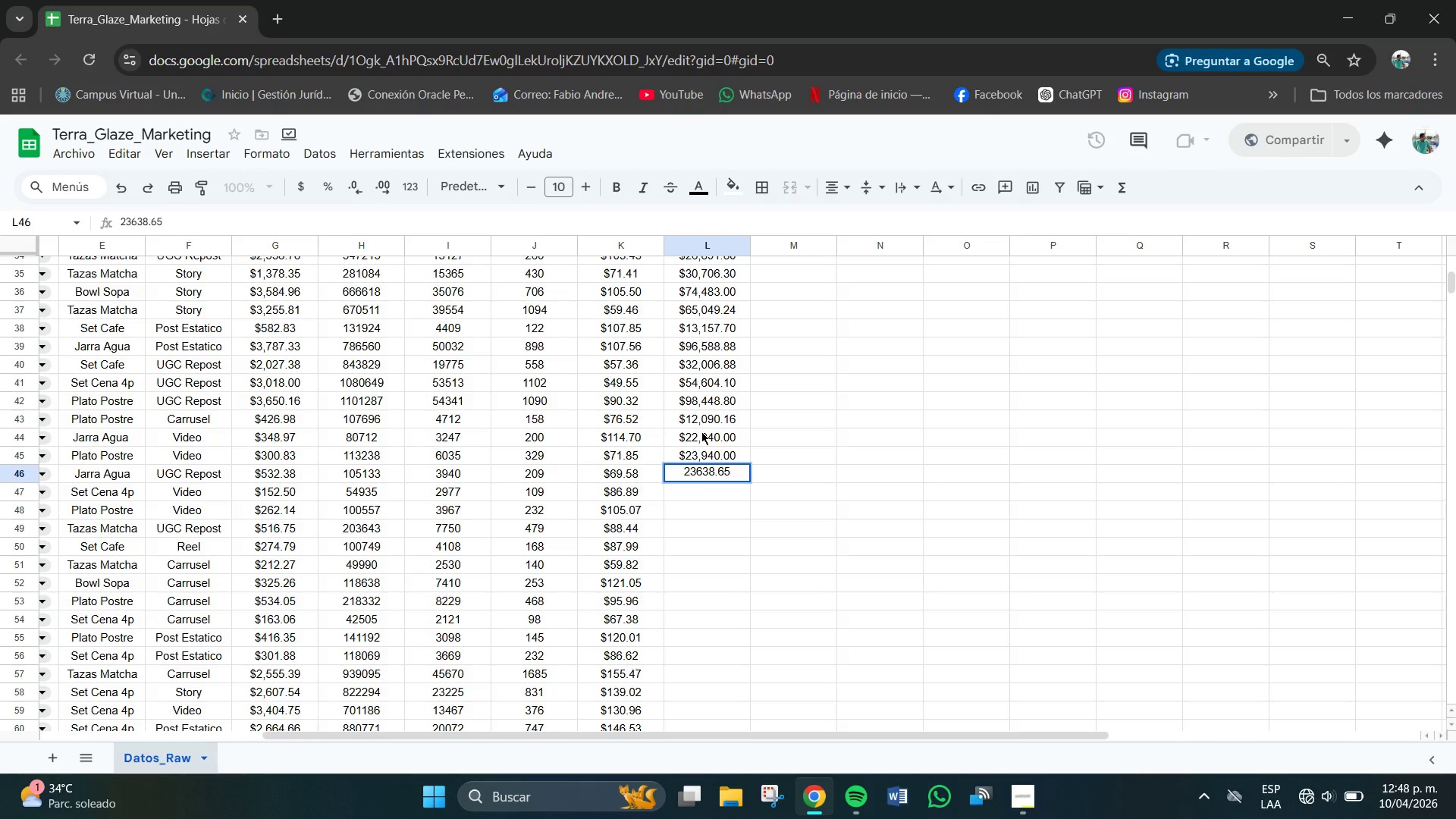 
key(NumpadEnter)
 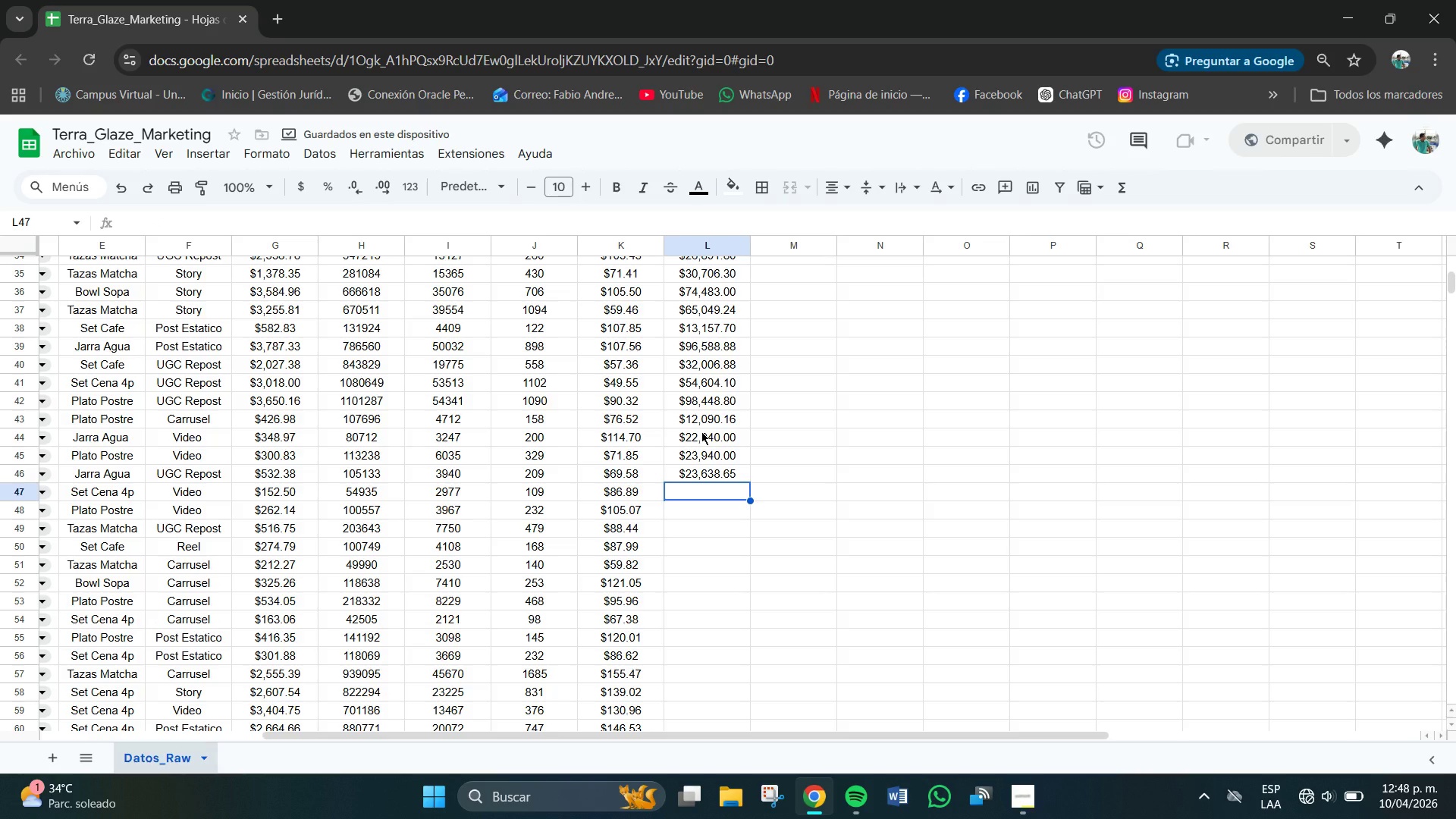 
key(Numpad1)
 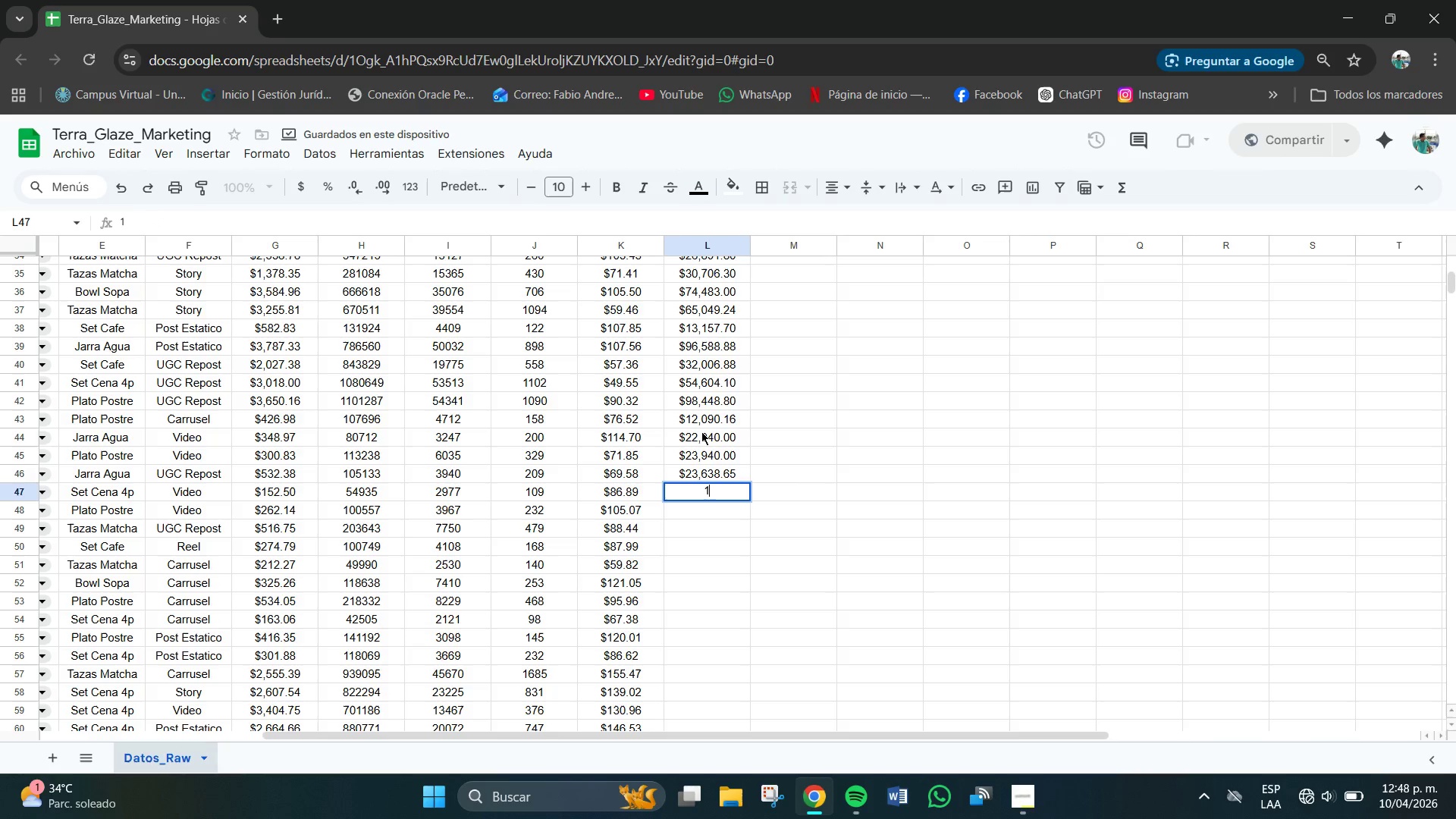 
key(Numpad4)
 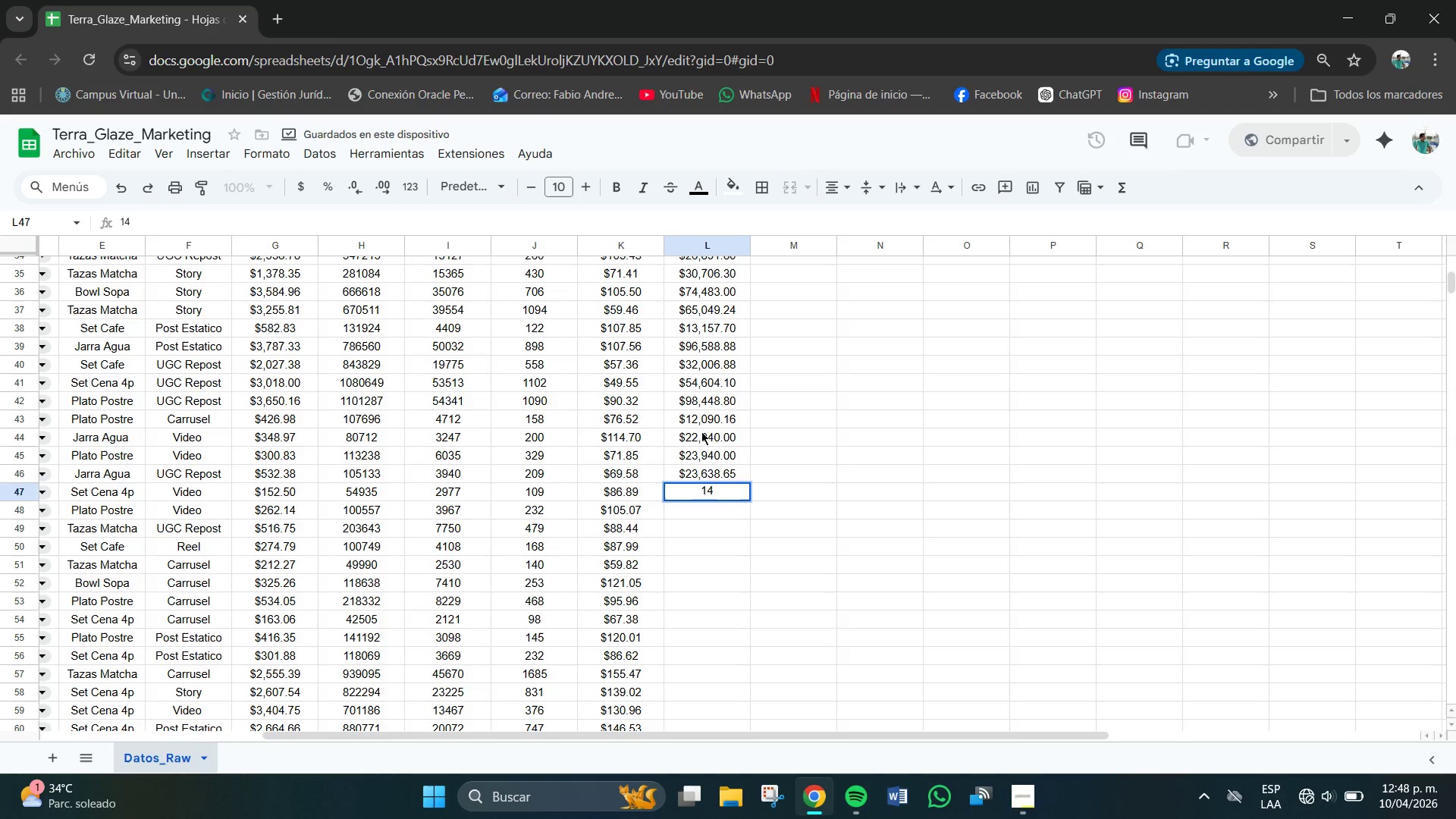 
key(Numpad5)
 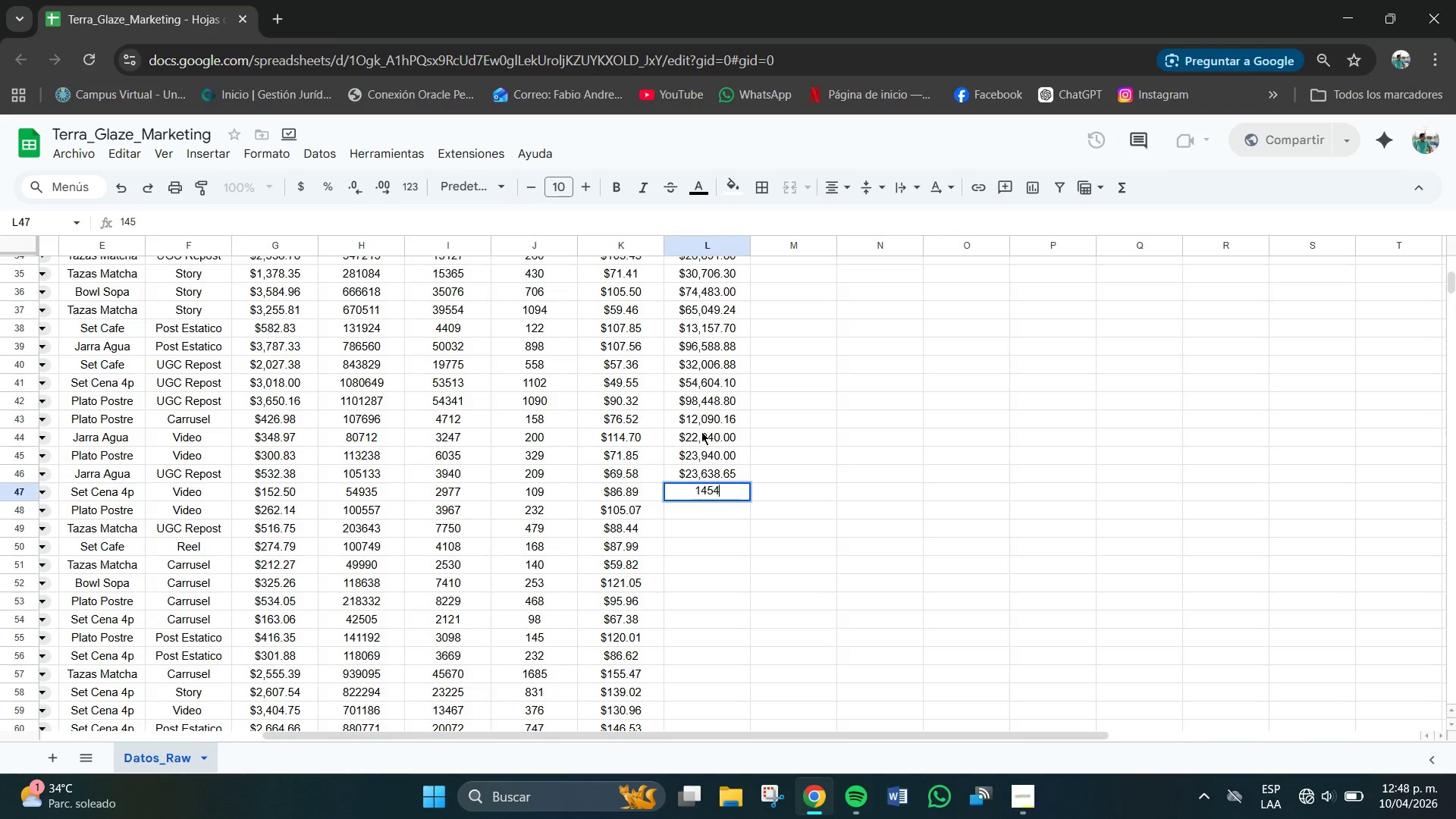 
key(Numpad4)
 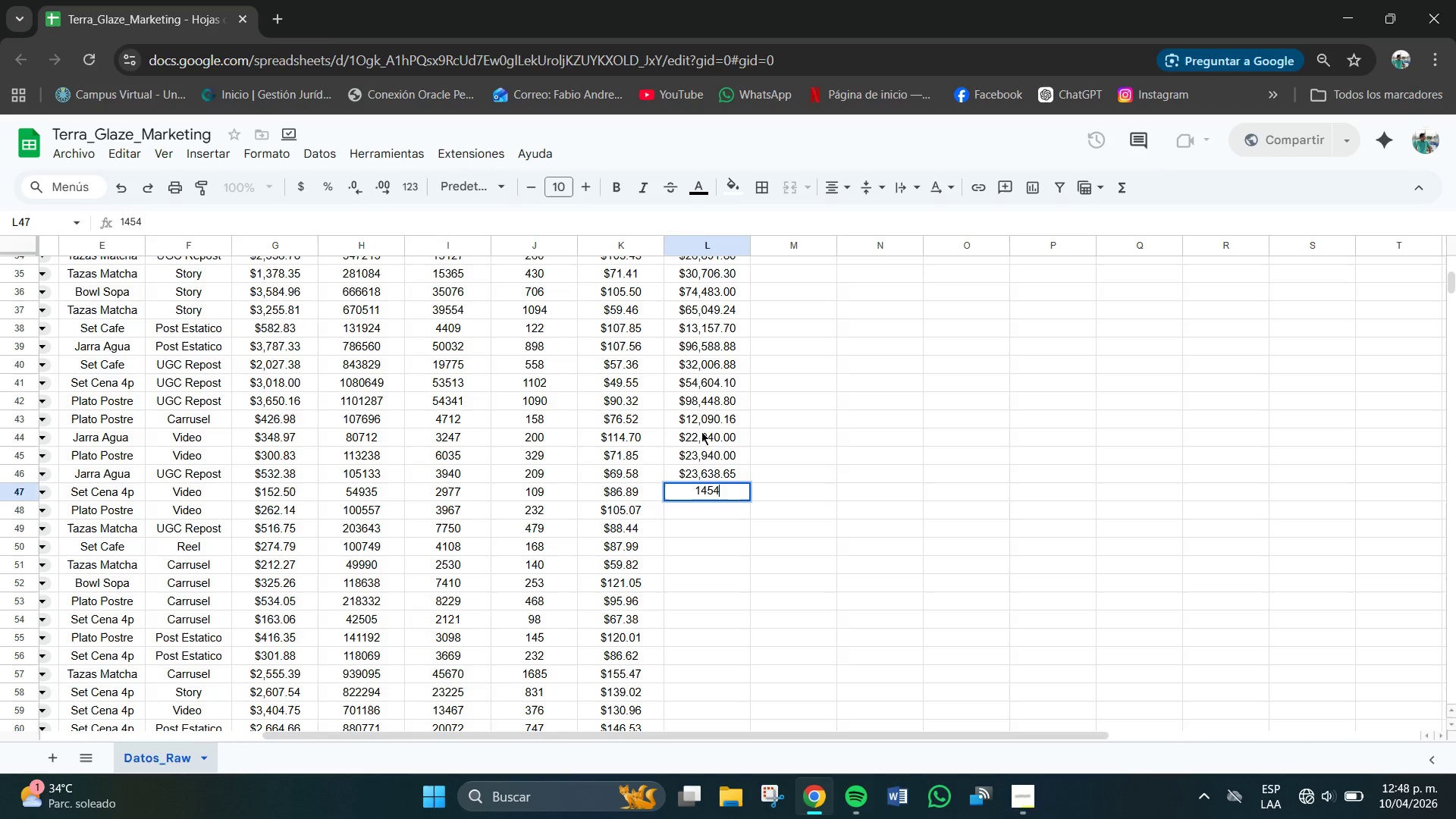 
key(Numpad2)
 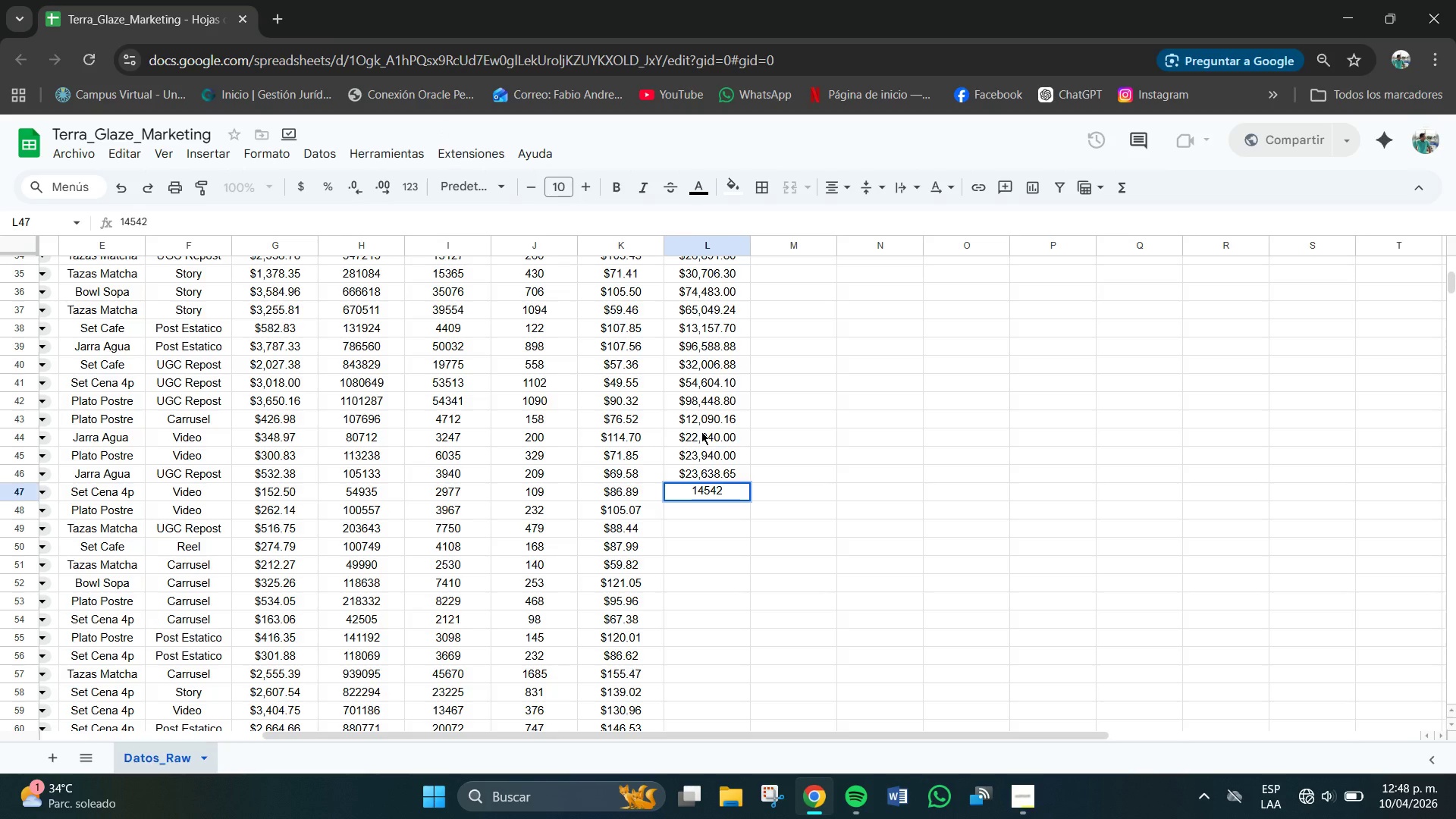 
key(NumpadDecimal)
 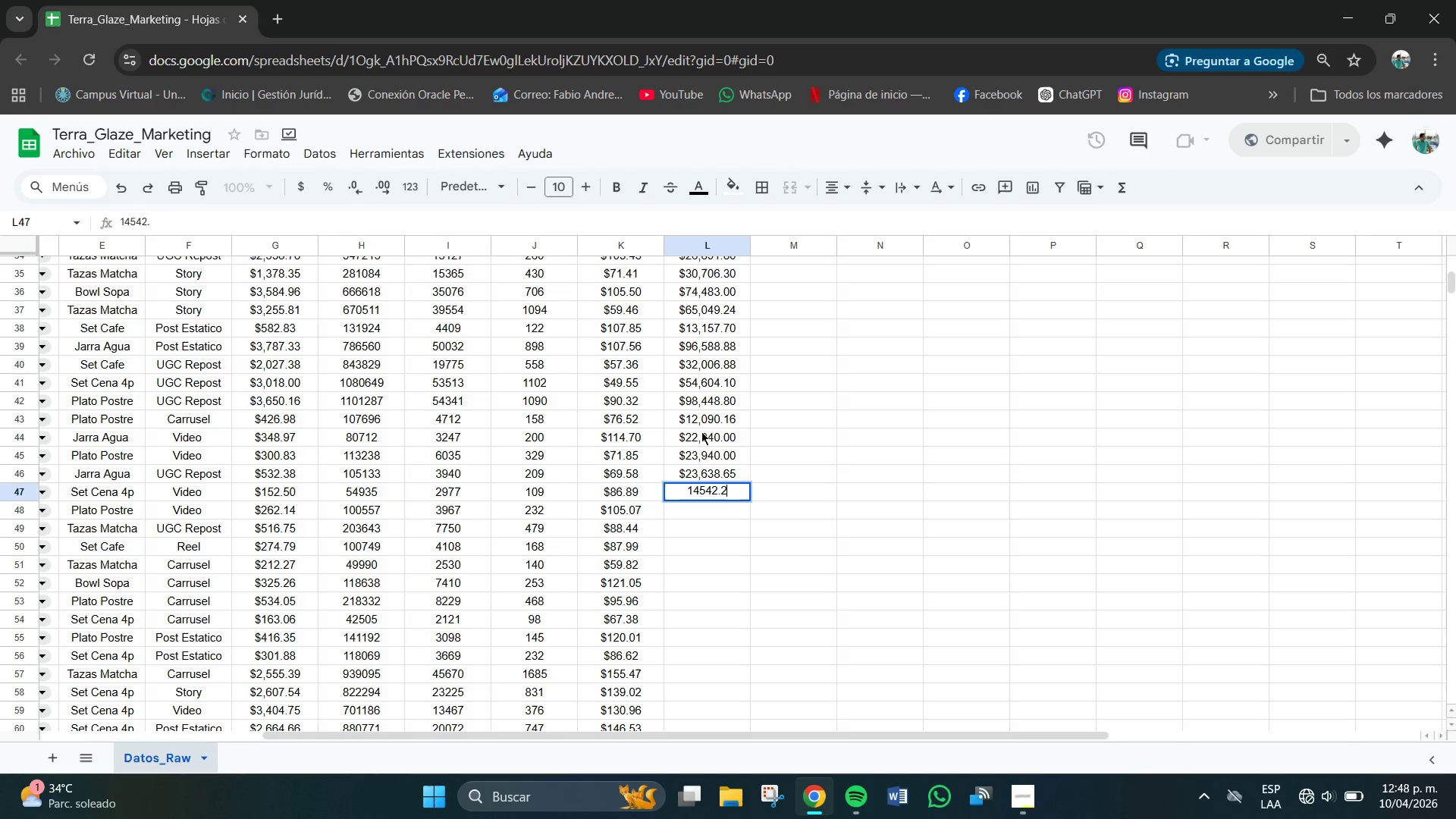 
key(Numpad2)
 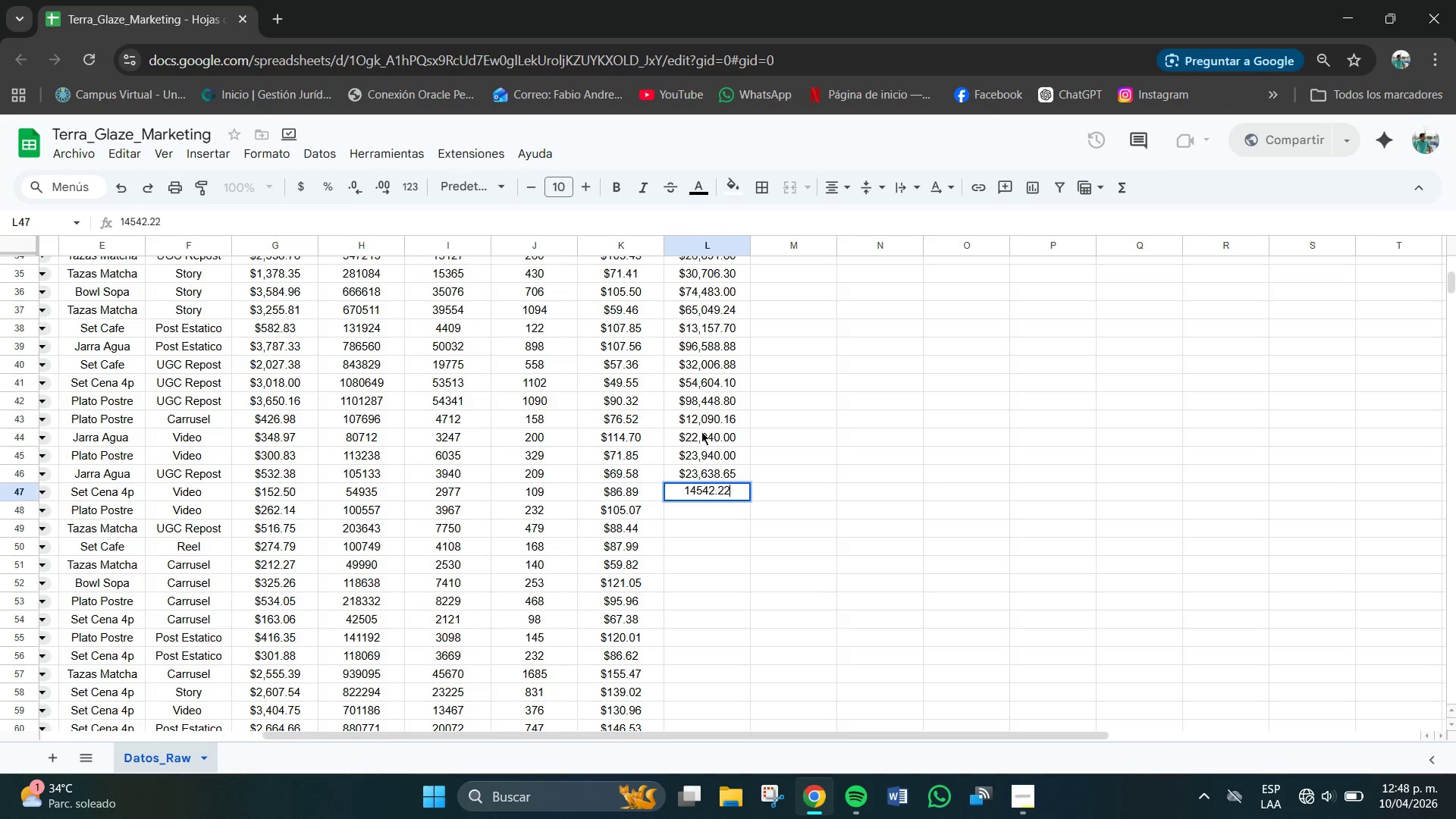 
key(Numpad2)
 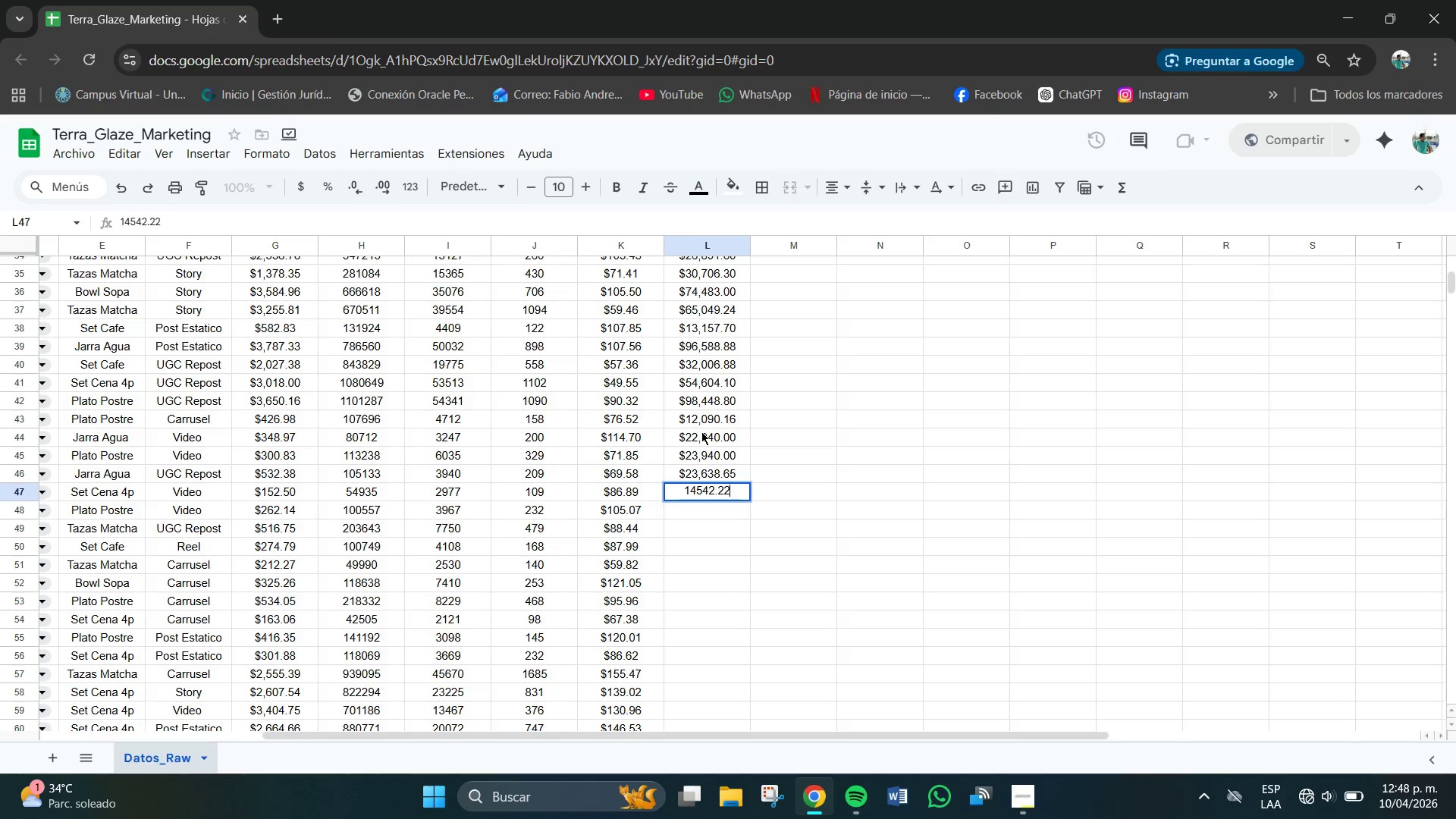 
key(NumpadEnter)
 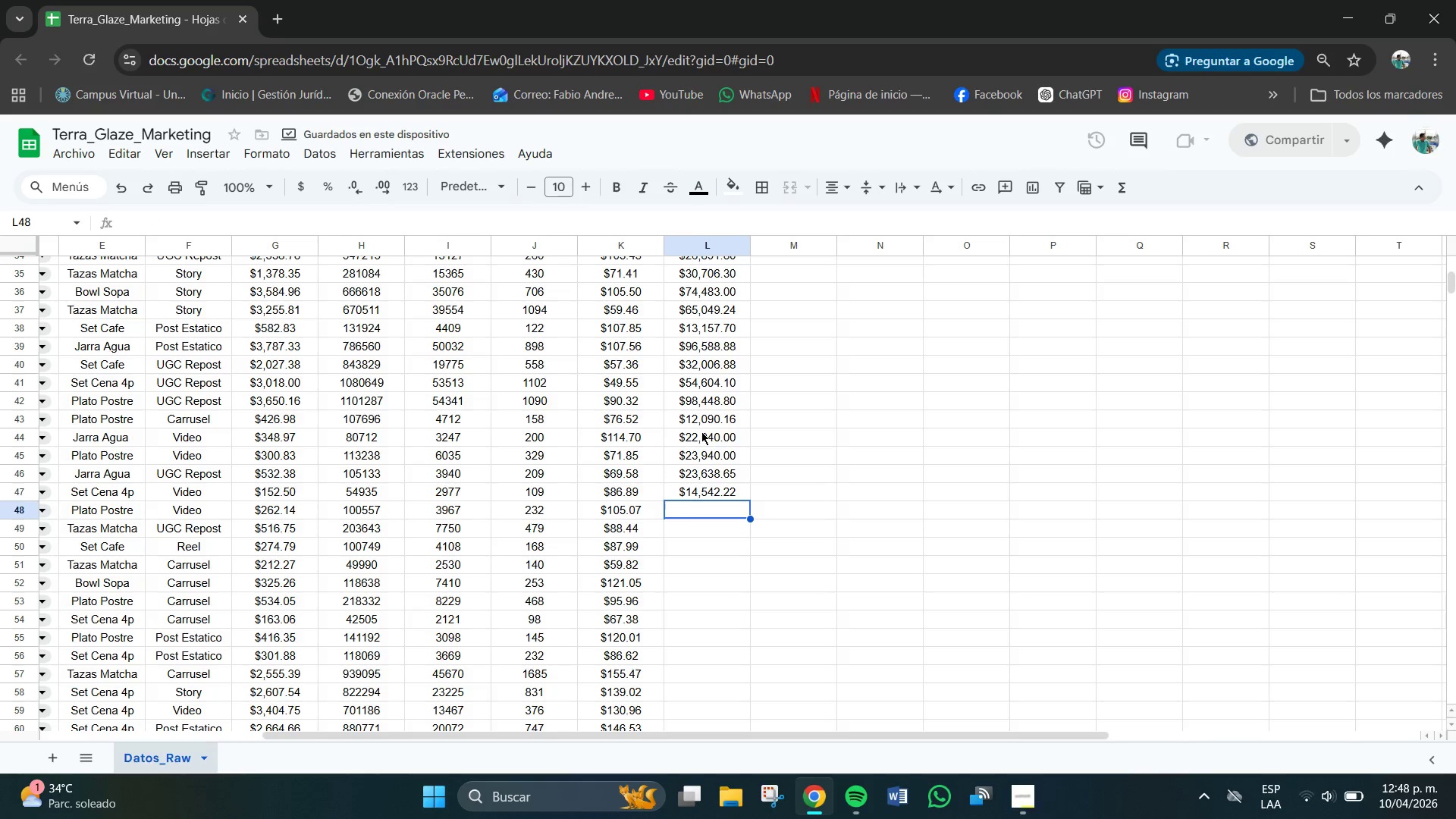 
key(Numpad9)
 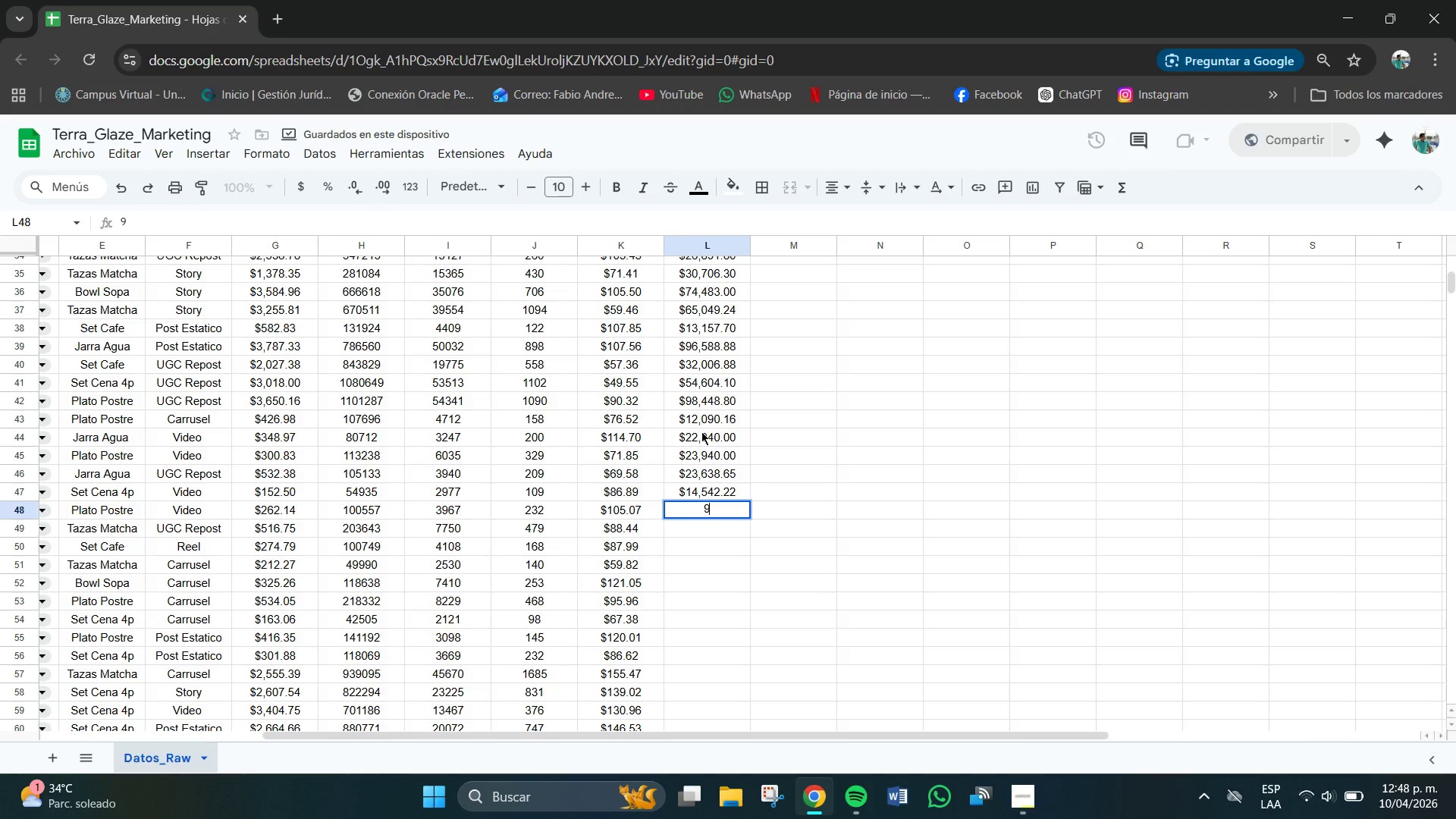 
key(Numpad4)
 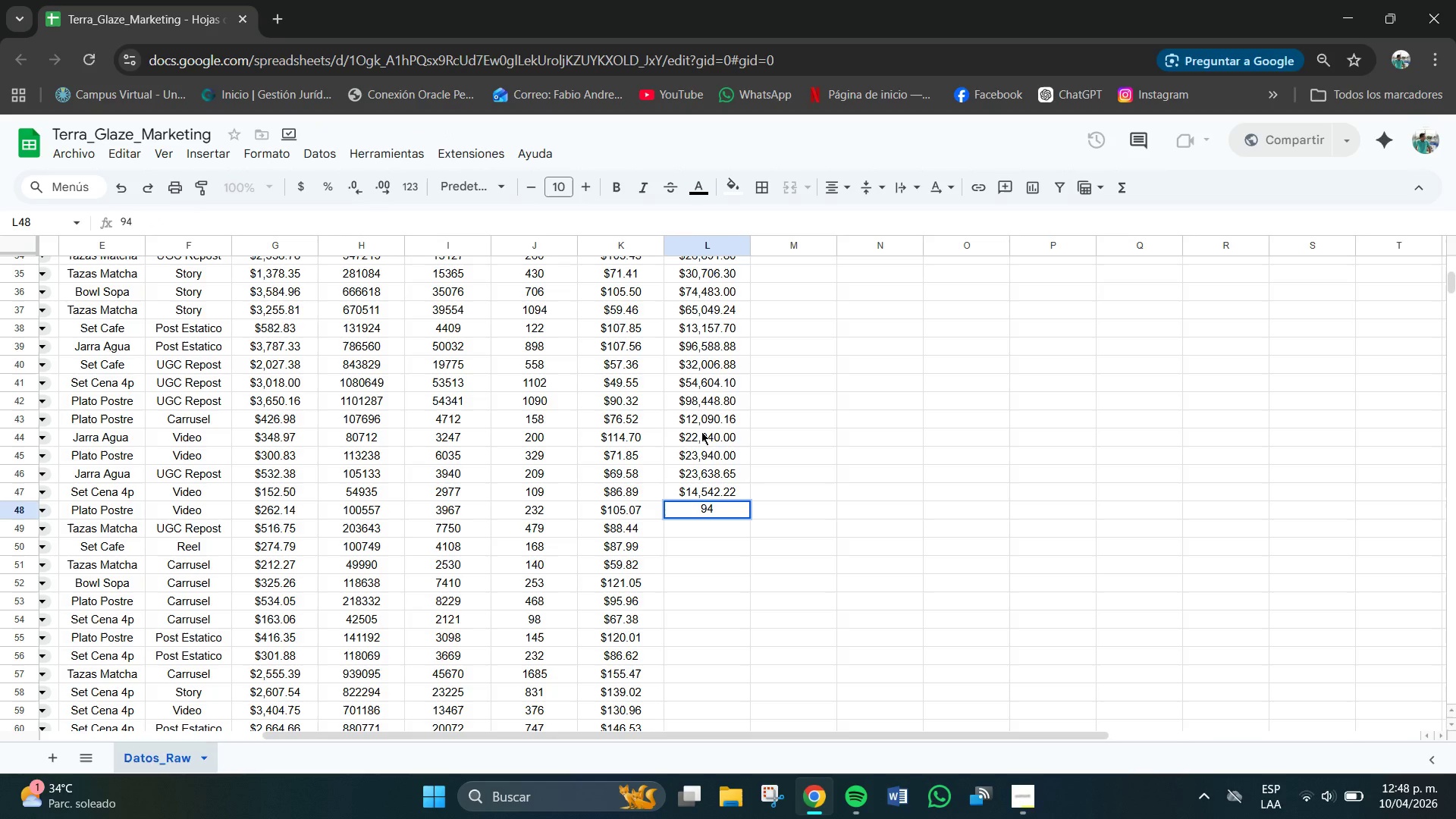 
key(Numpad7)
 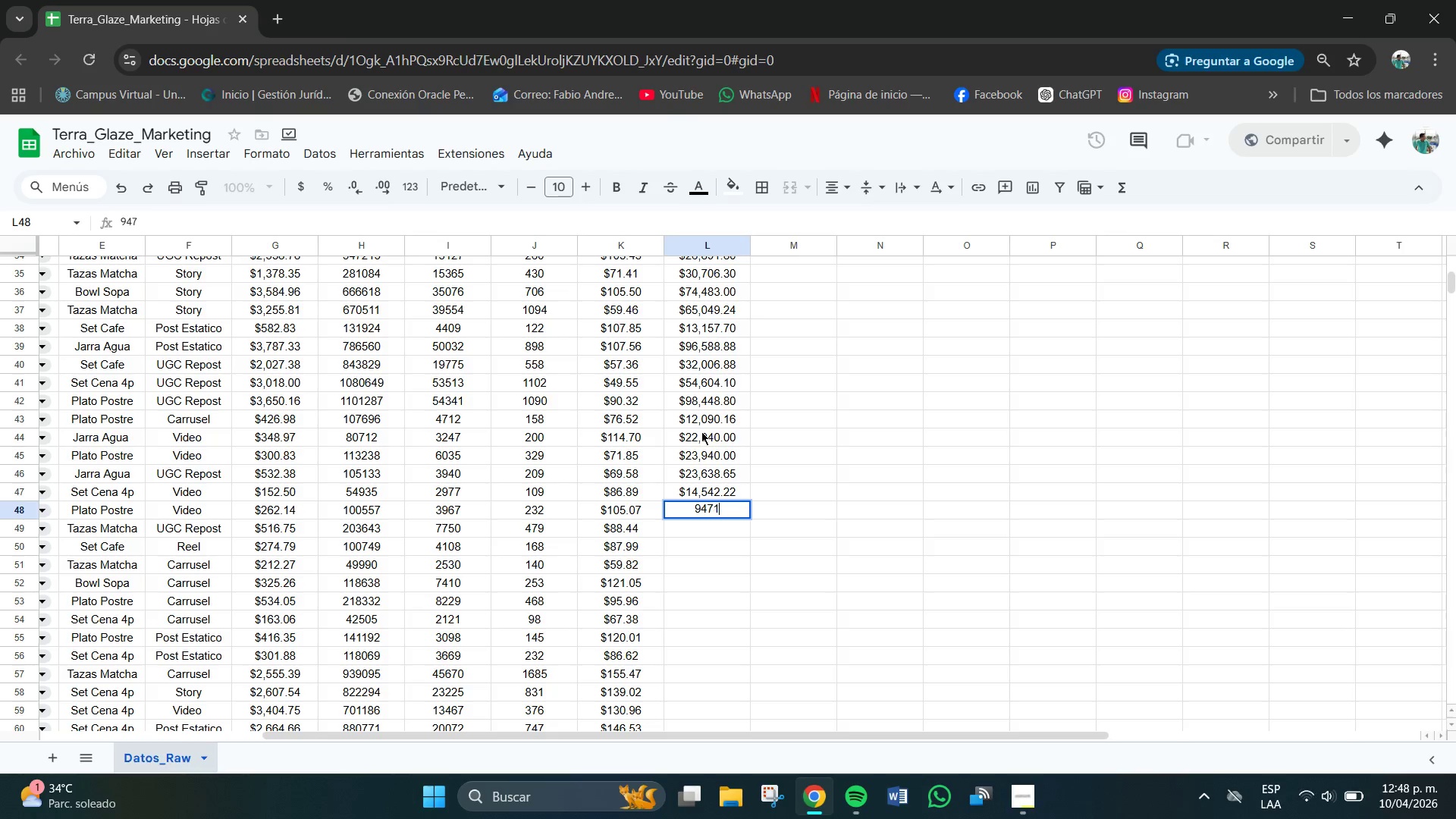 
key(Numpad1)
 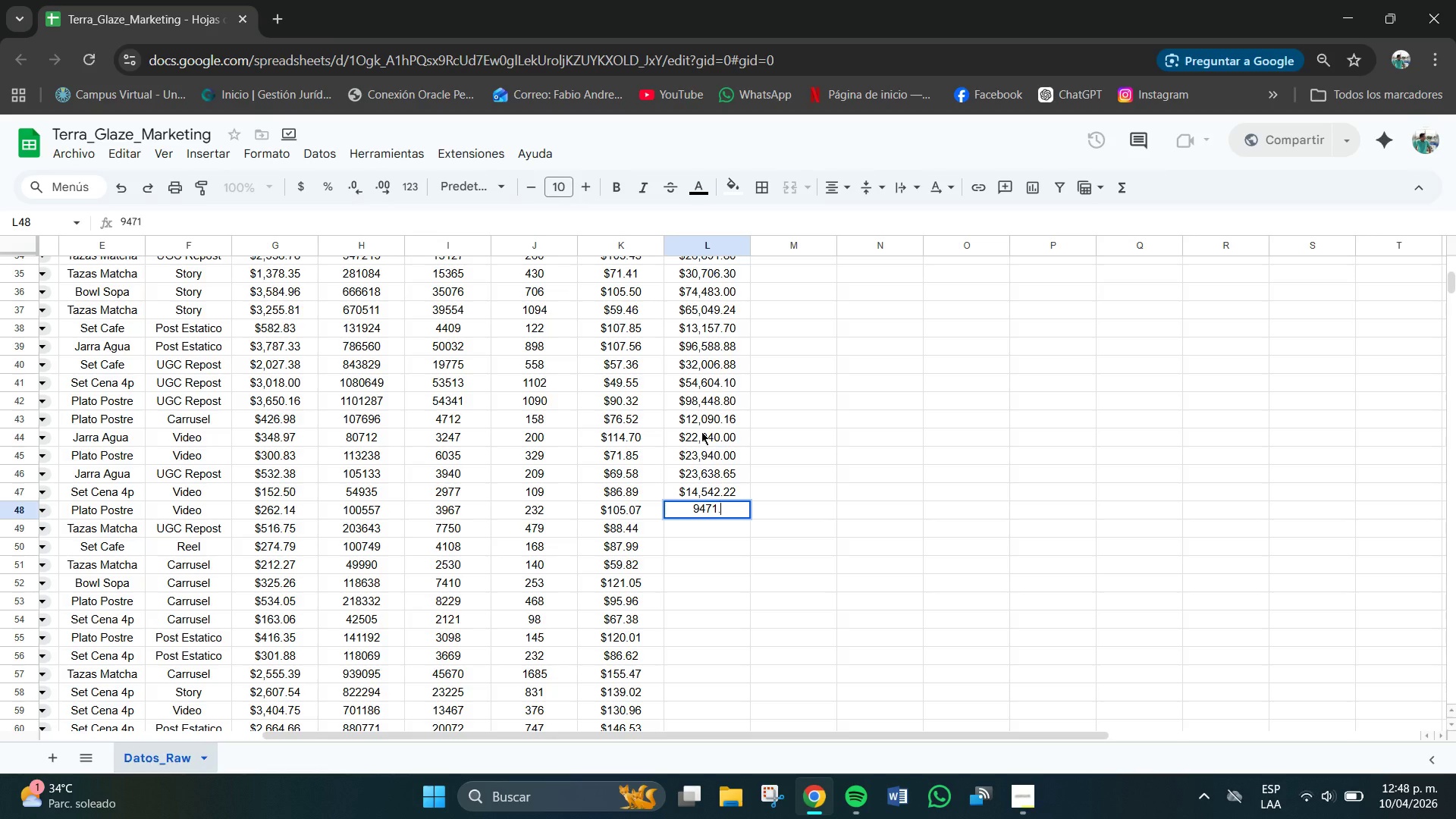 
key(NumpadDecimal)
 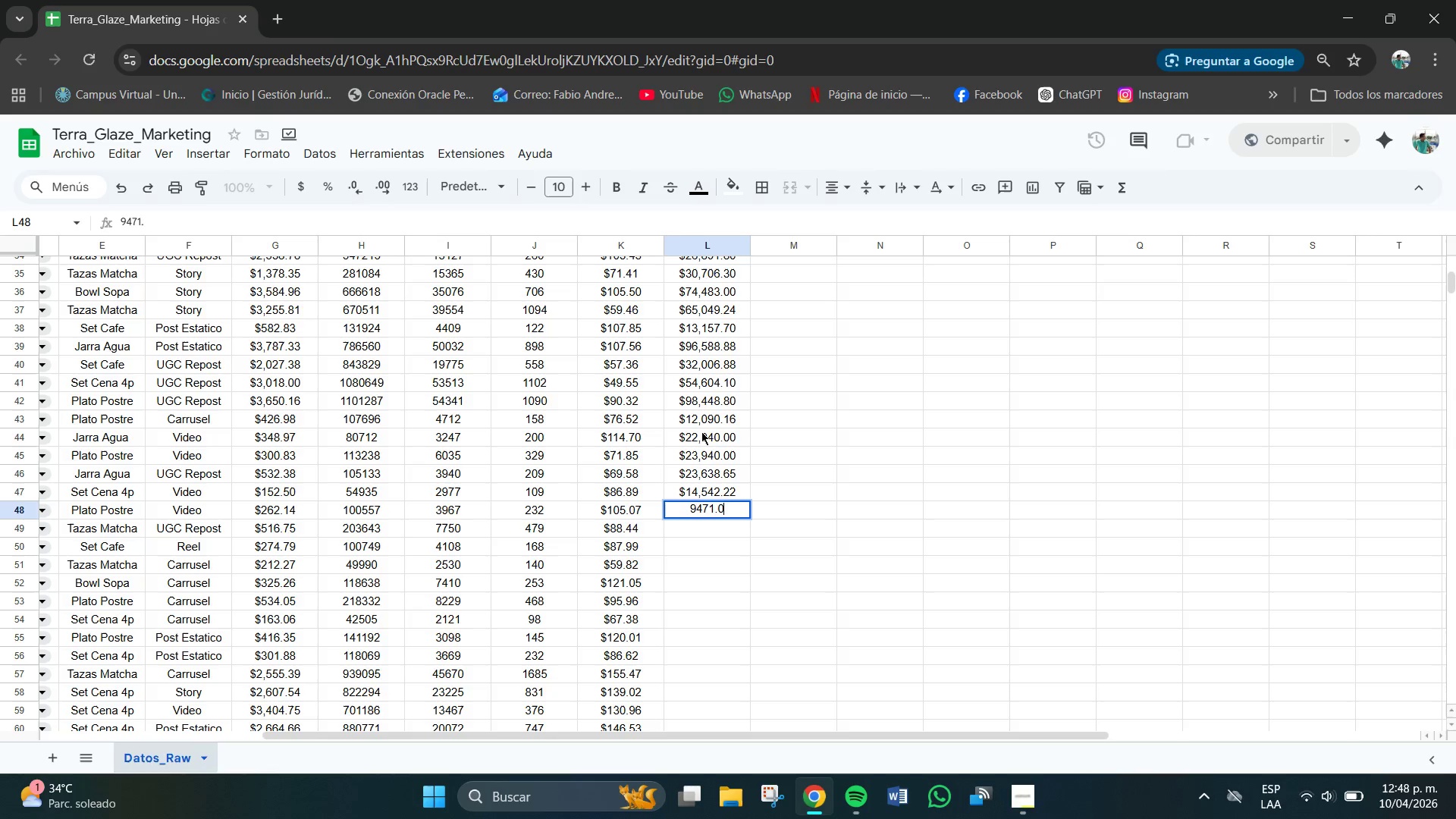 
key(Numpad0)
 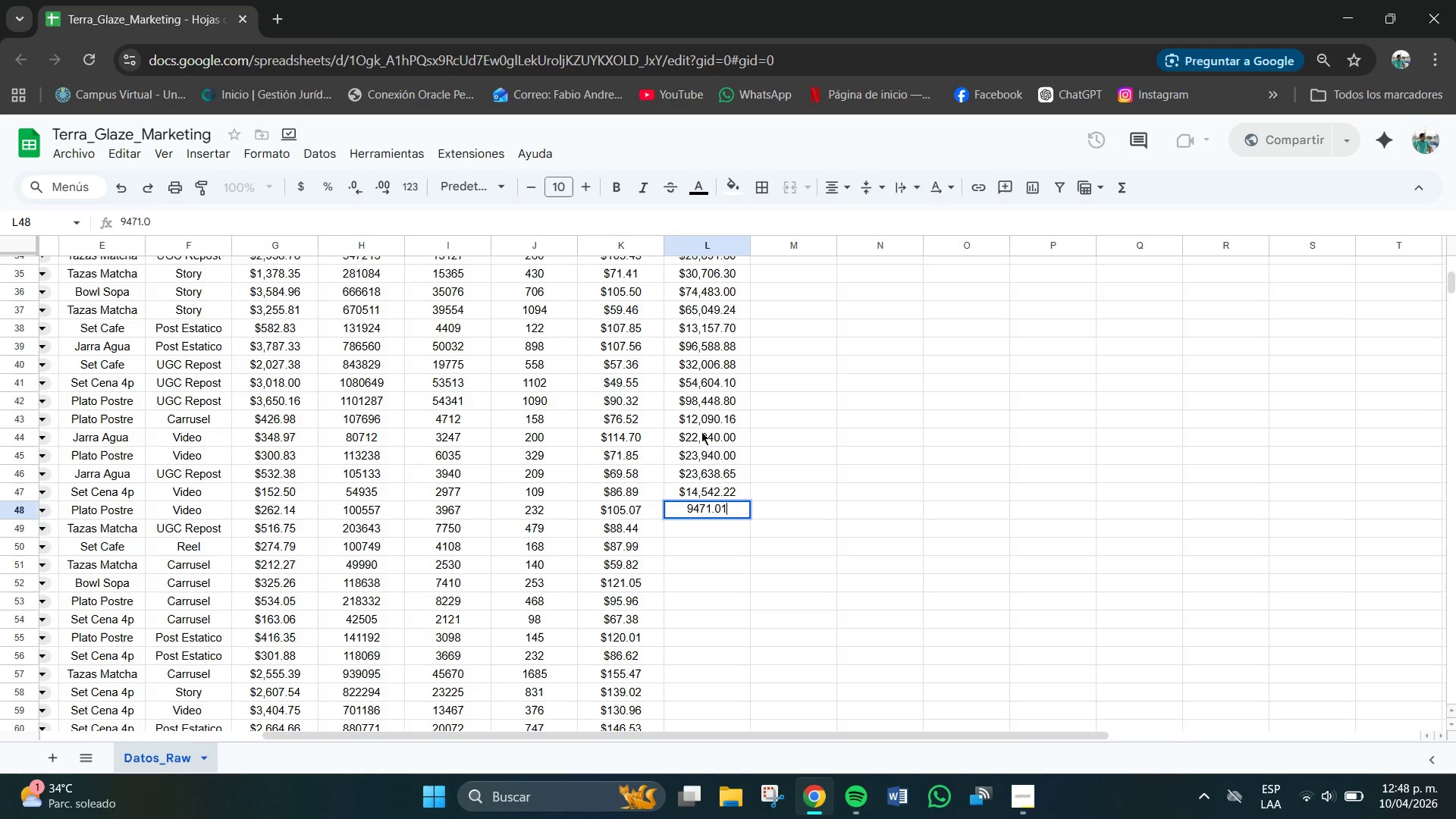 
key(Numpad1)
 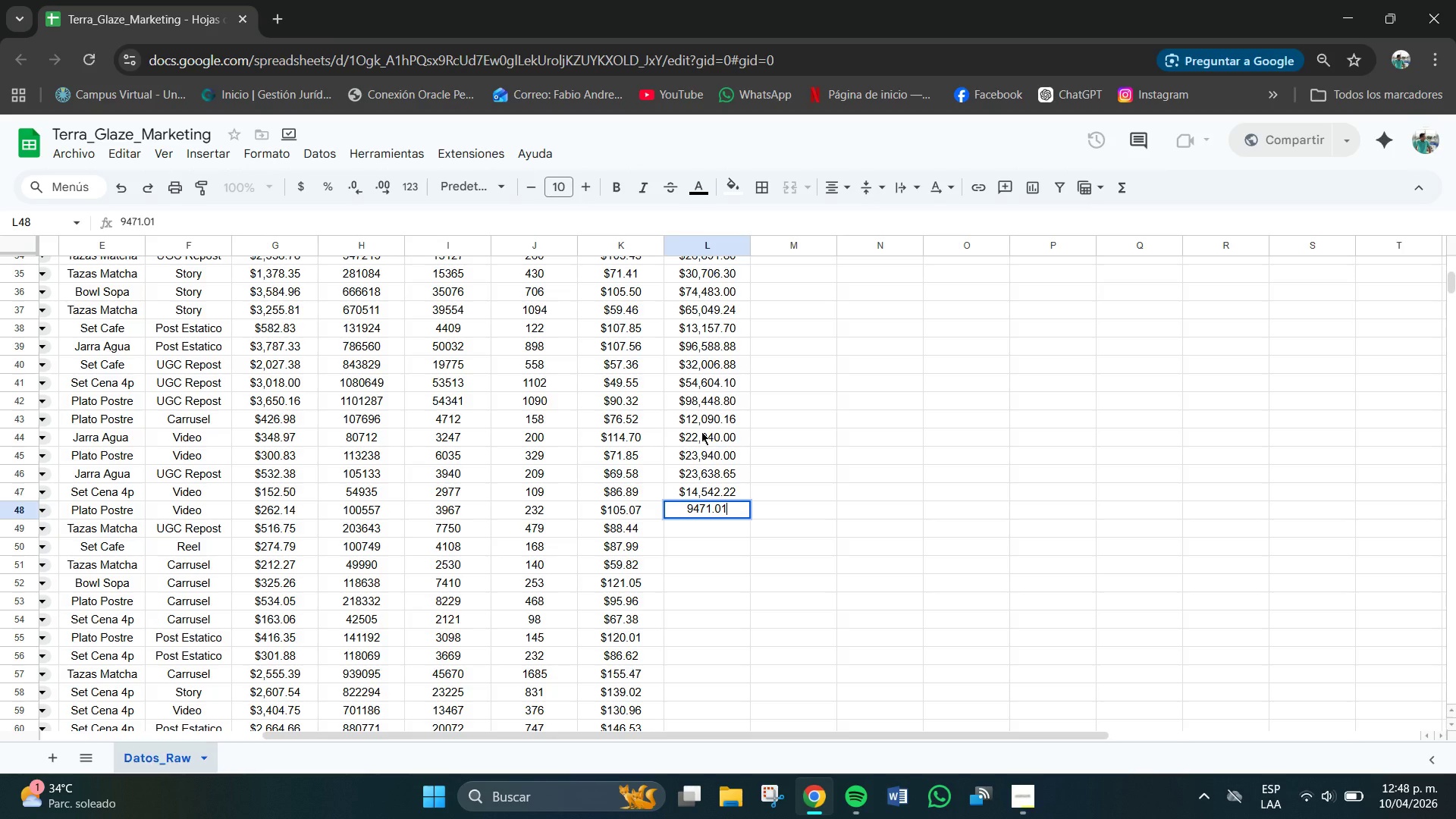 
key(NumpadEnter)
 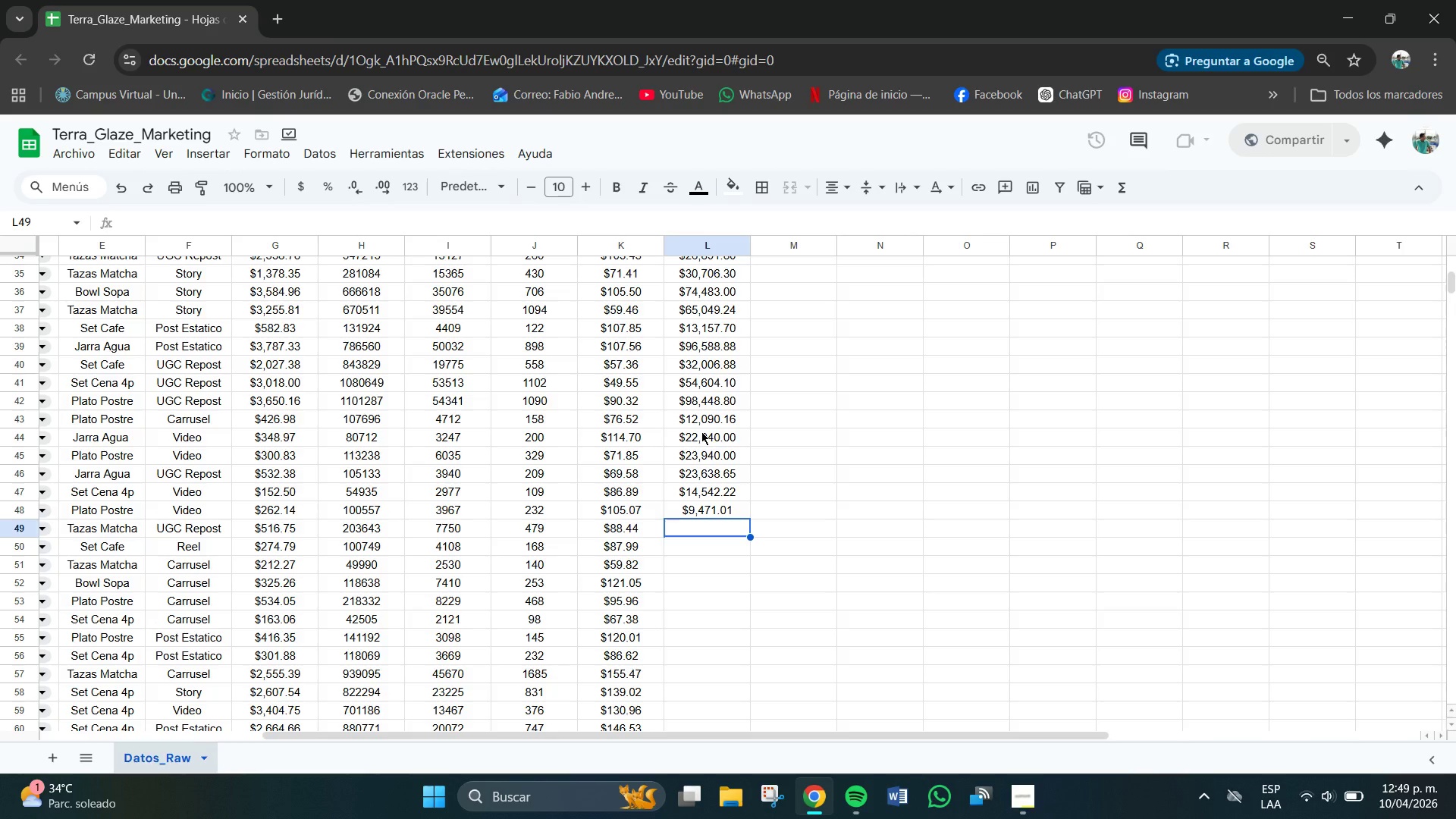 
wait(13.83)
 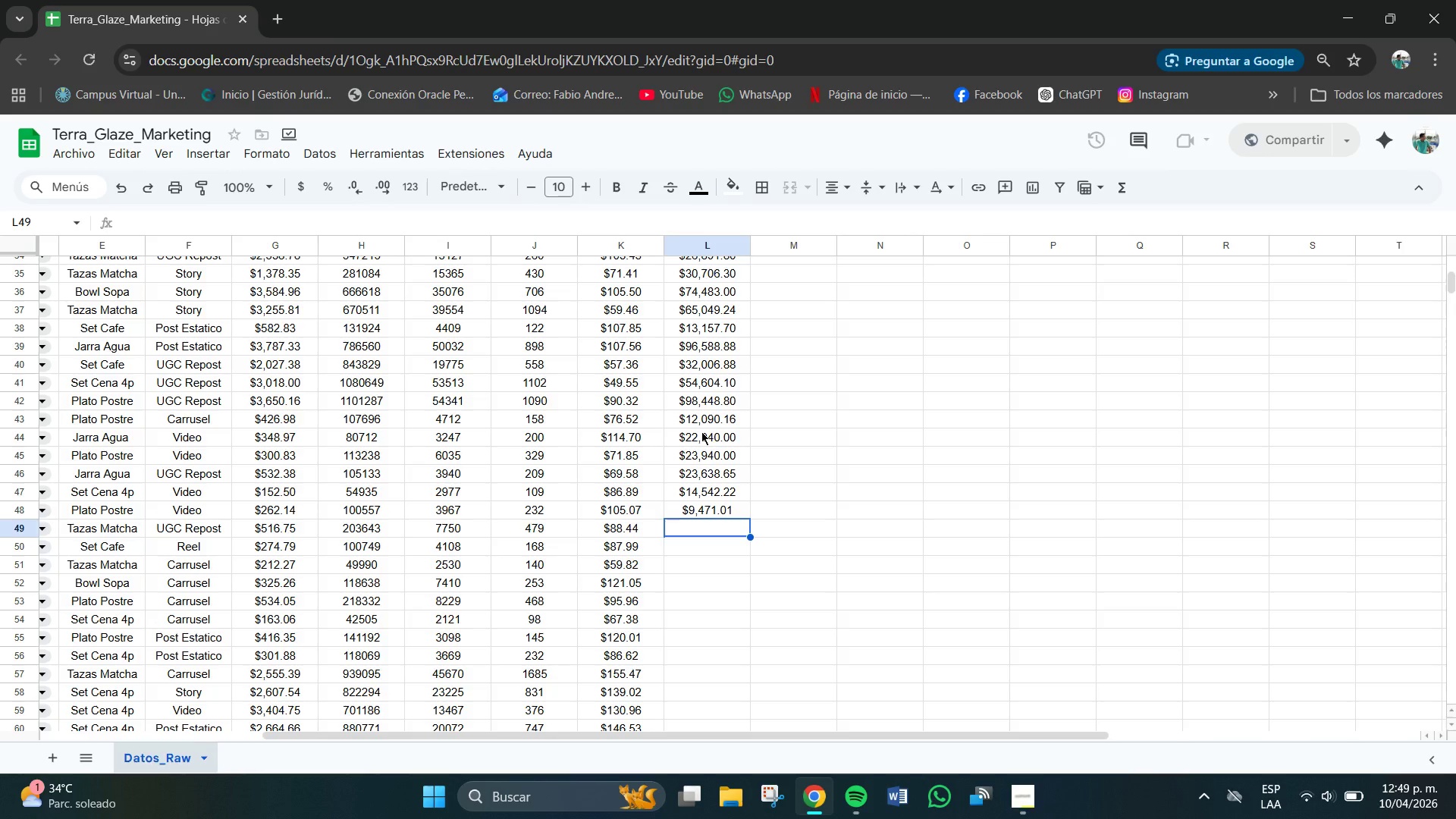 
key(Numpad2)
 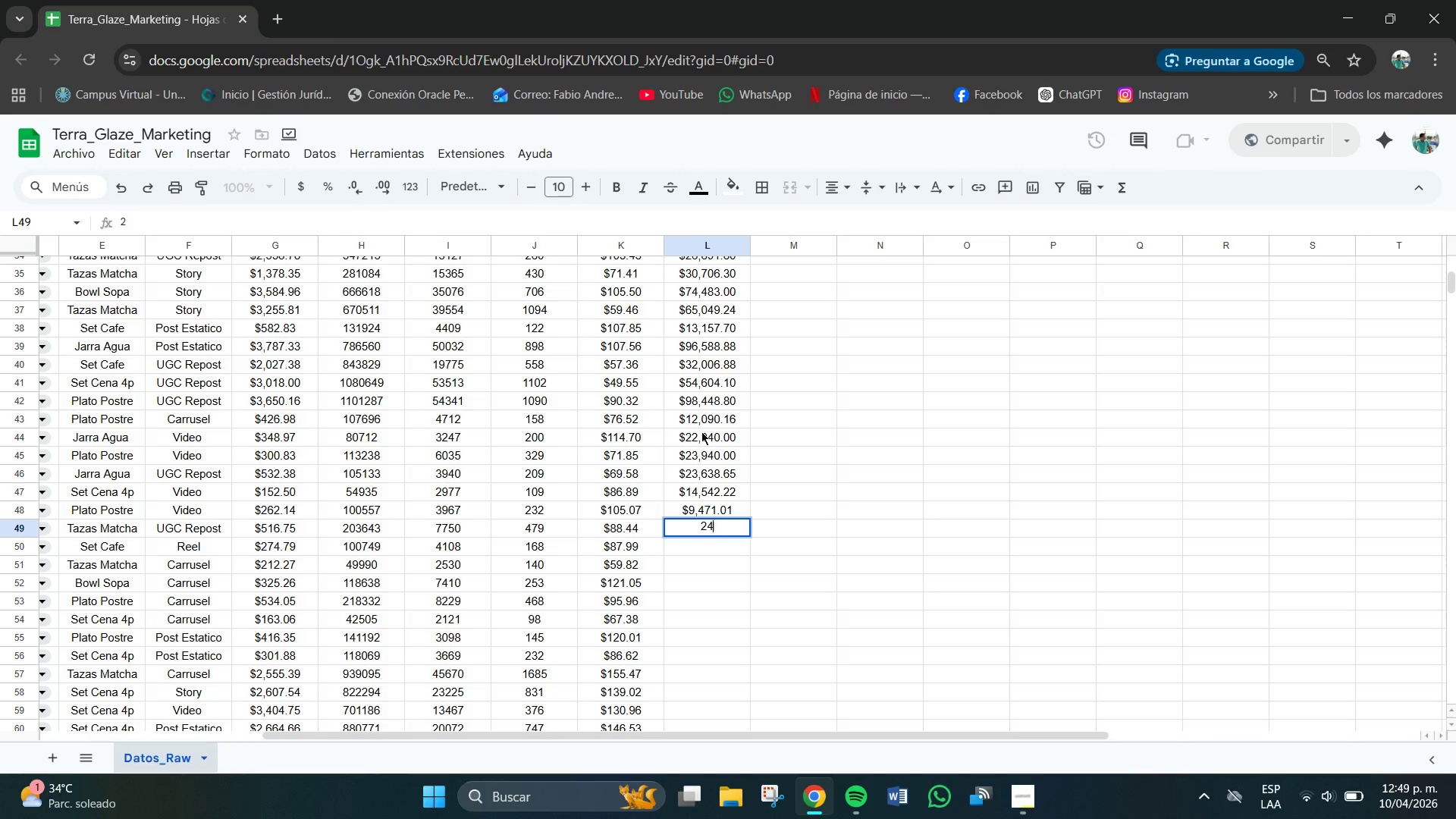 
key(Numpad4)
 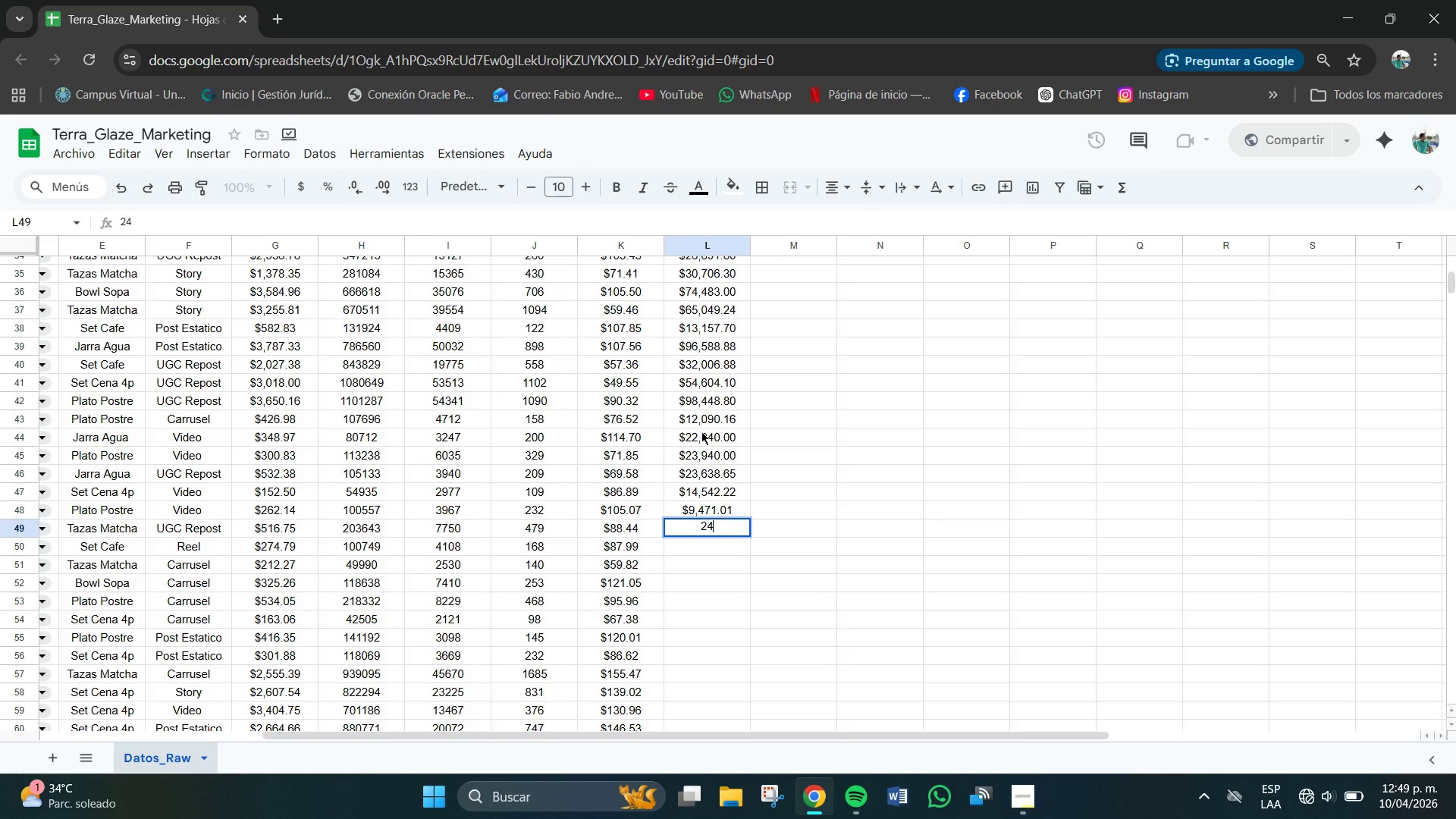 
wait(12.61)
 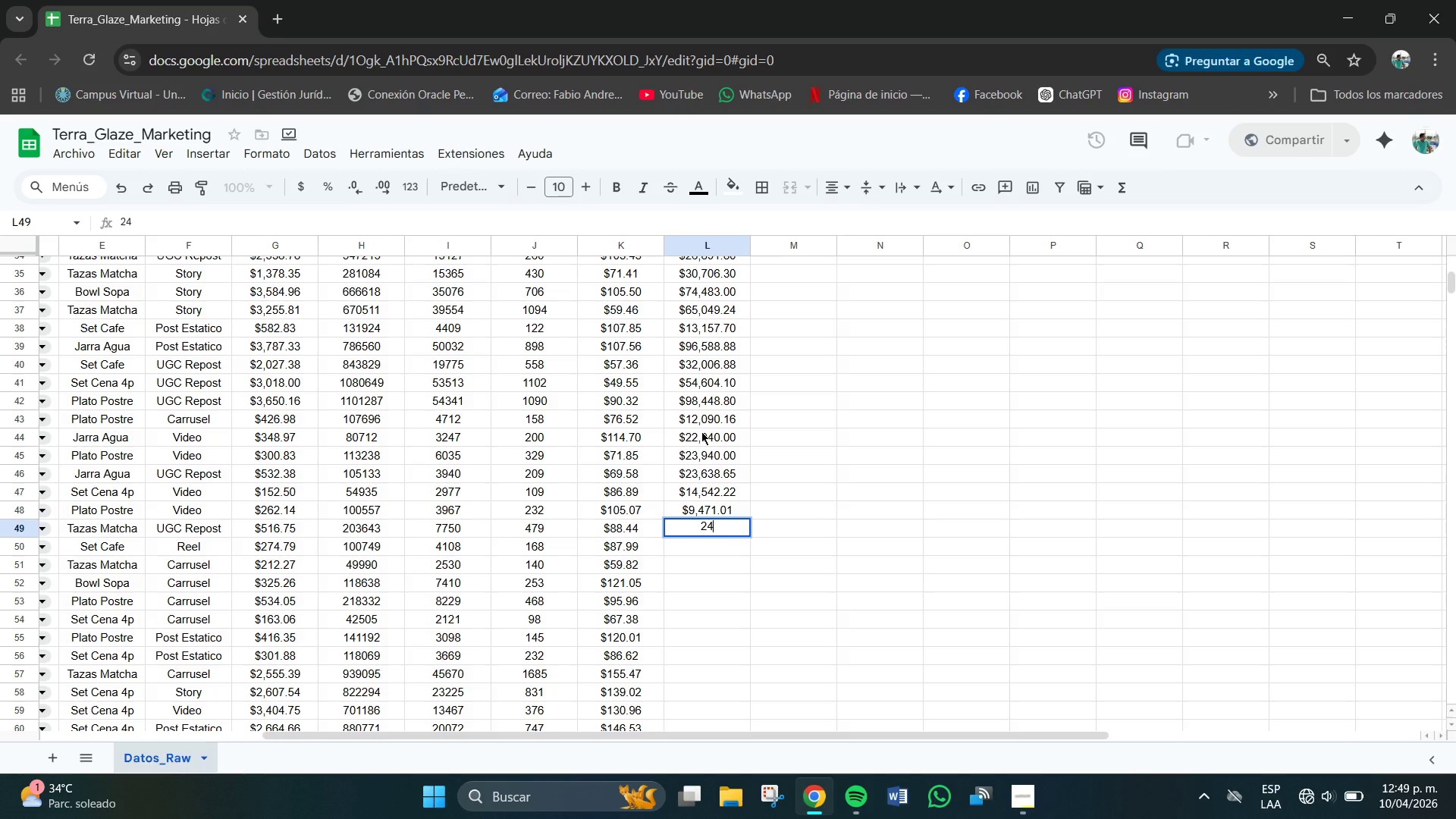 
key(Backspace)
 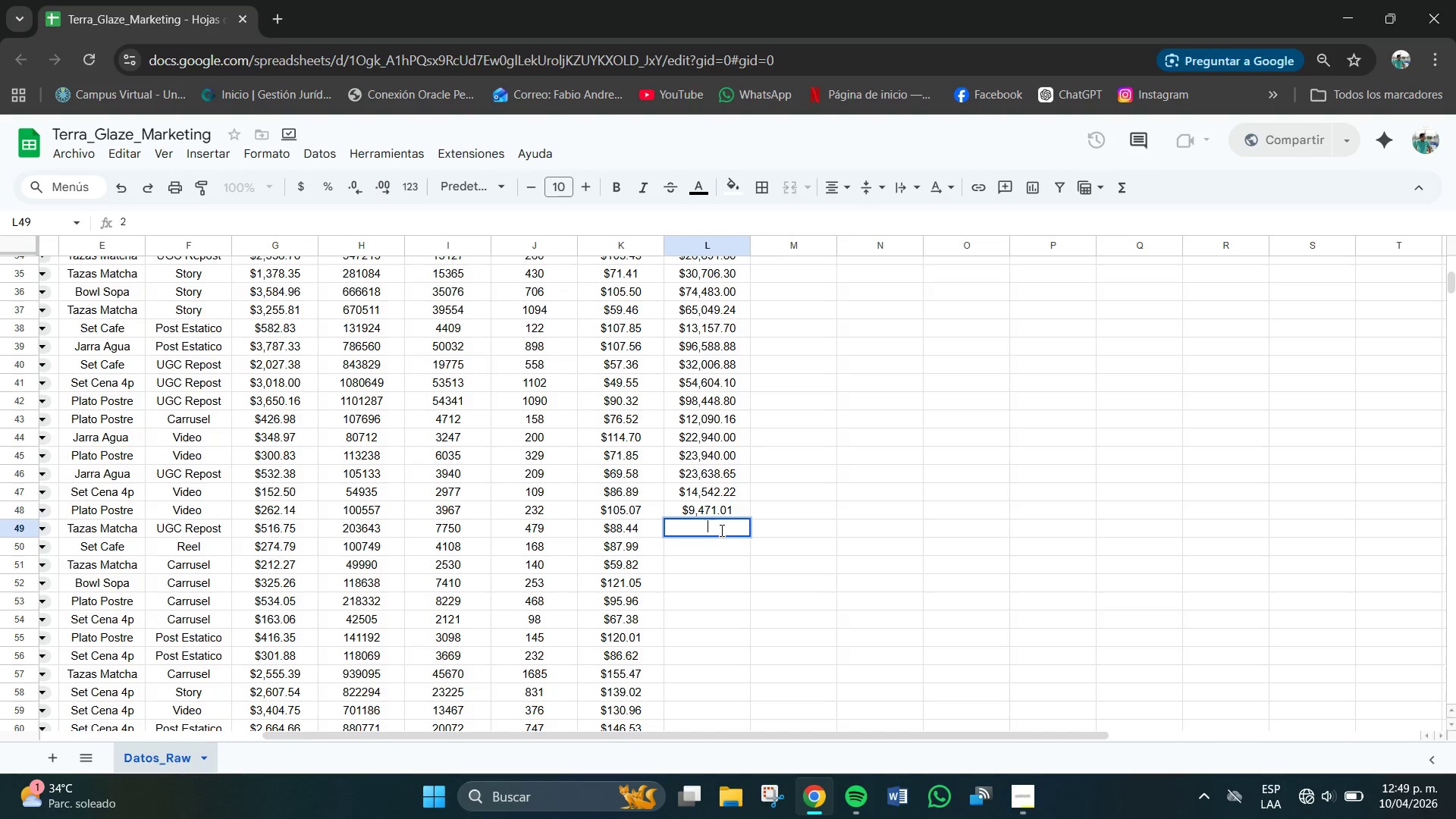 
key(Backspace)
 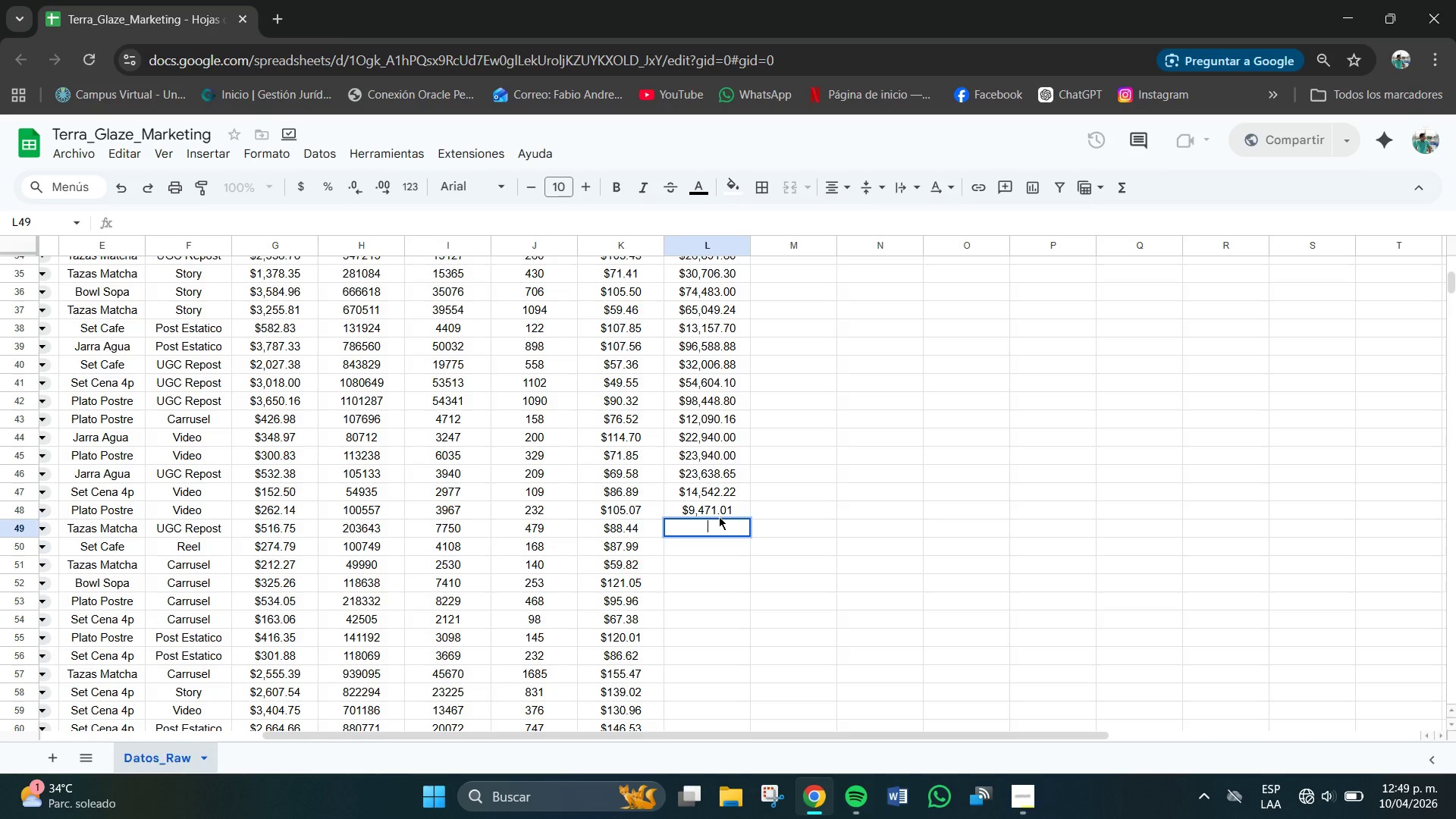 
left_click([719, 512])
 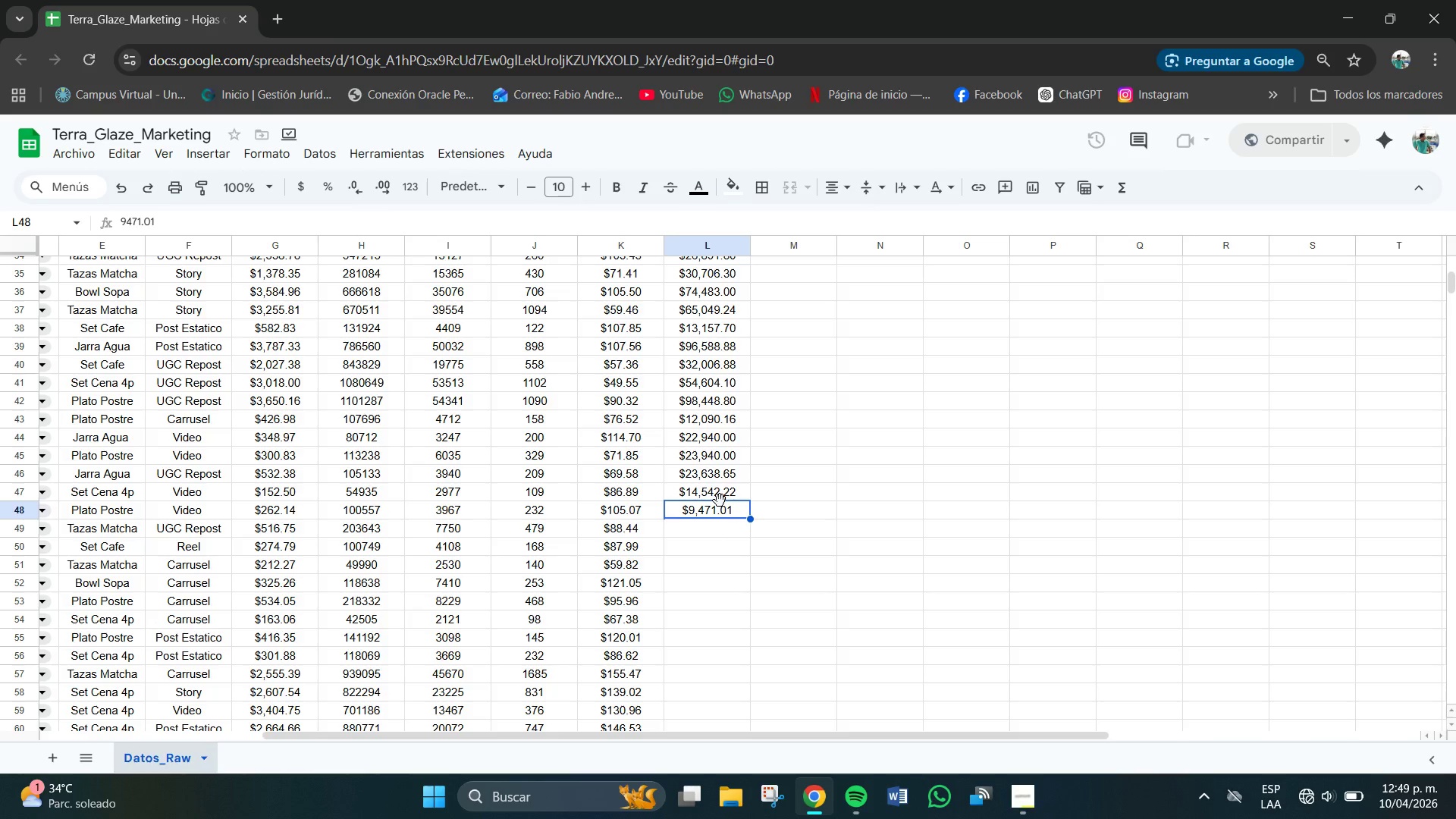 
left_click([720, 495])
 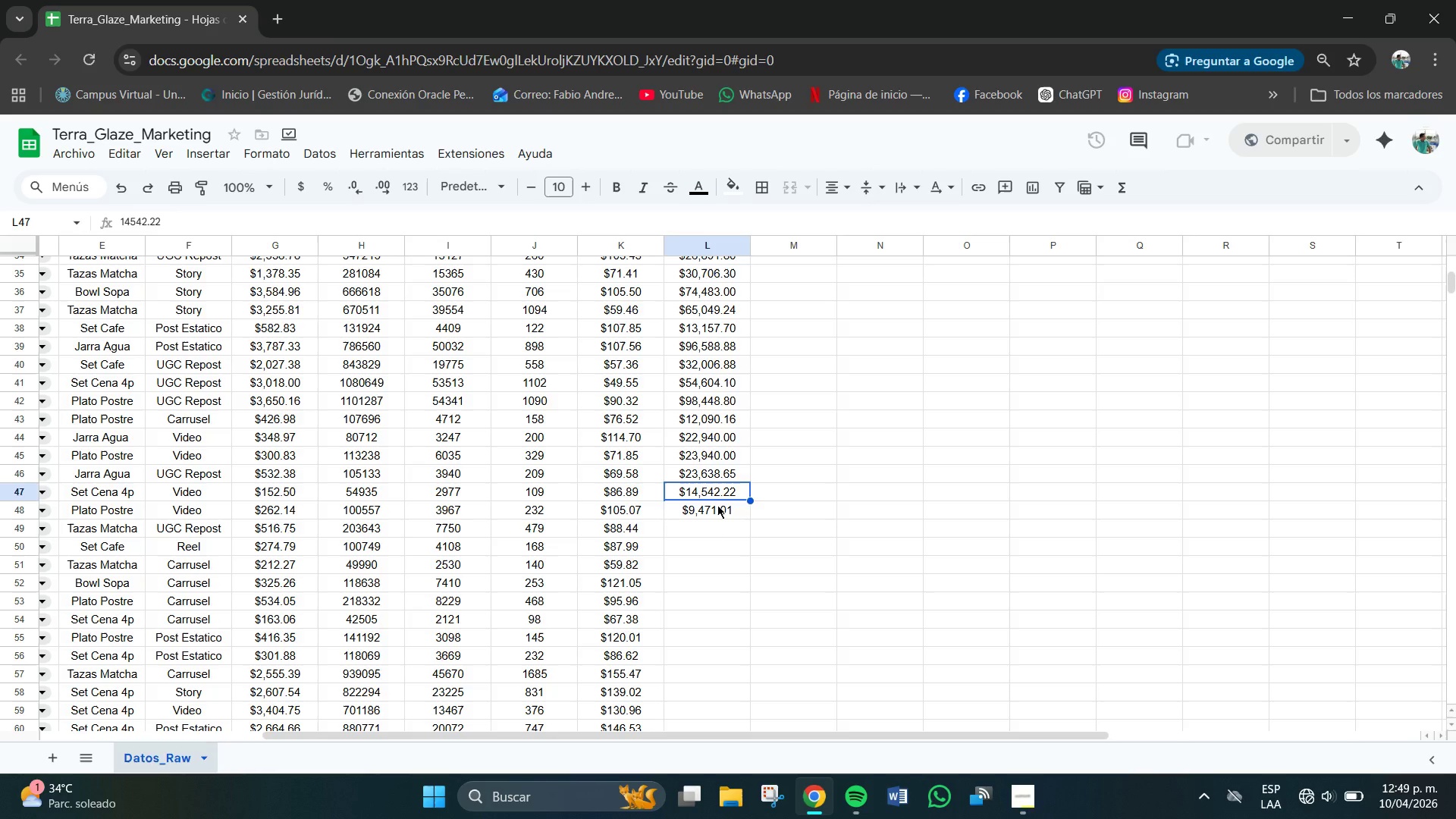 
left_click([717, 509])
 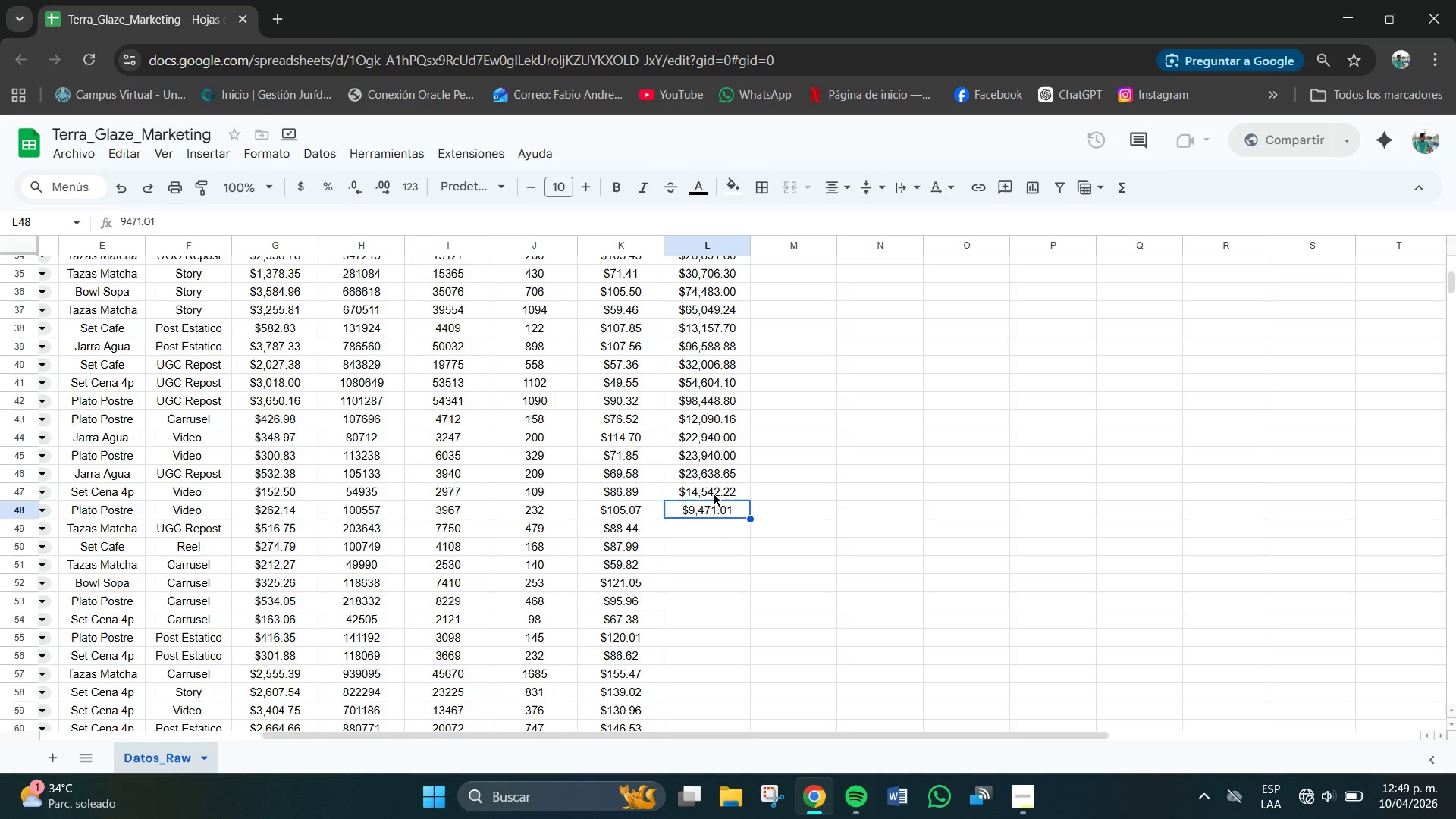 
double_click([712, 489])
 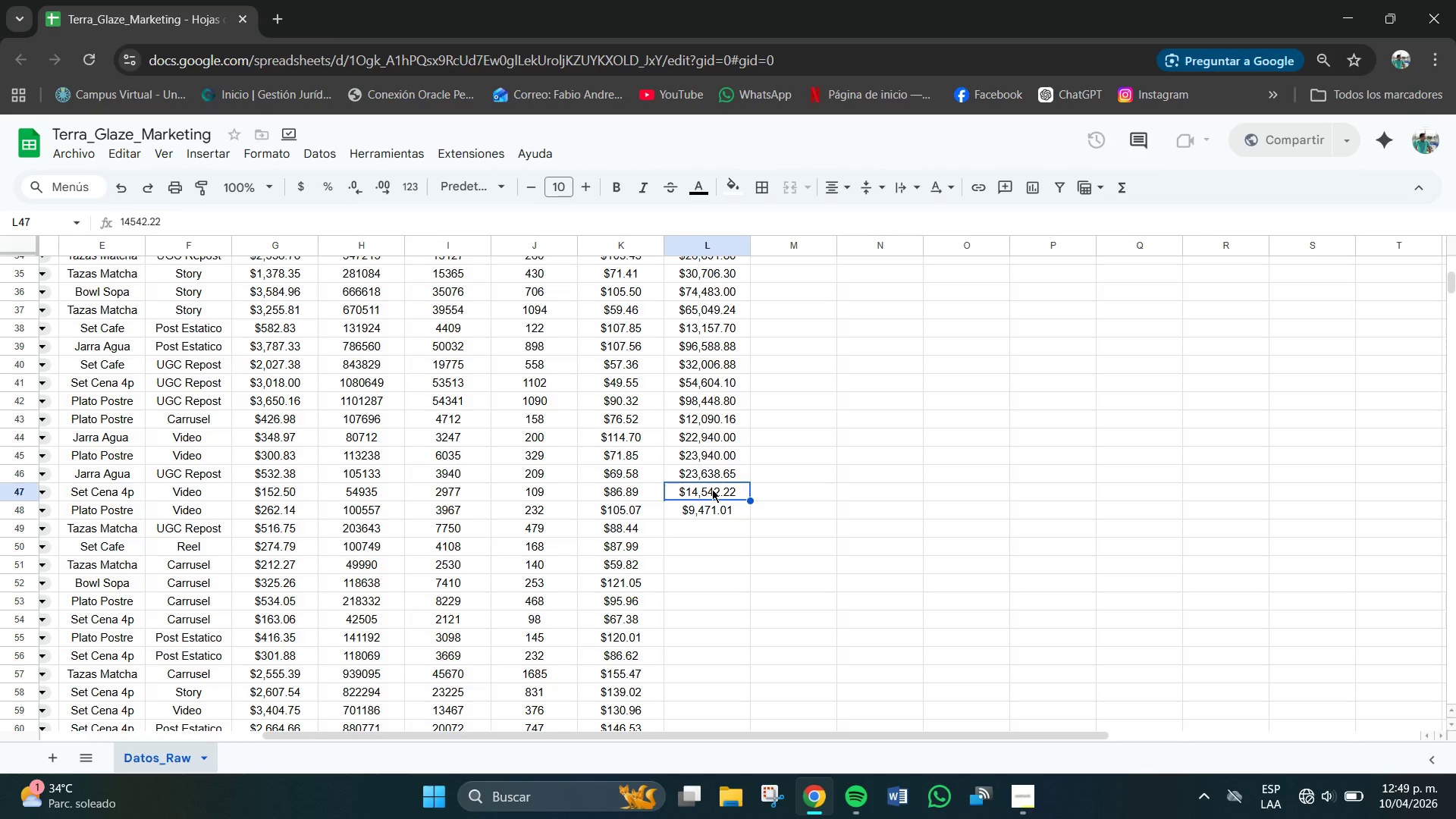 
key(Backspace)
 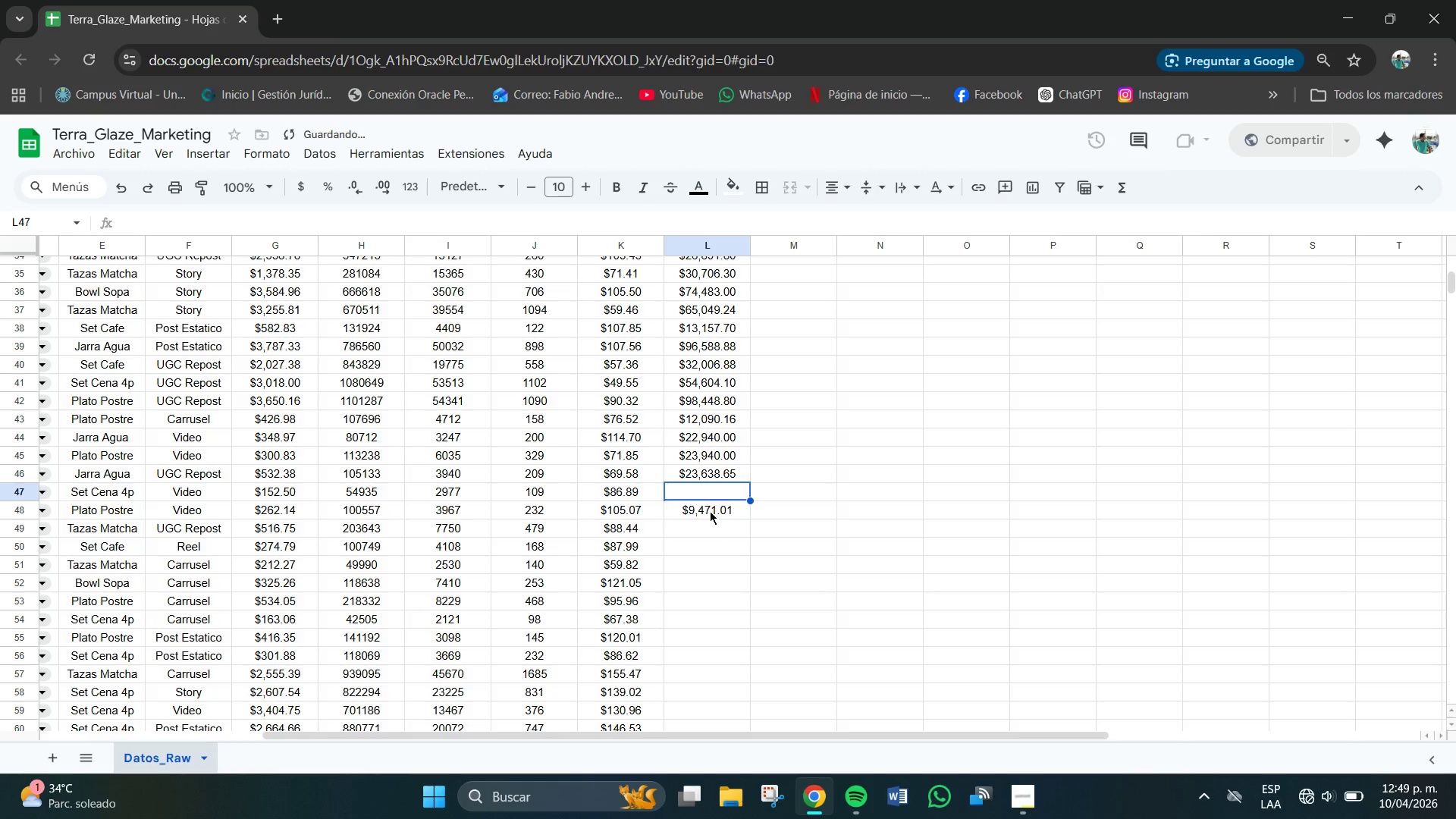 
left_click([710, 511])
 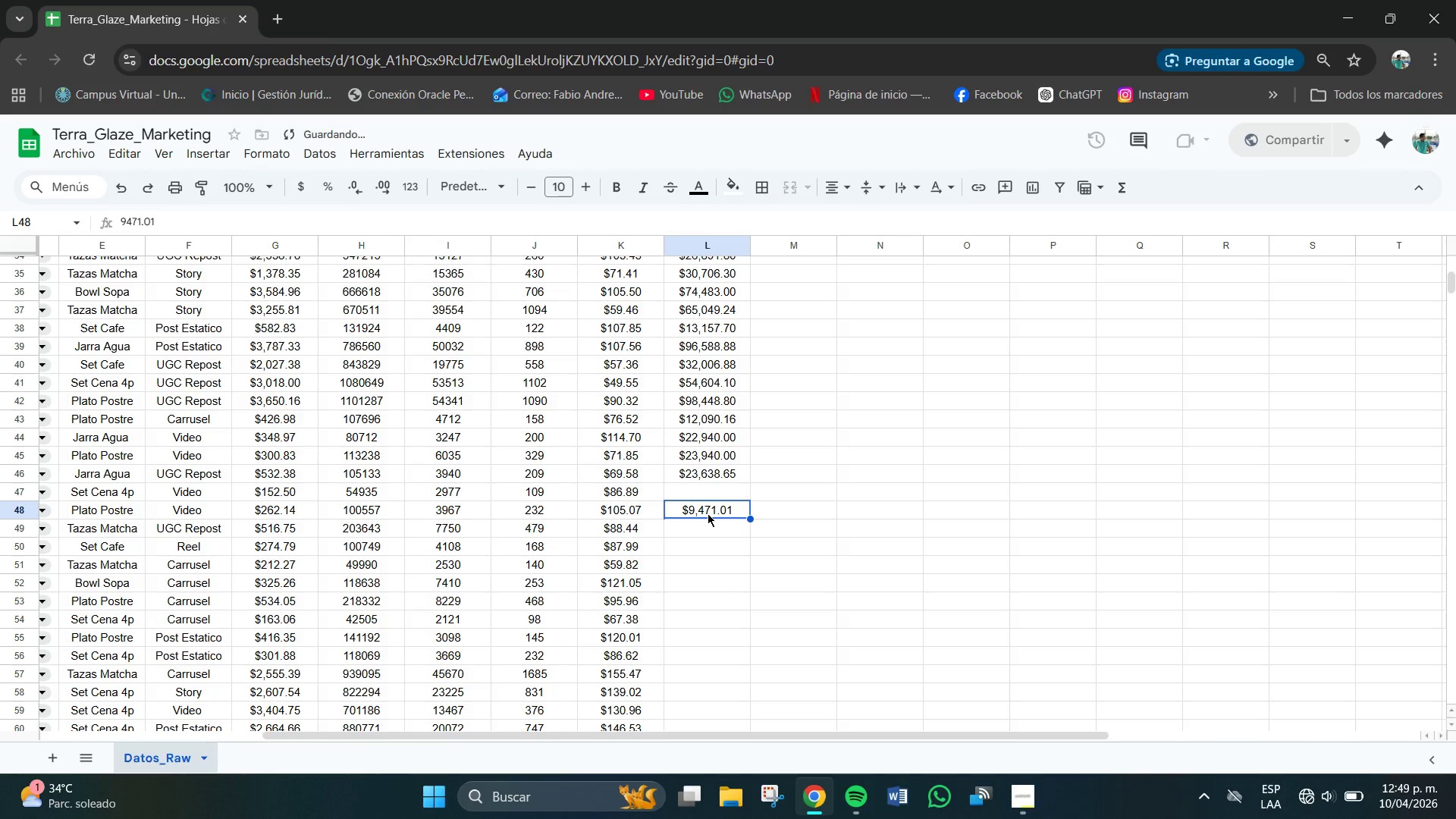 
hold_key(key=ControlLeft, duration=0.42)
 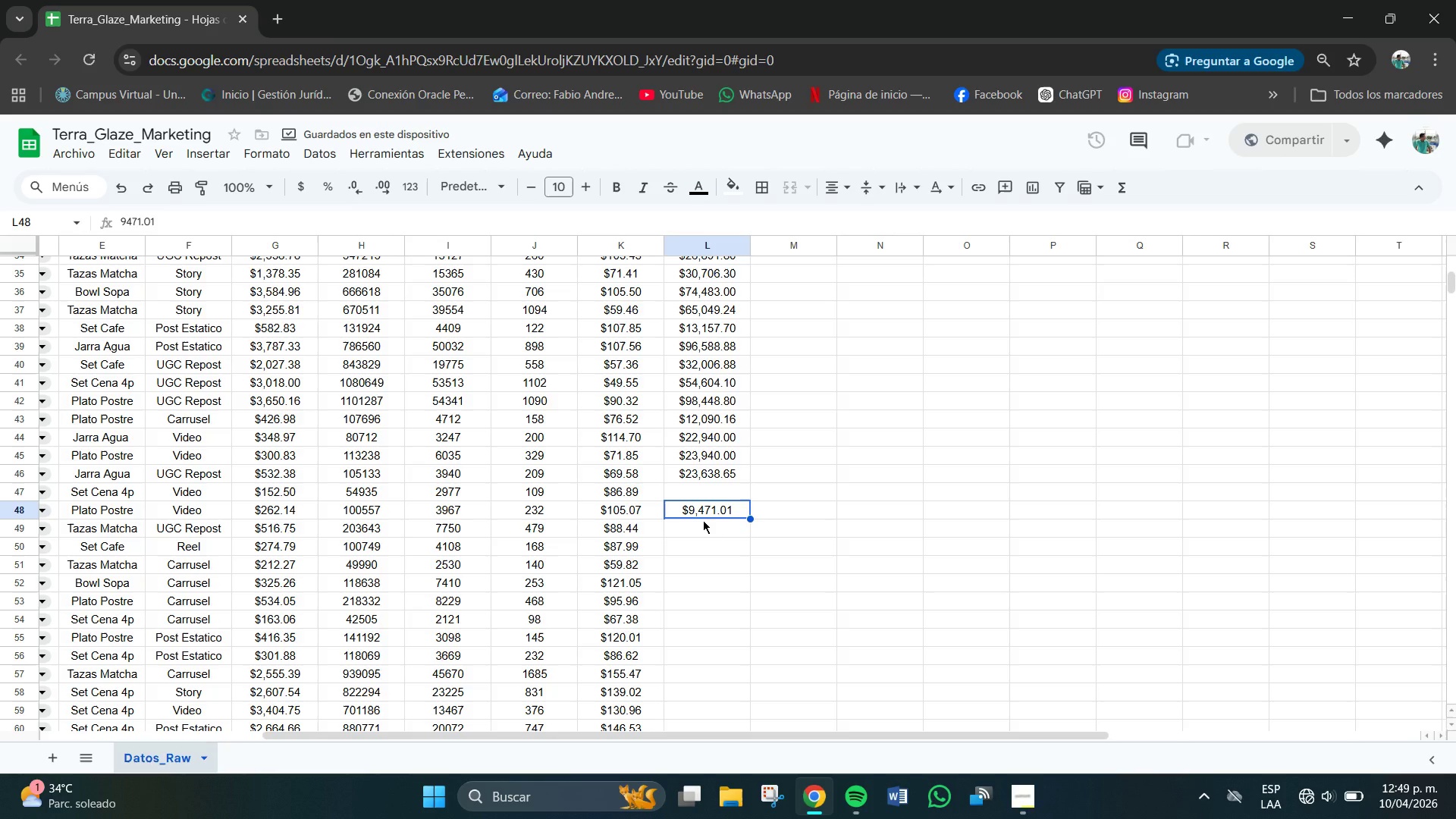 
key(Control+C)
 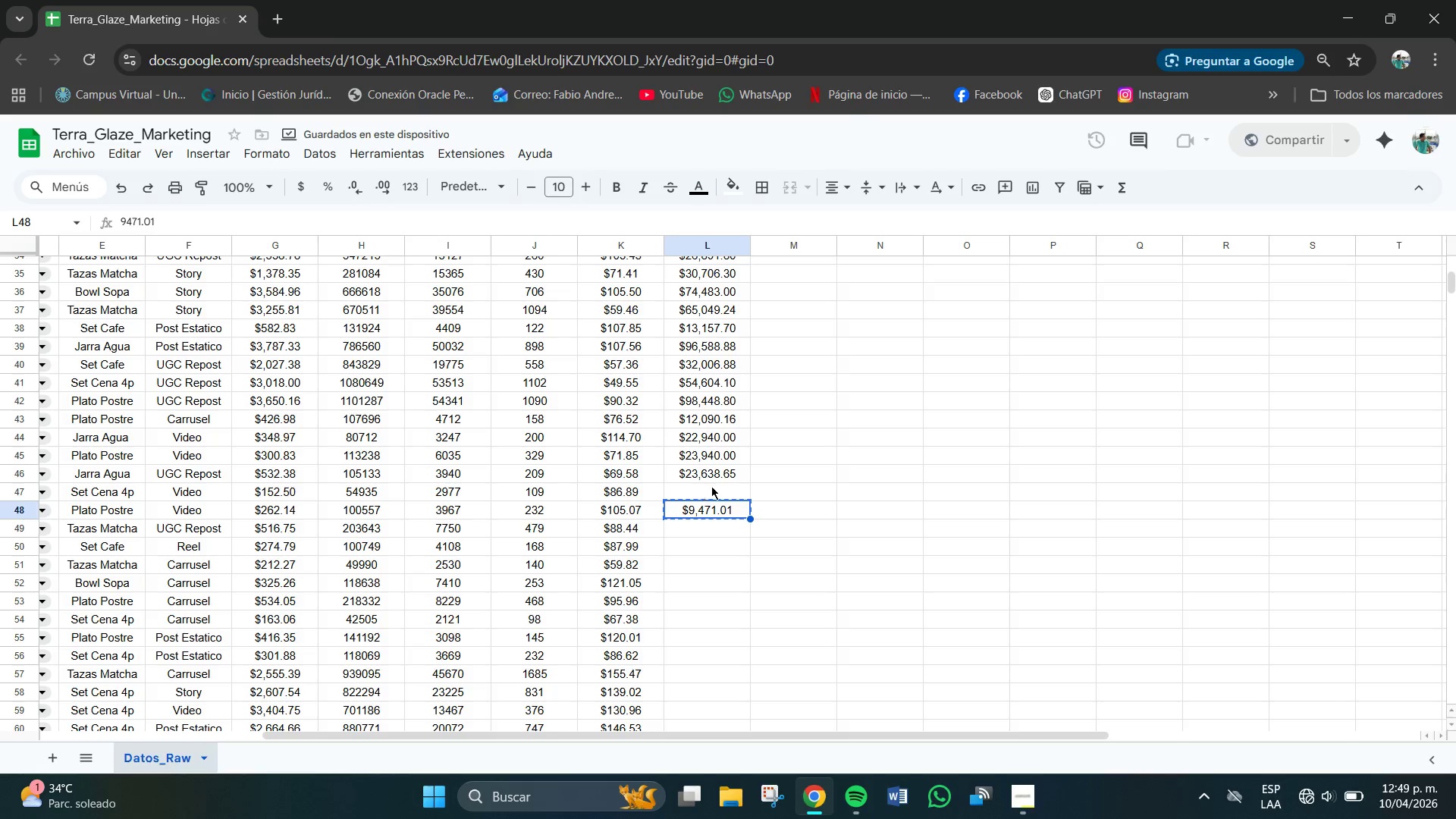 
left_click([711, 486])
 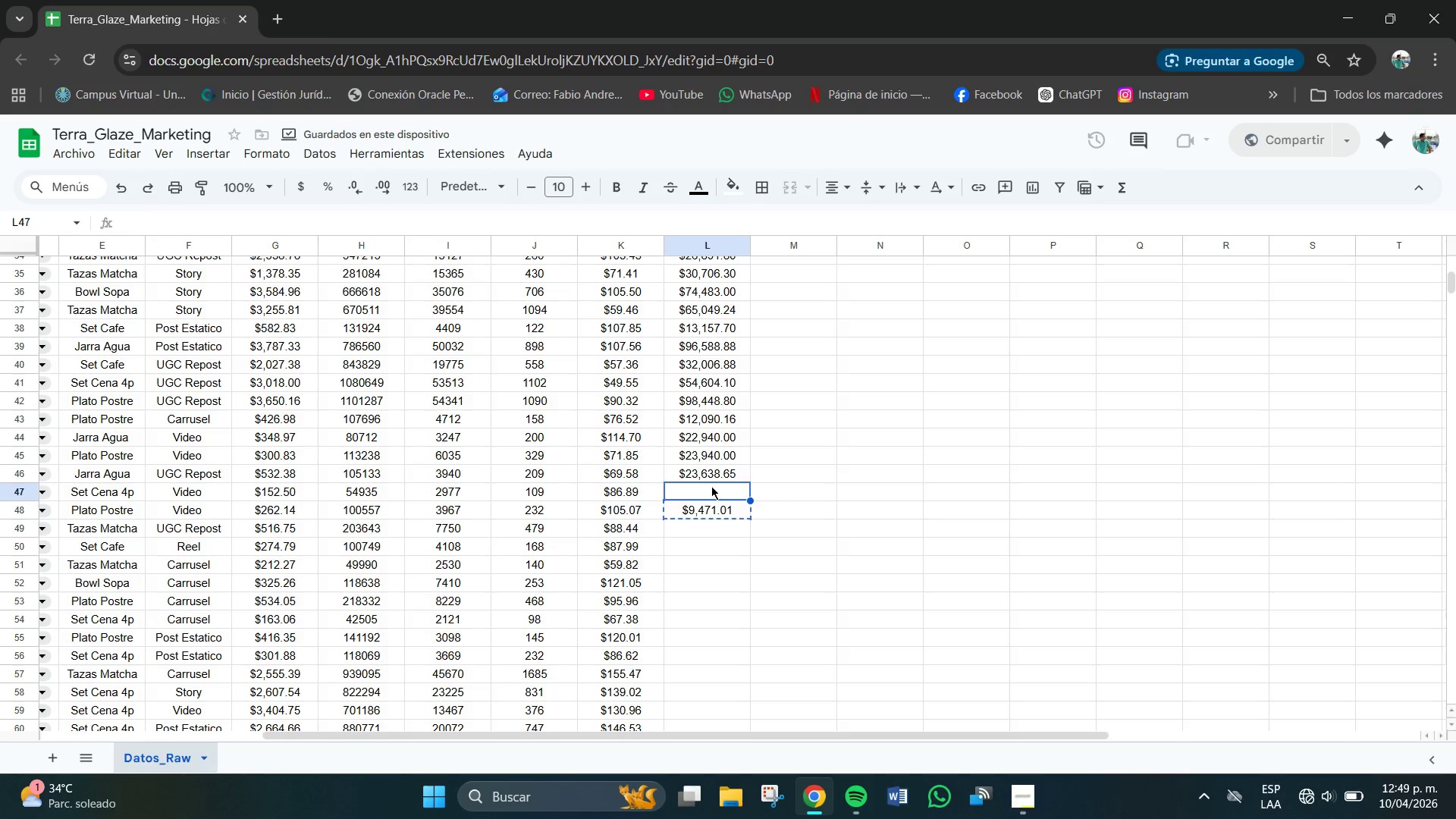 
key(Control+V)
 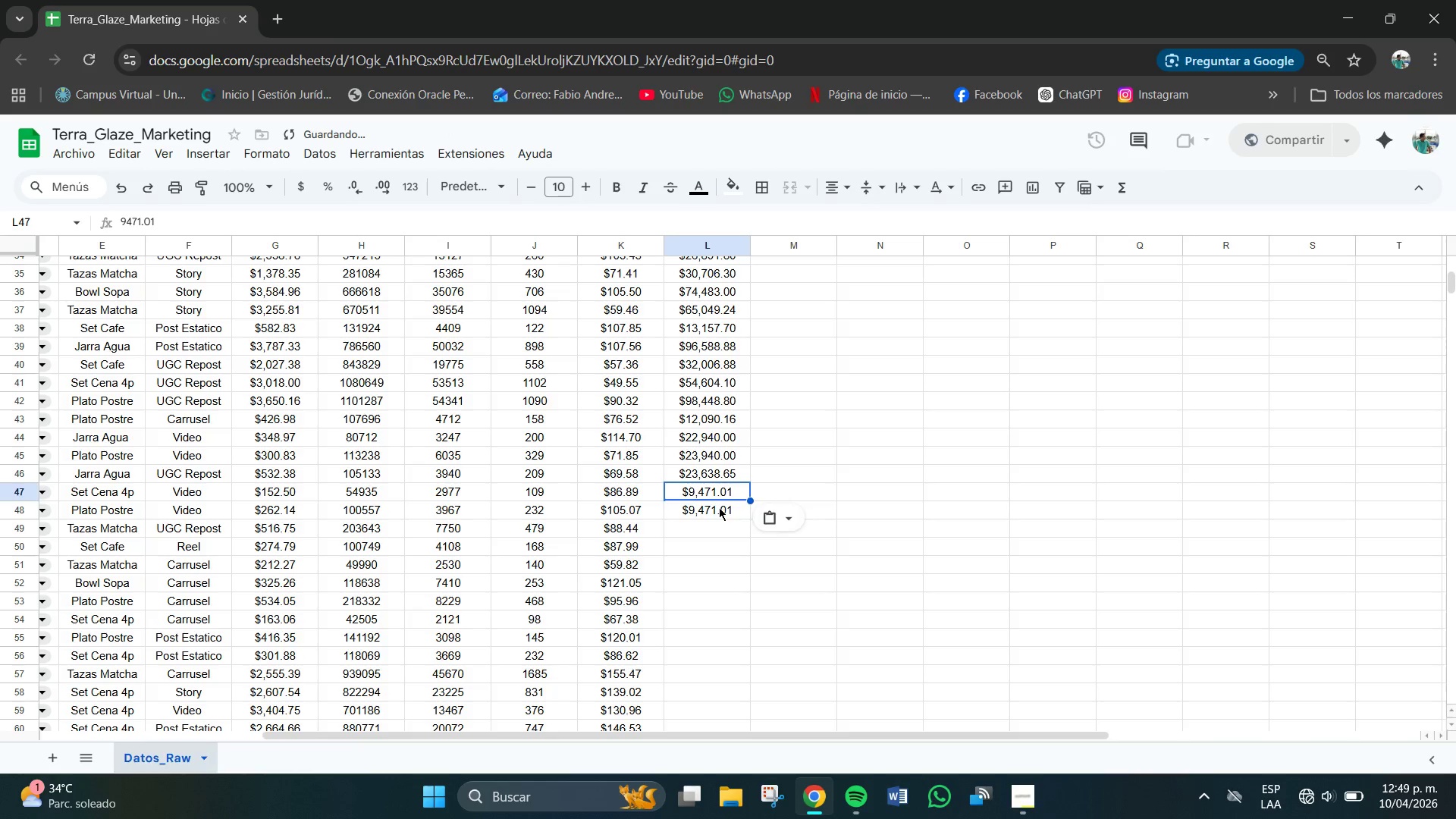 
left_click([719, 507])
 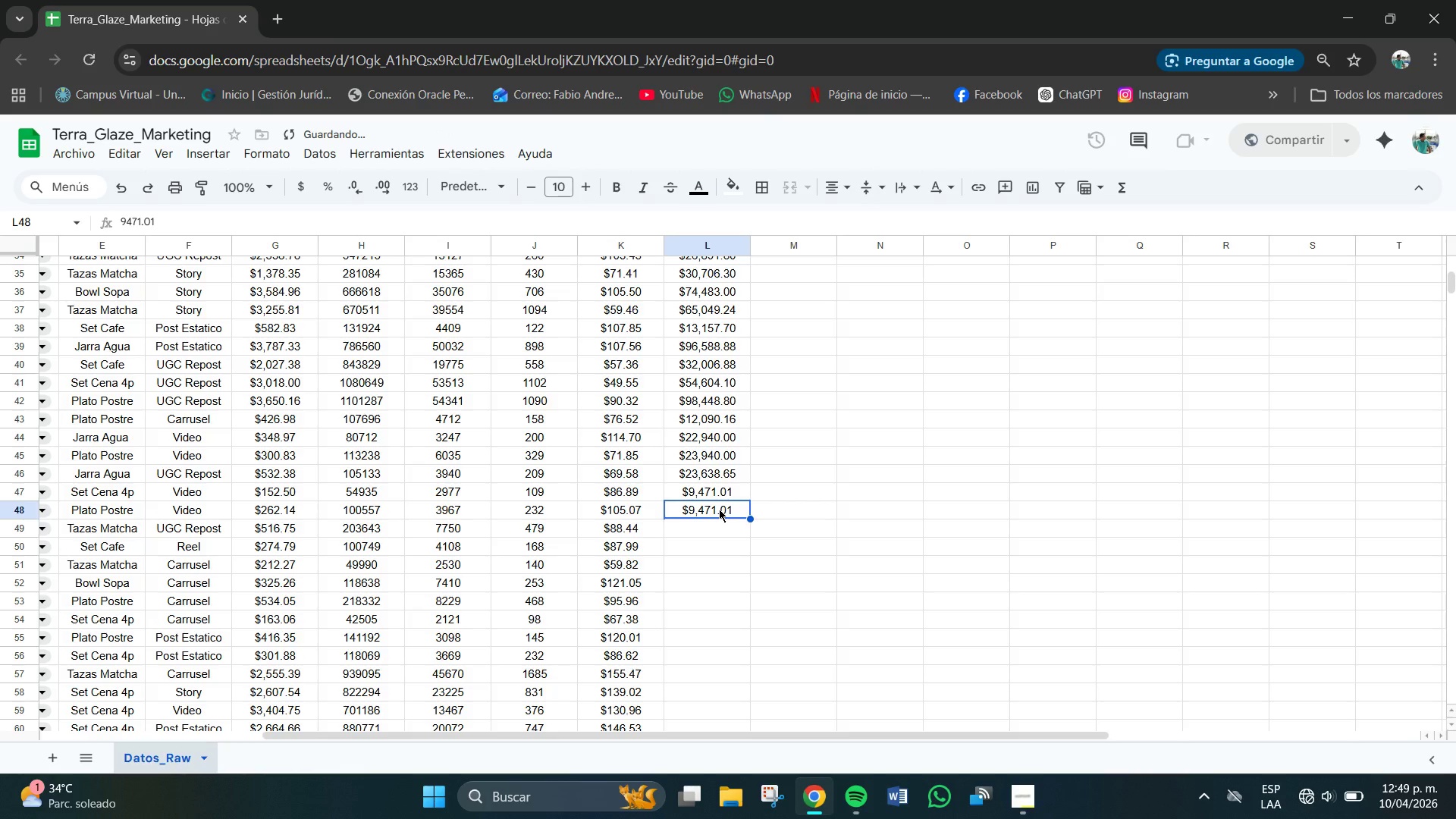 
key(Backspace)
 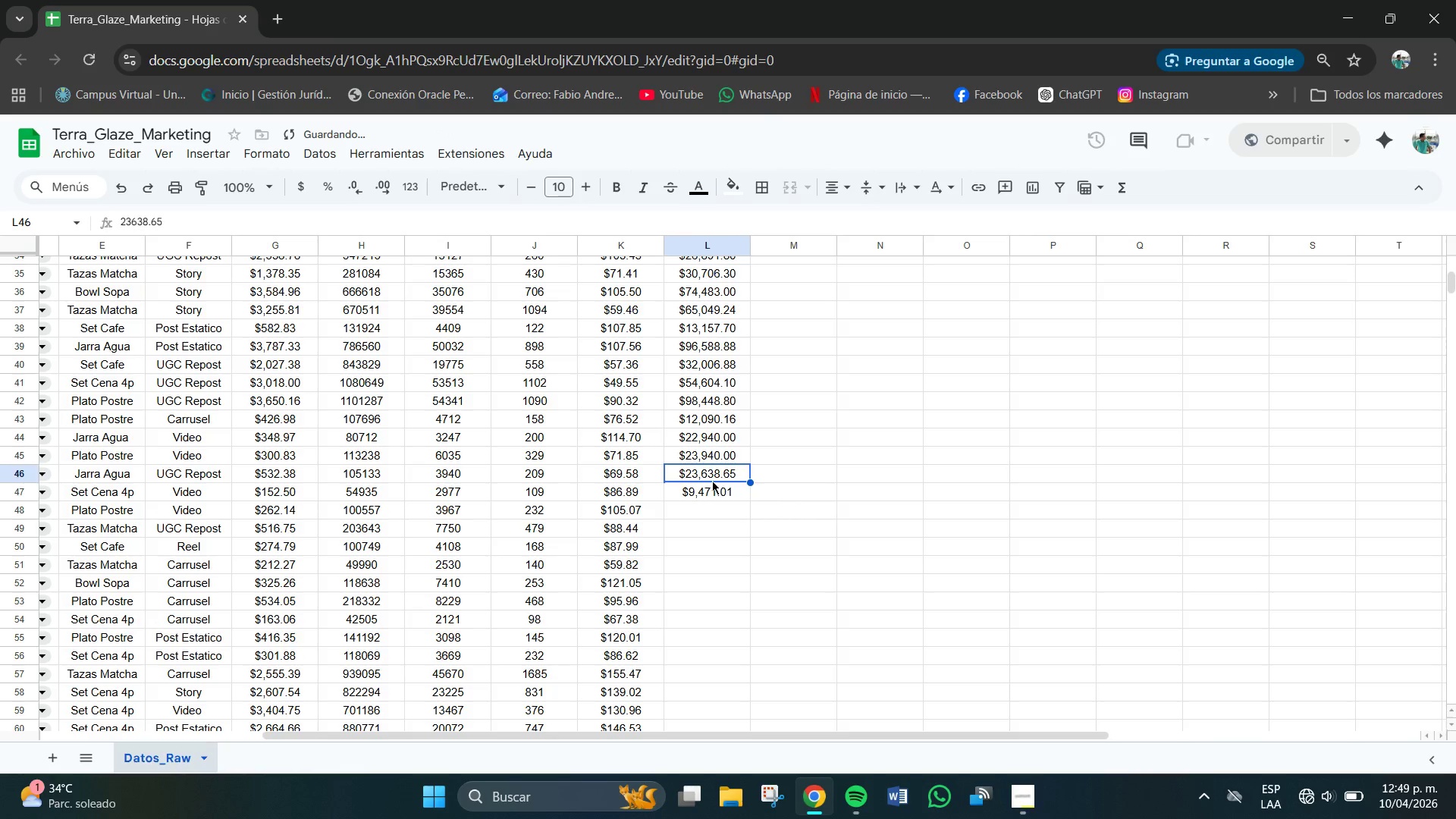 
double_click([717, 486])
 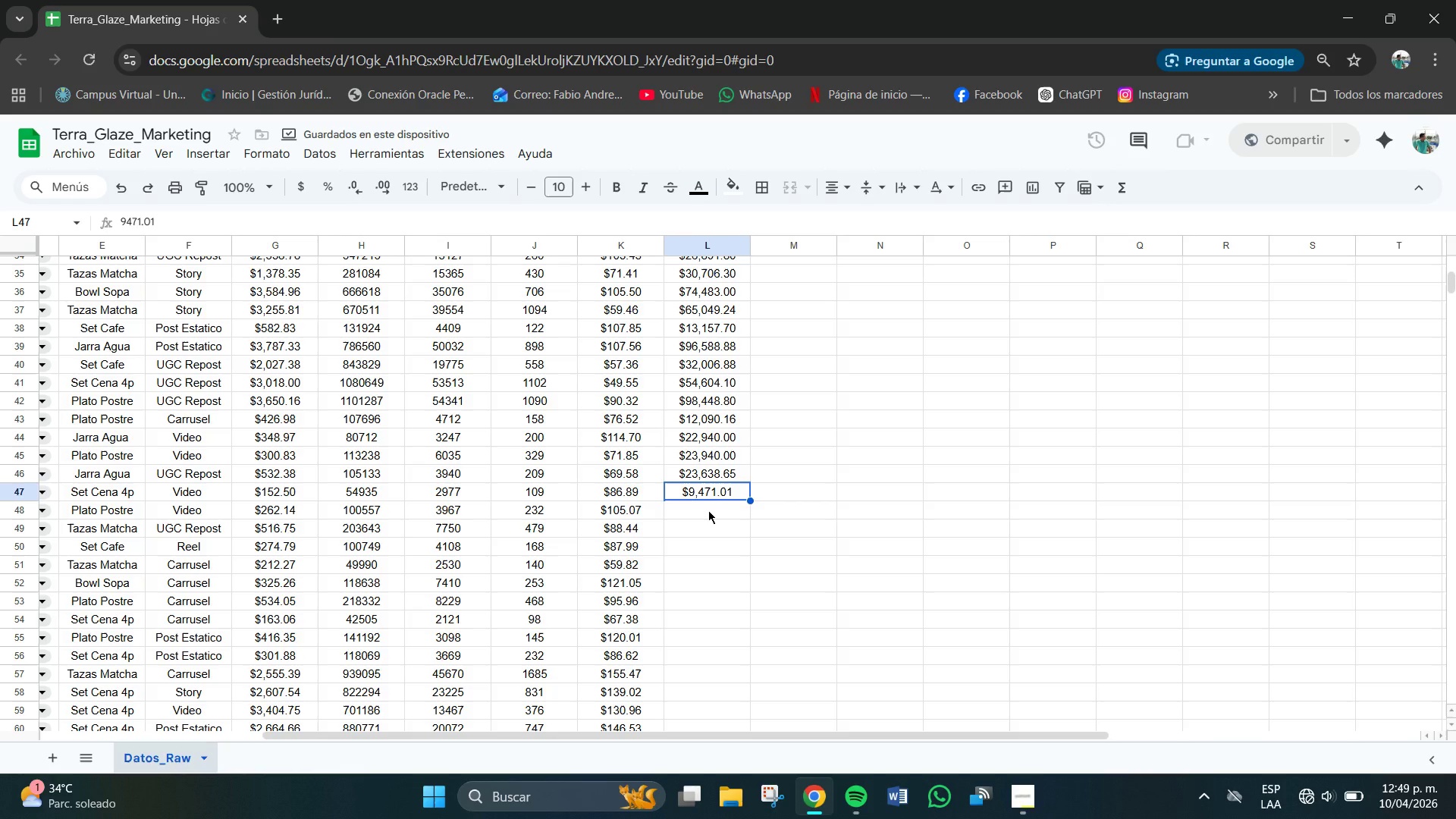 
left_click([708, 510])
 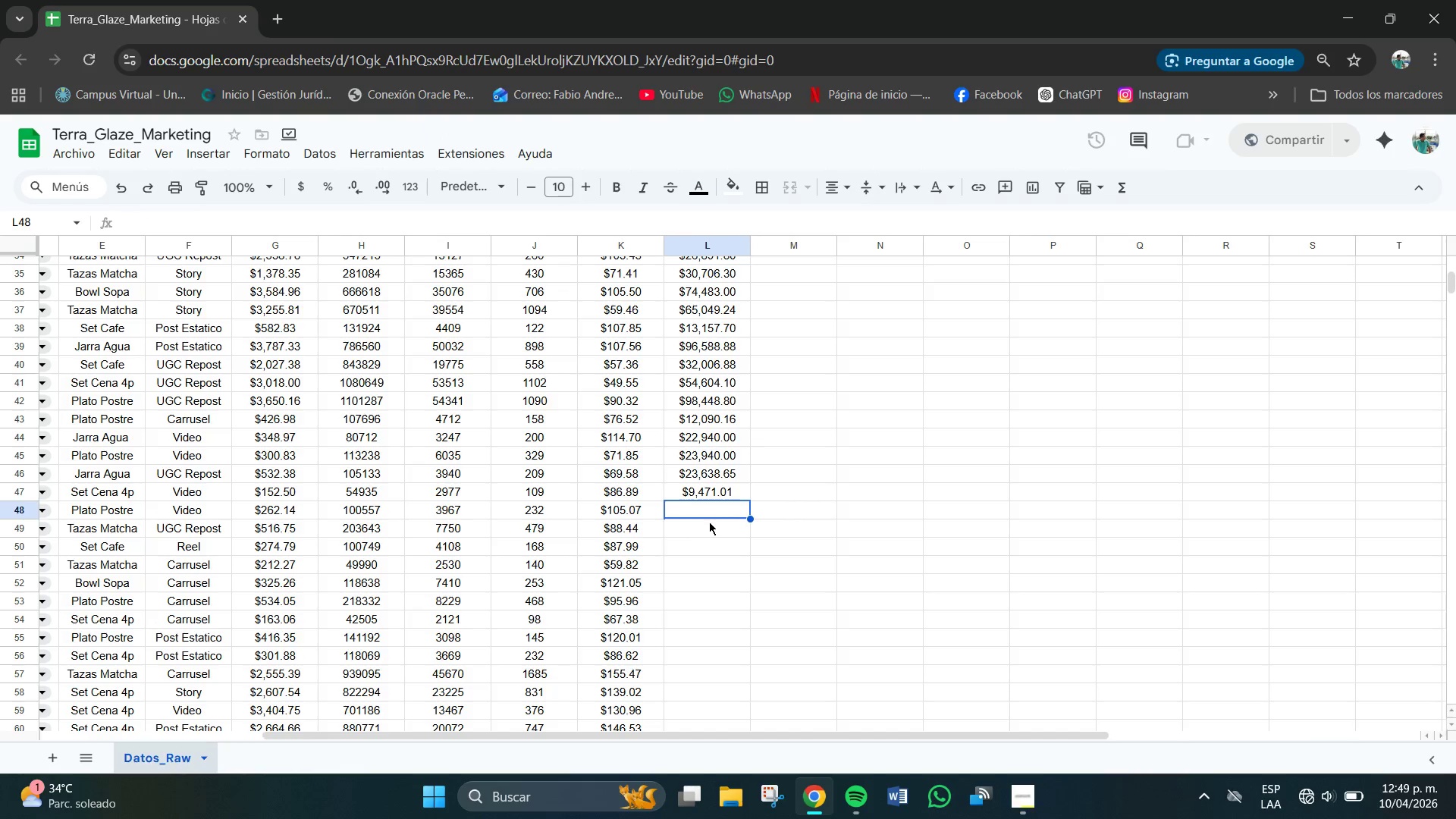 
key(Numpad2)
 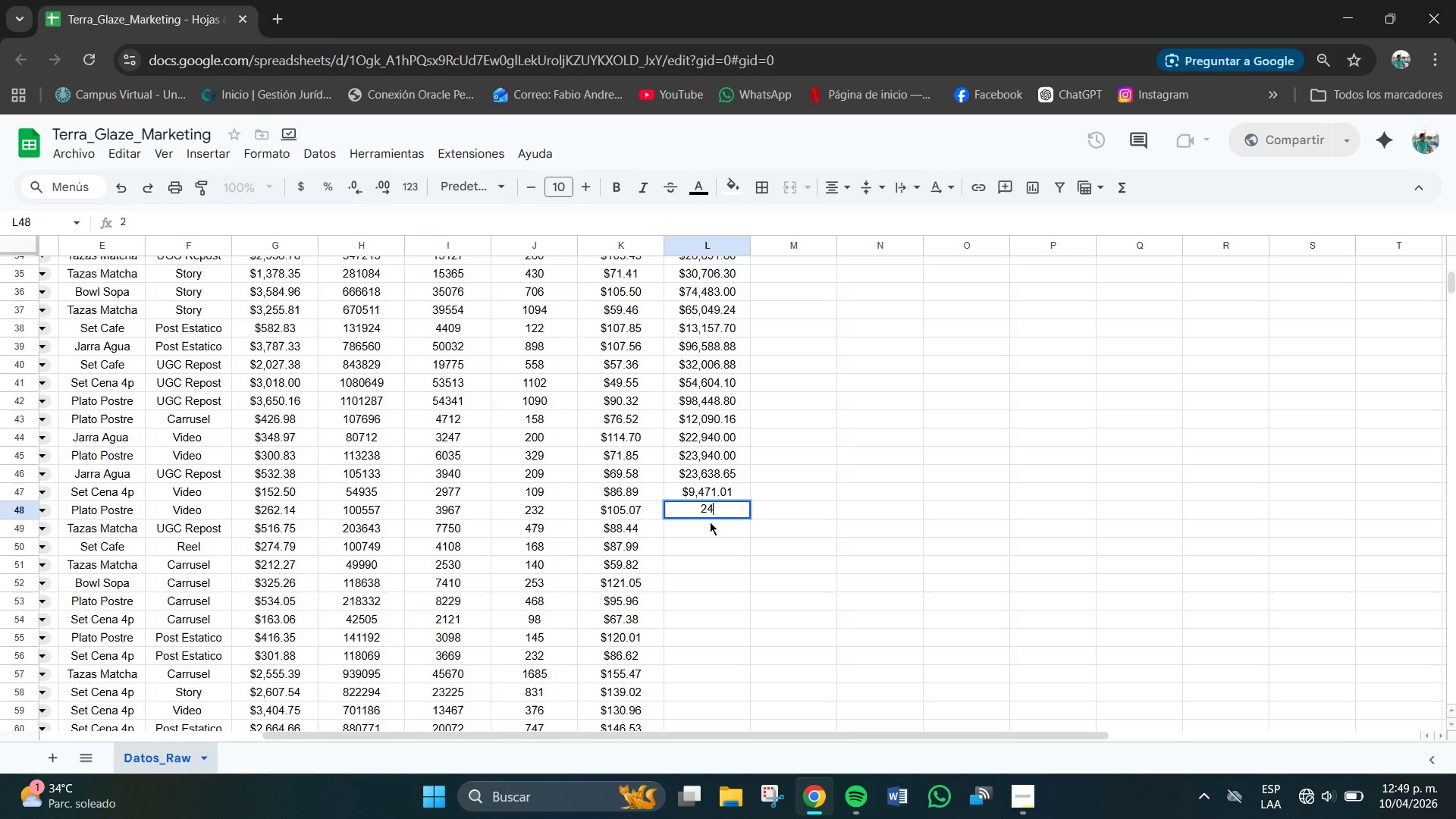 
key(Numpad4)
 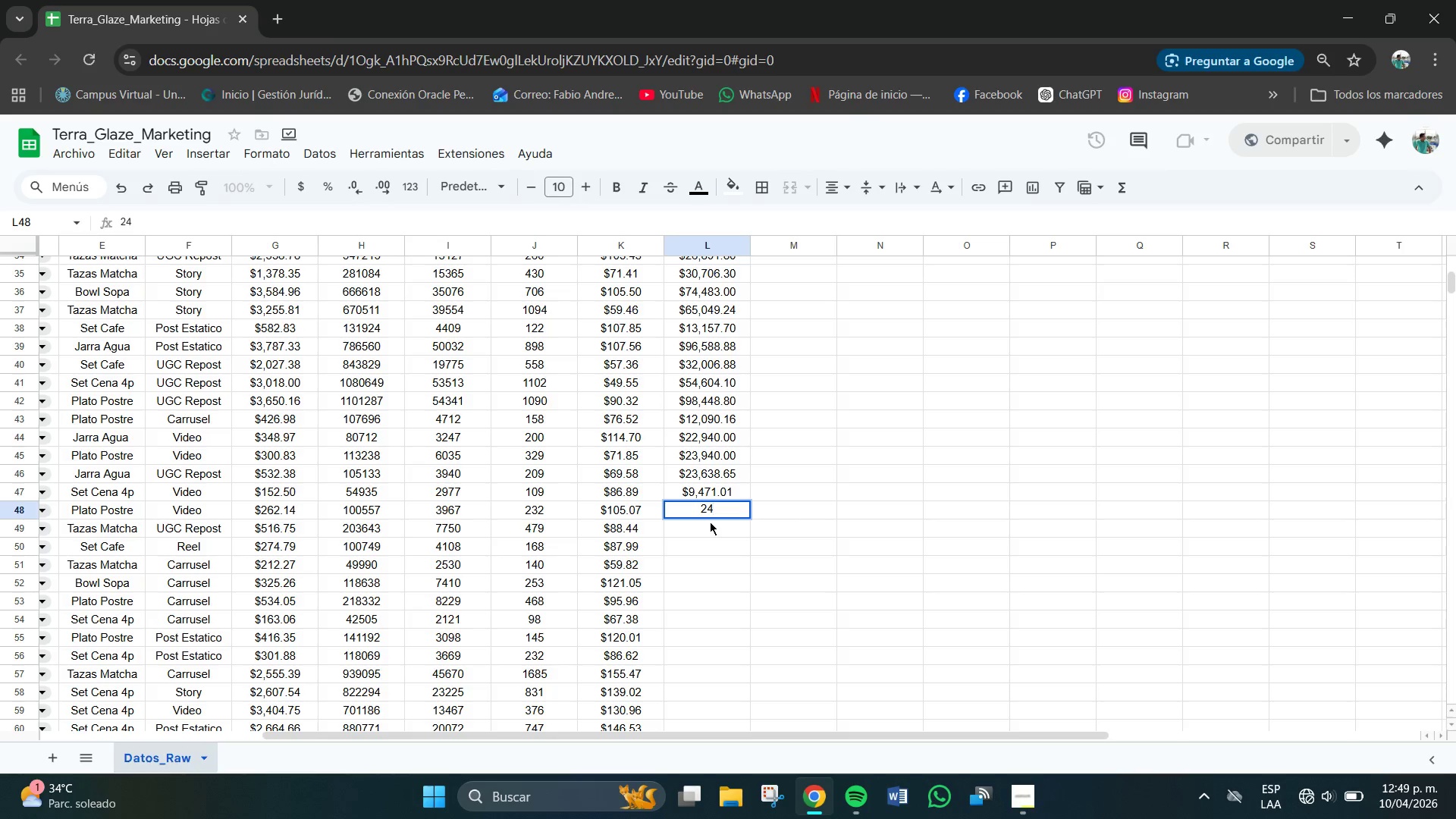 
key(Numpad3)
 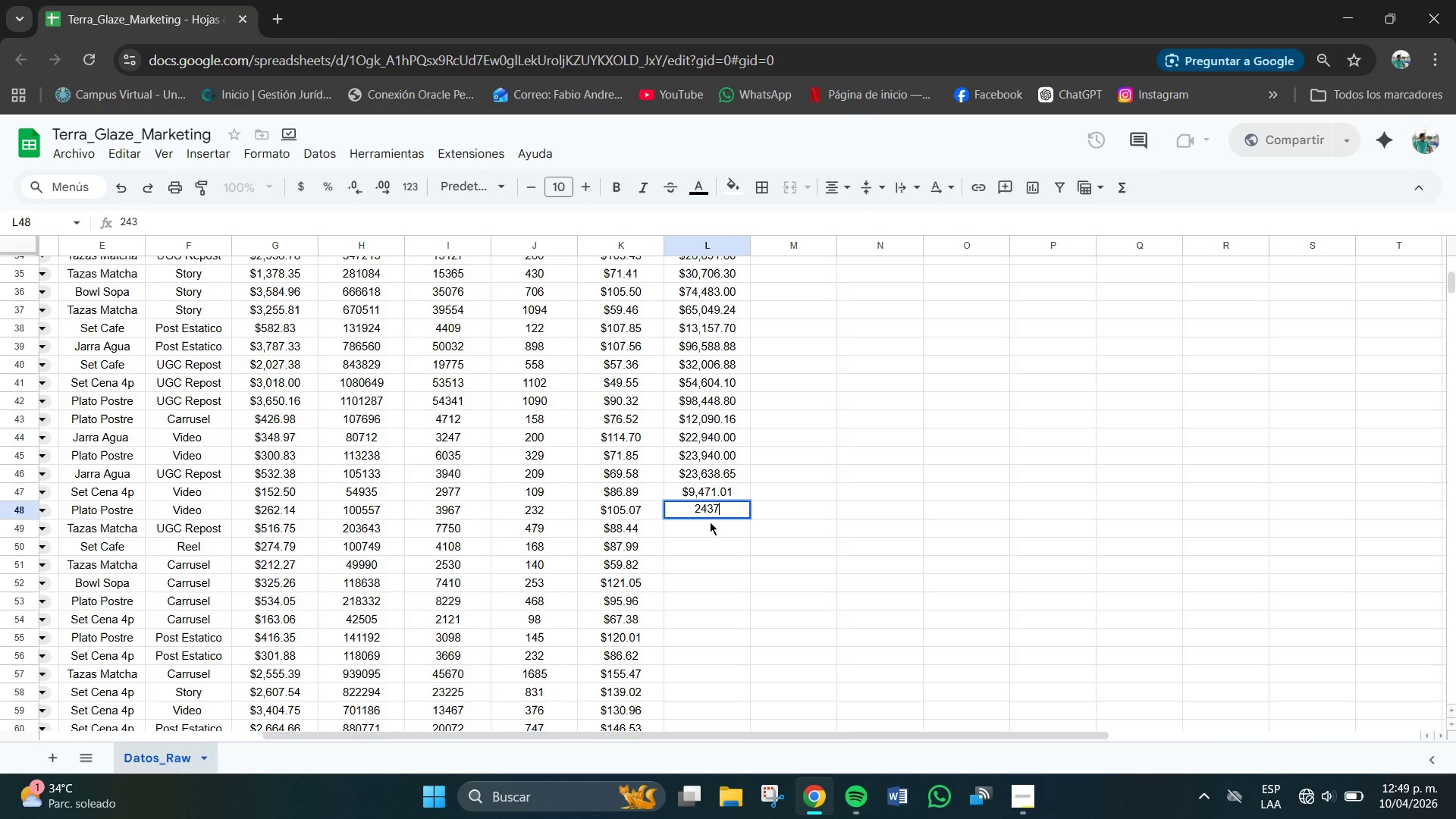 
key(Numpad7)
 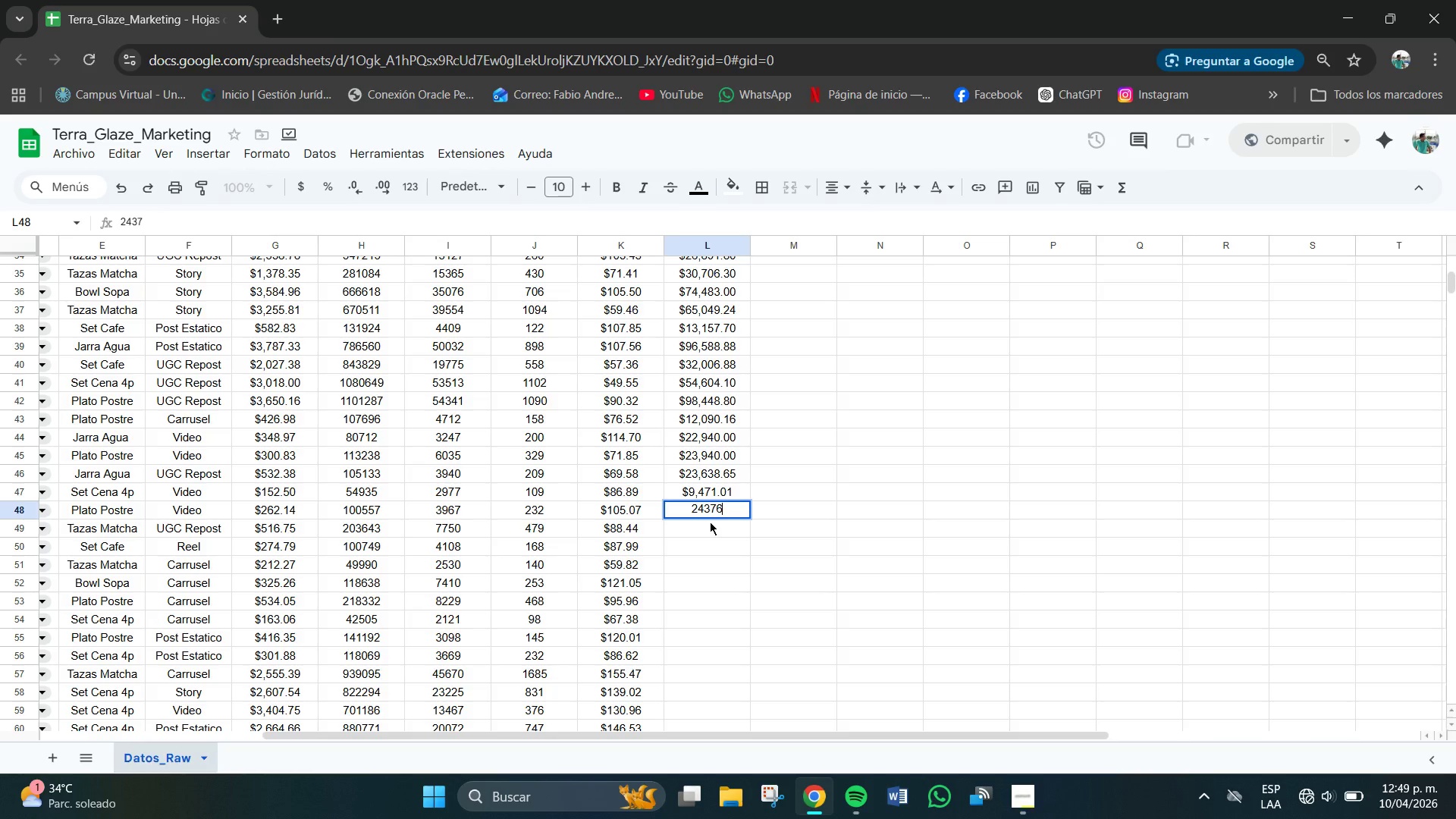 
key(Numpad6)
 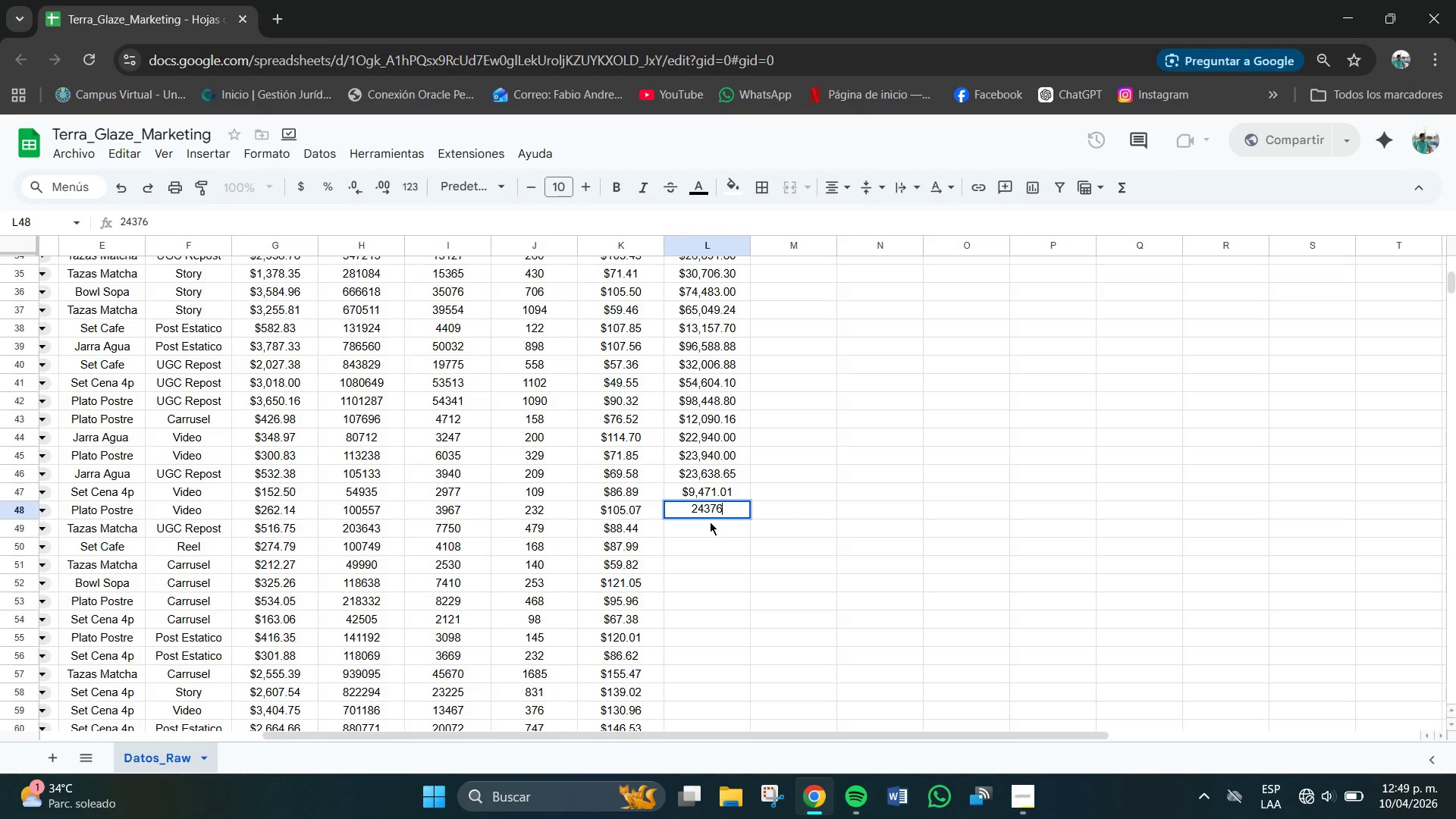 
key(NumpadDecimal)
 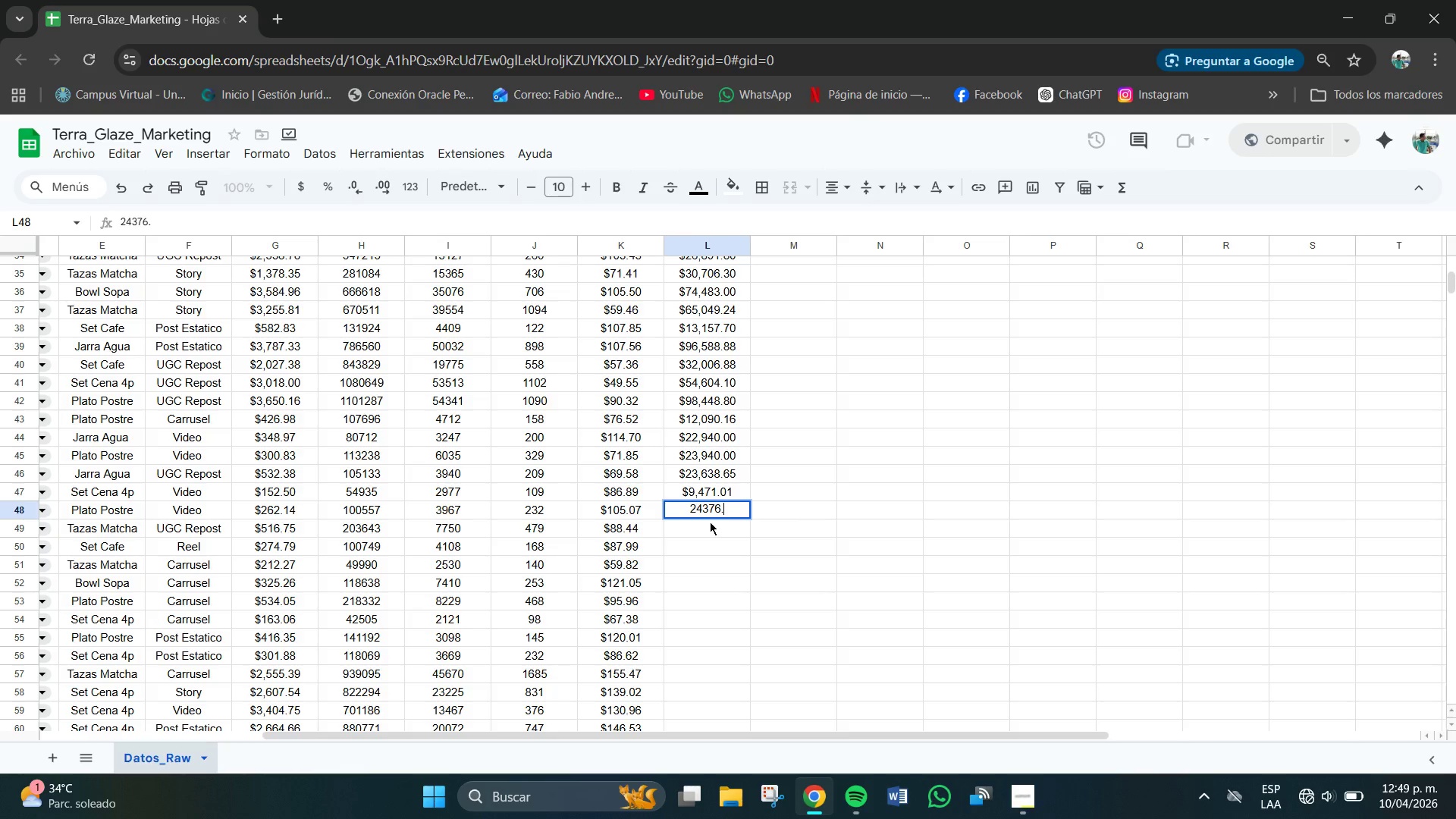 
key(Numpad2)
 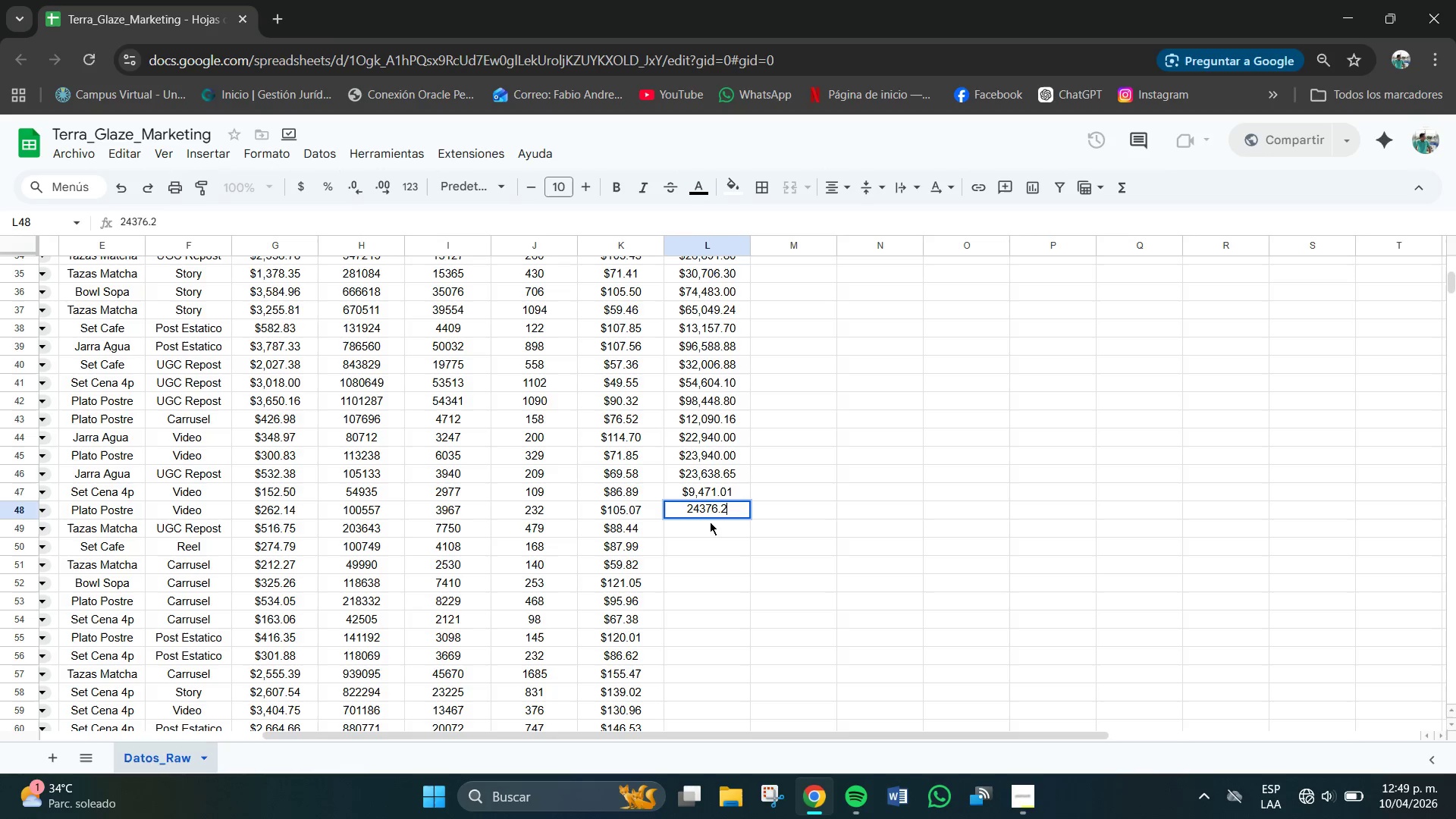 
key(Numpad4)
 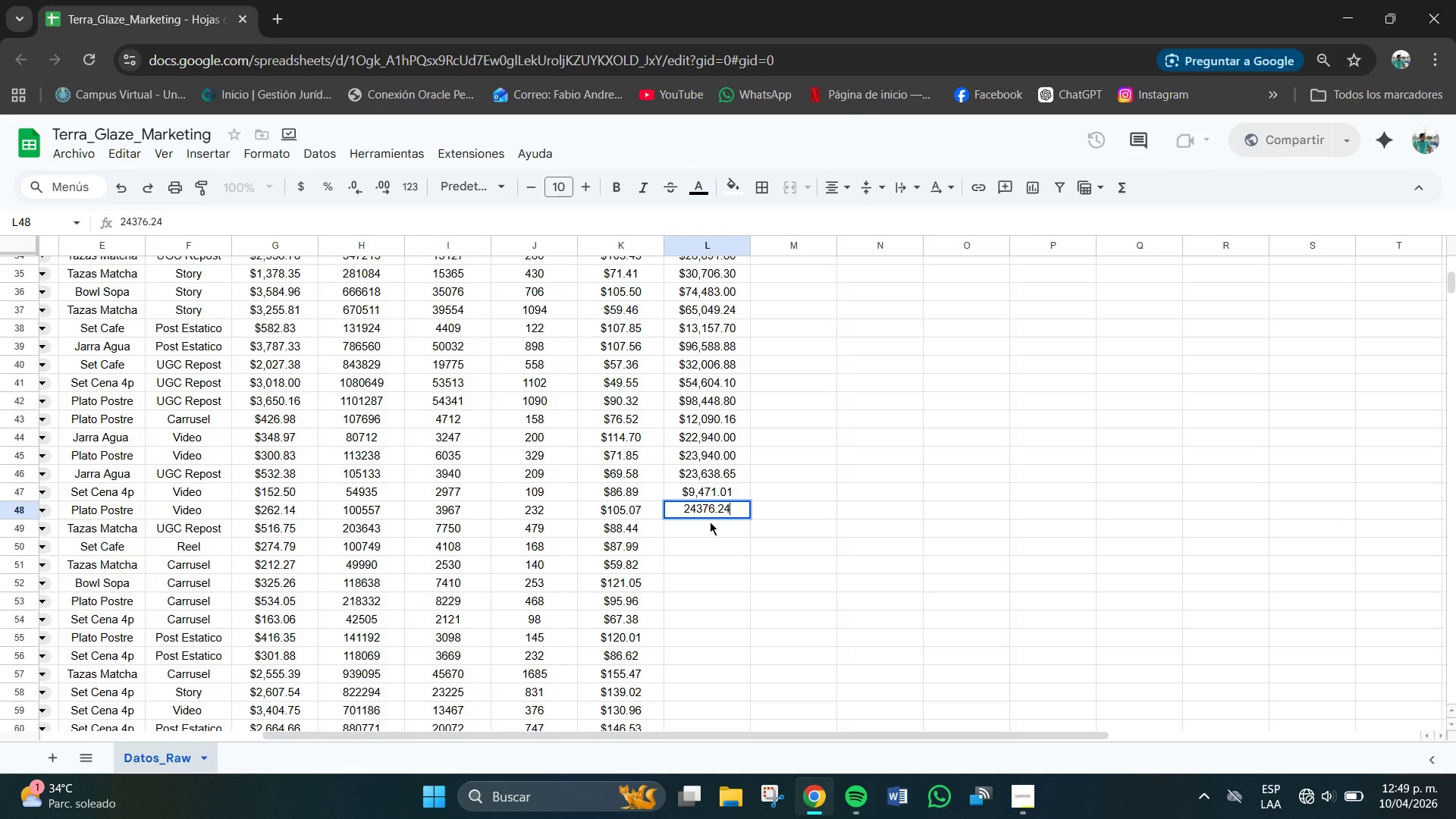 
key(NumpadEnter)
 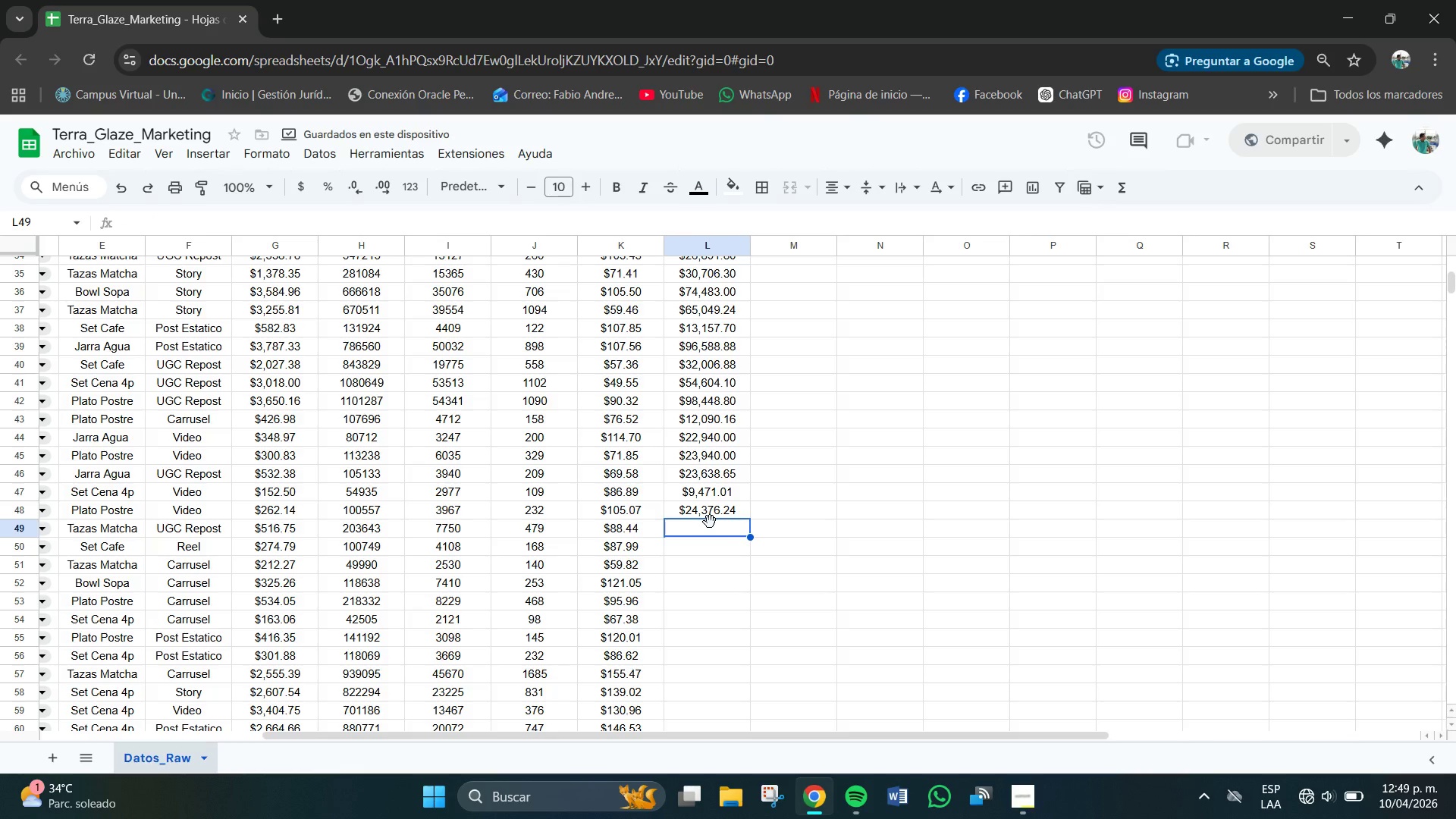 
key(Numpad4)
 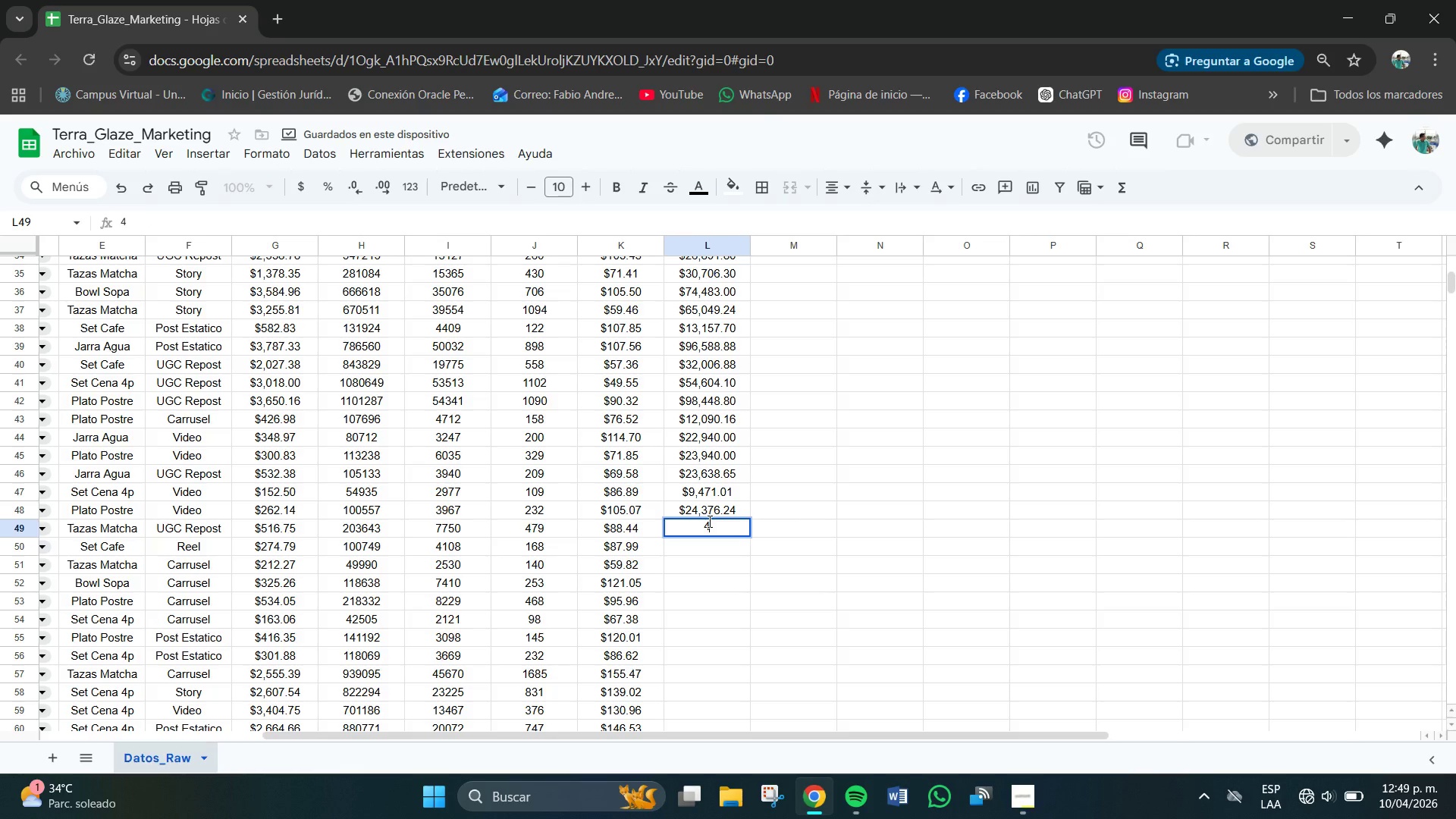 
key(Numpad2)
 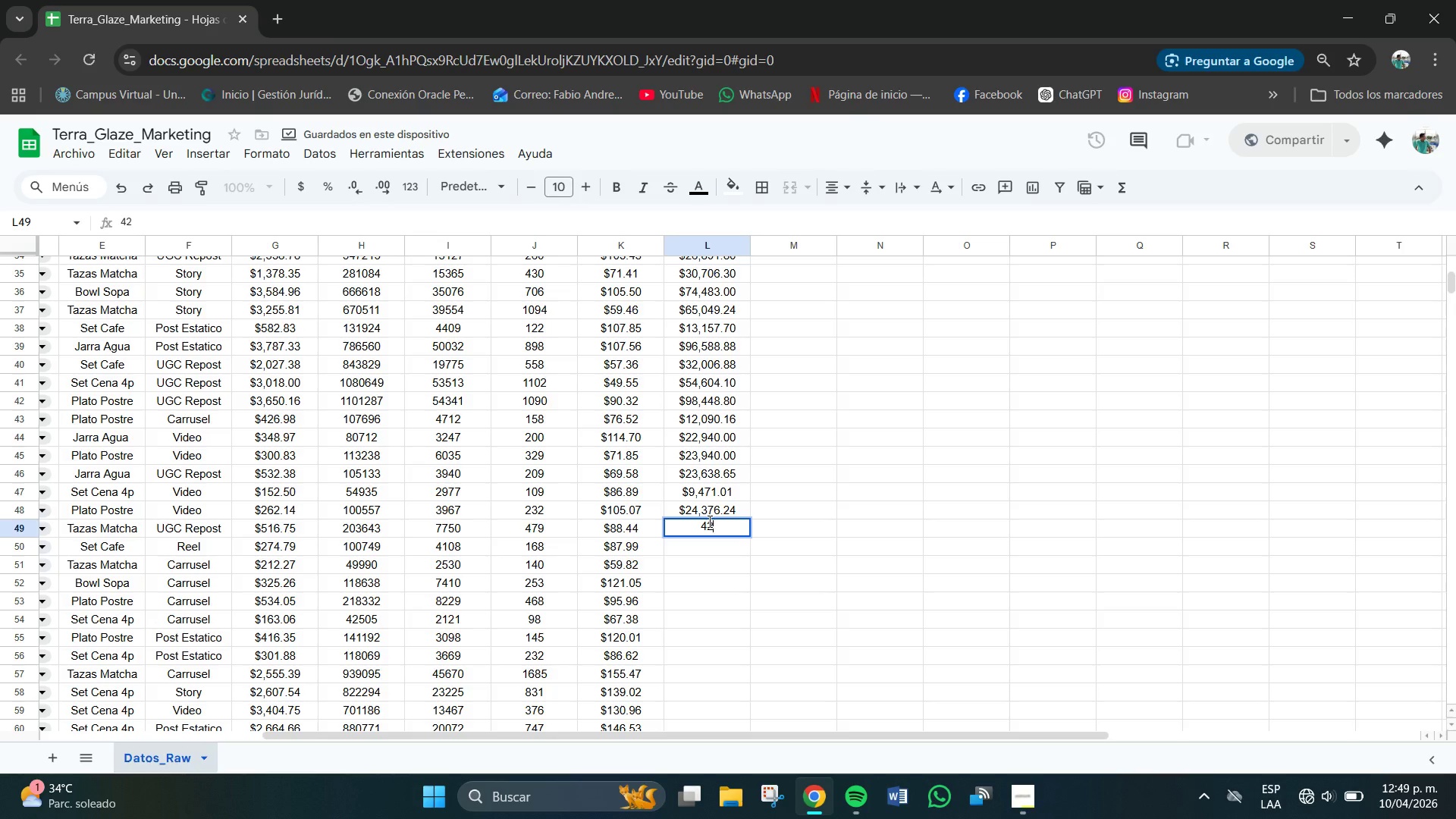 
key(Numpad3)
 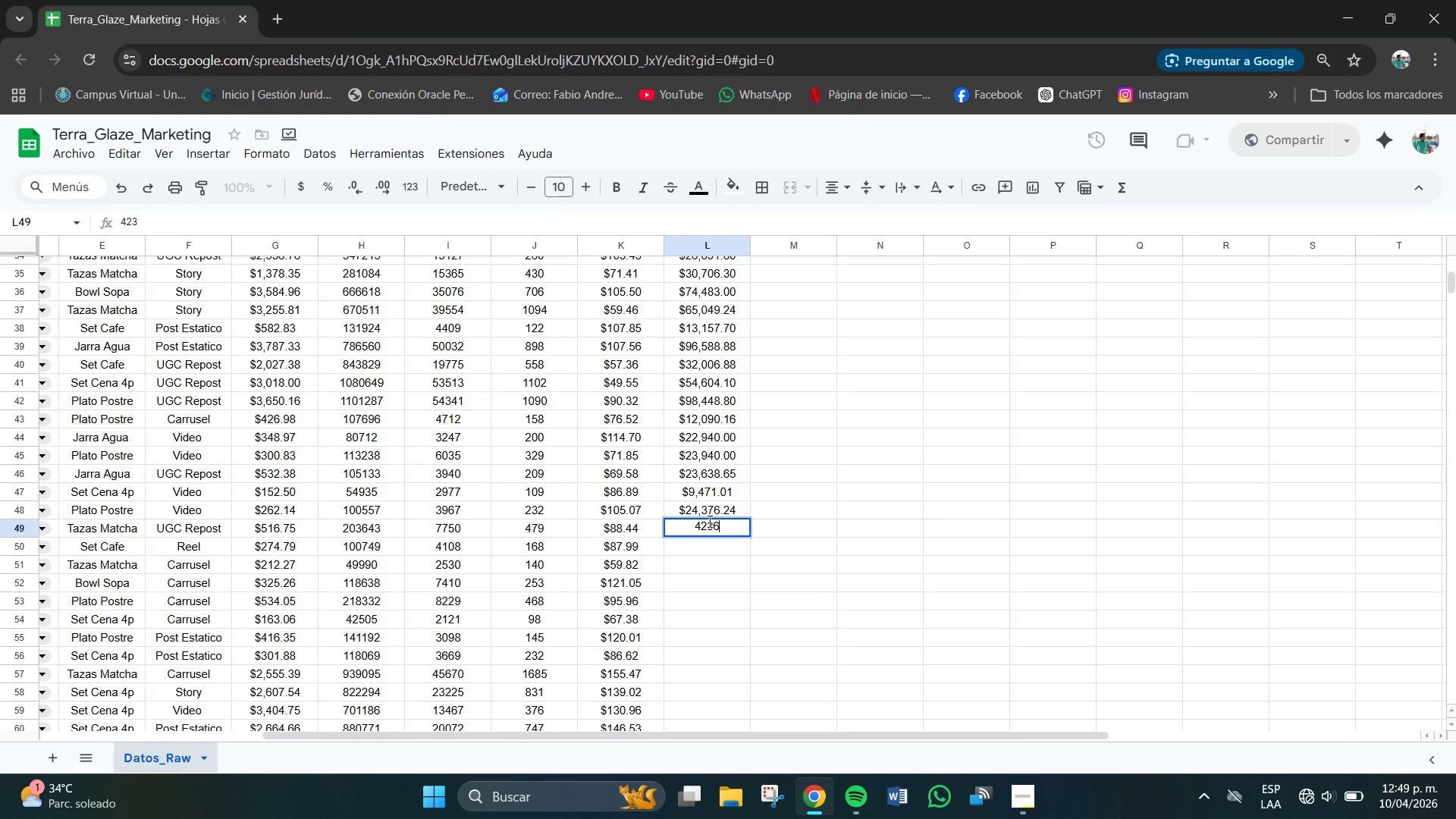 
key(Numpad6)
 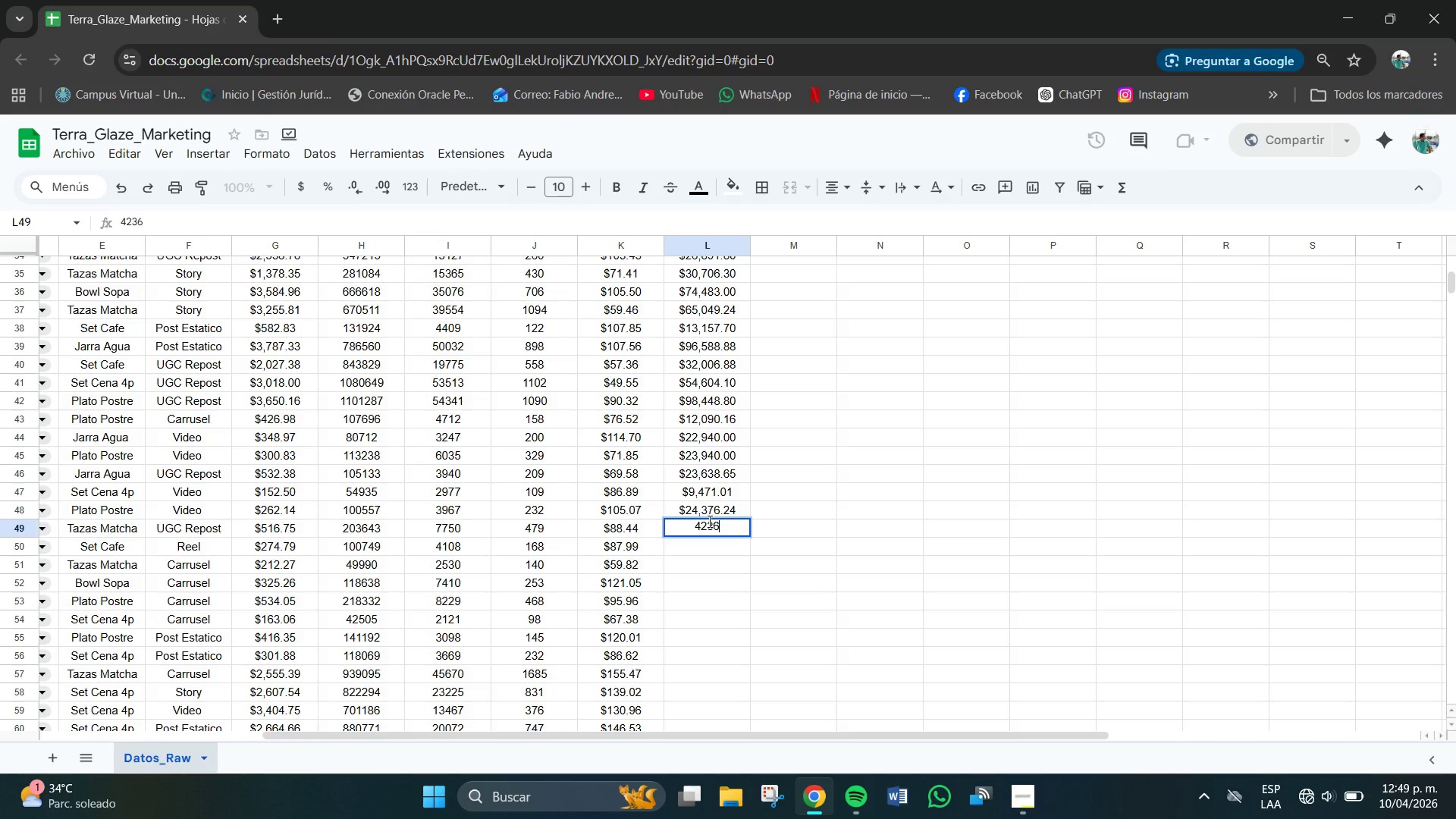 
key(Numpad2)
 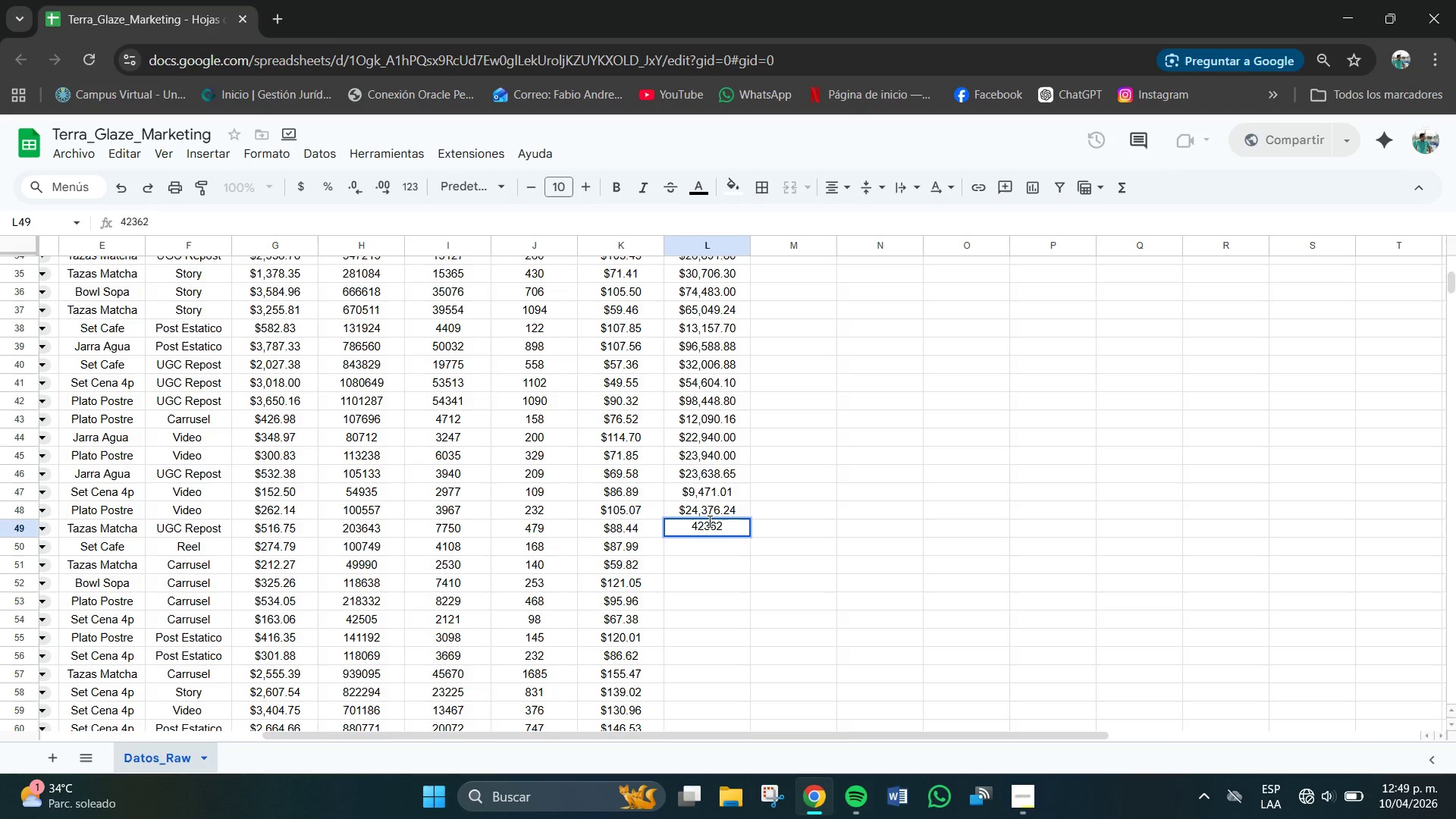 
key(NumpadDecimal)
 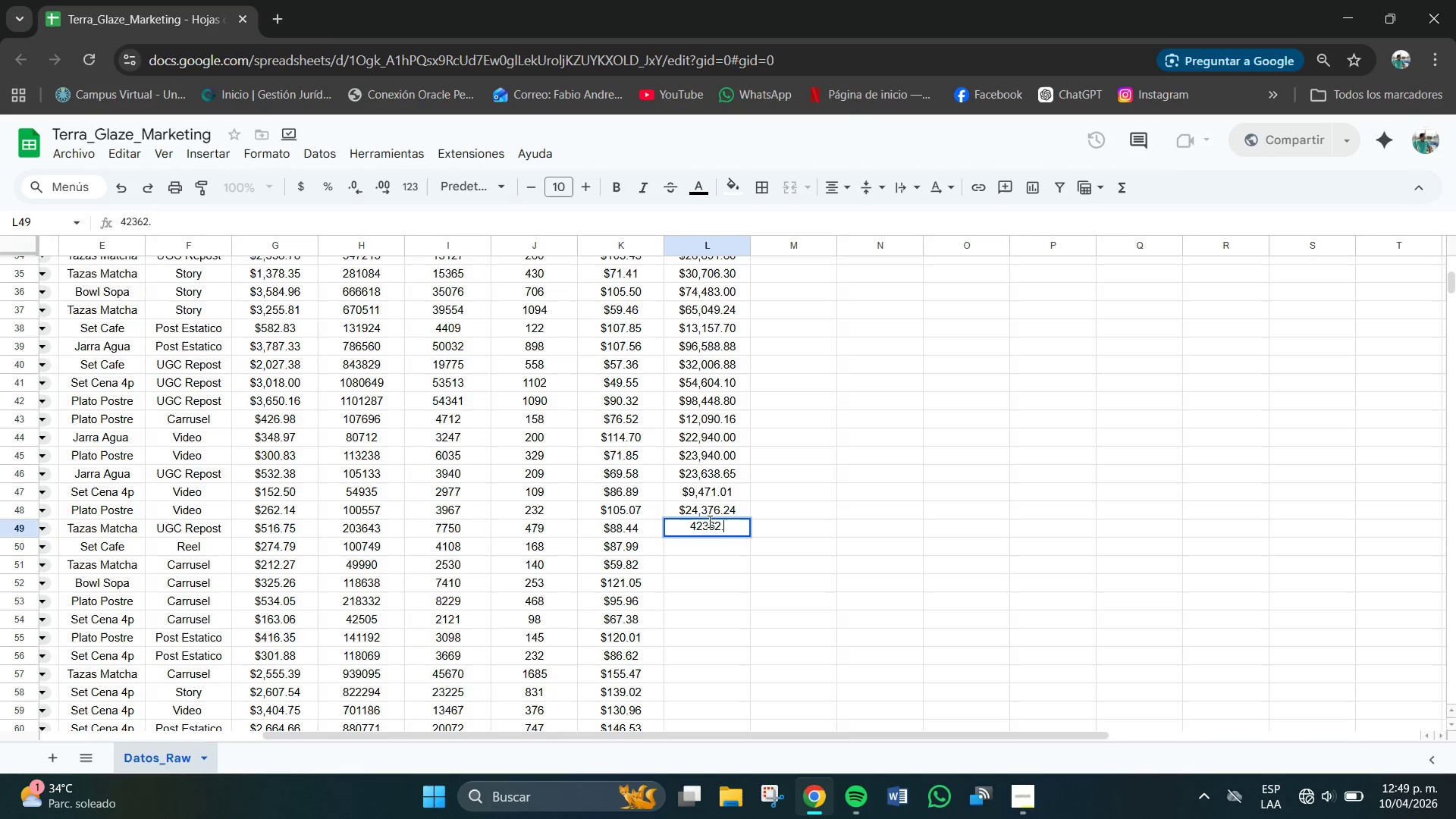 
key(Numpad7)
 